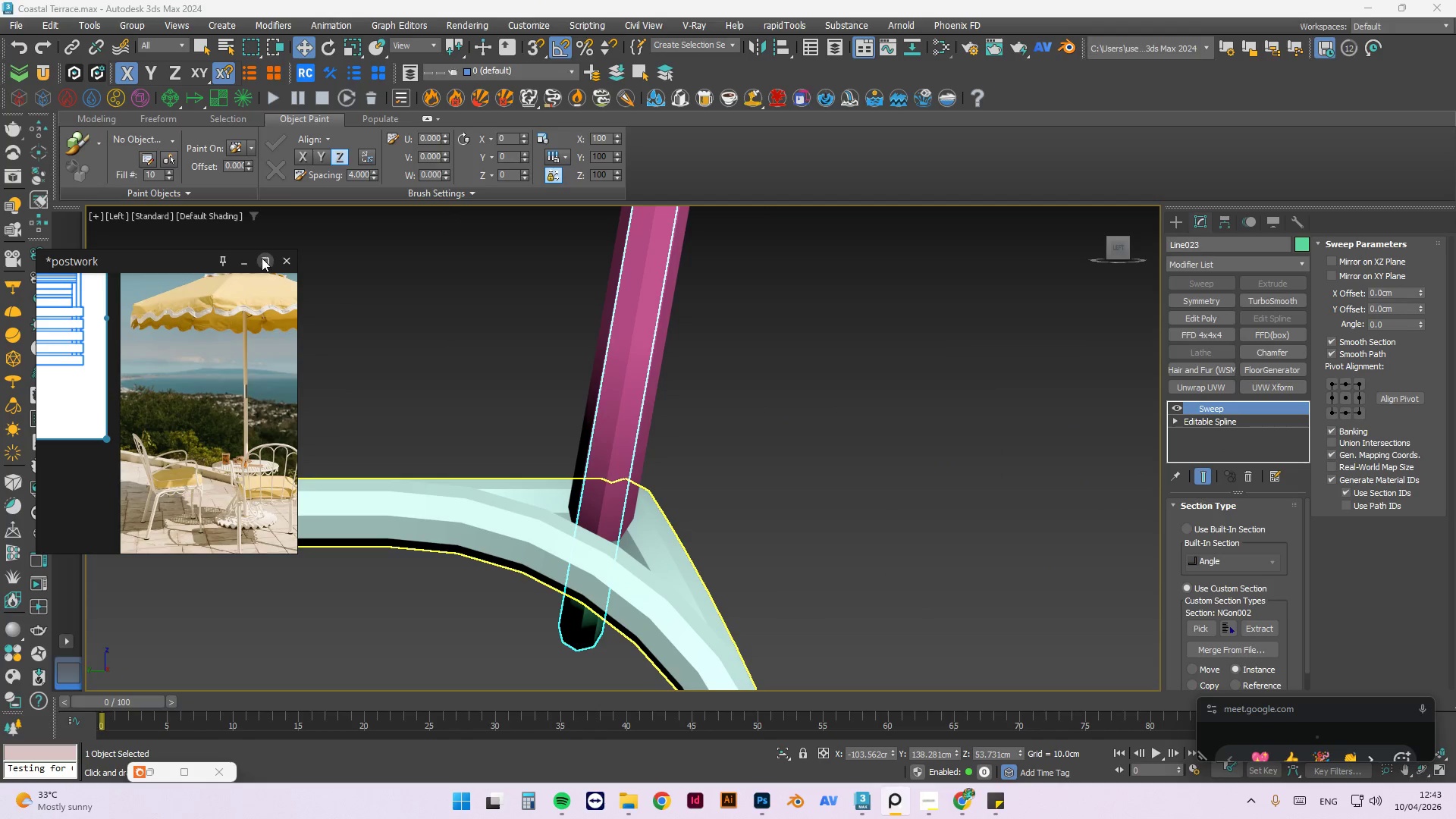 
left_click([243, 265])
 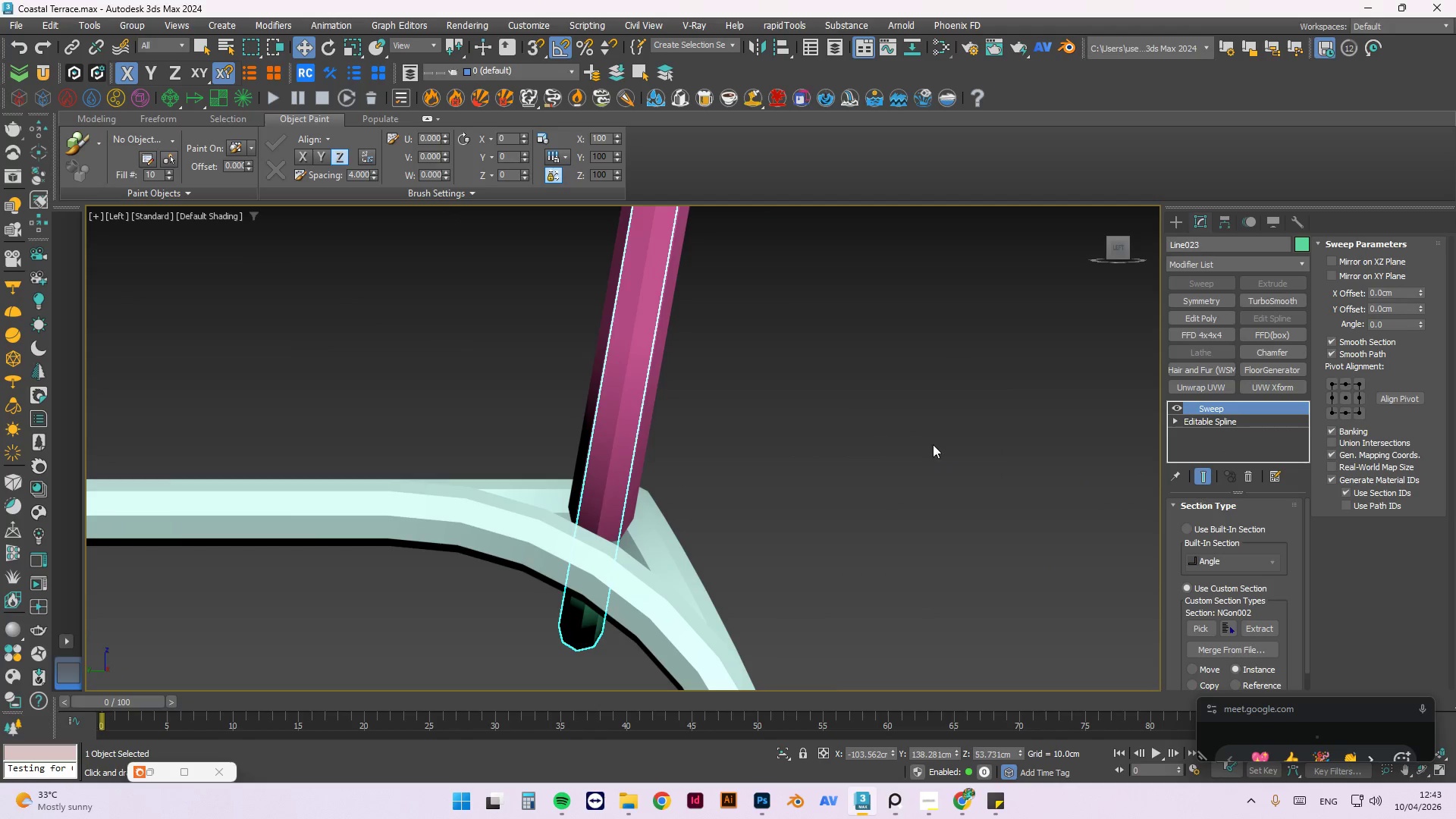 
scroll: coordinate [682, 464], scroll_direction: down, amount: 10.0
 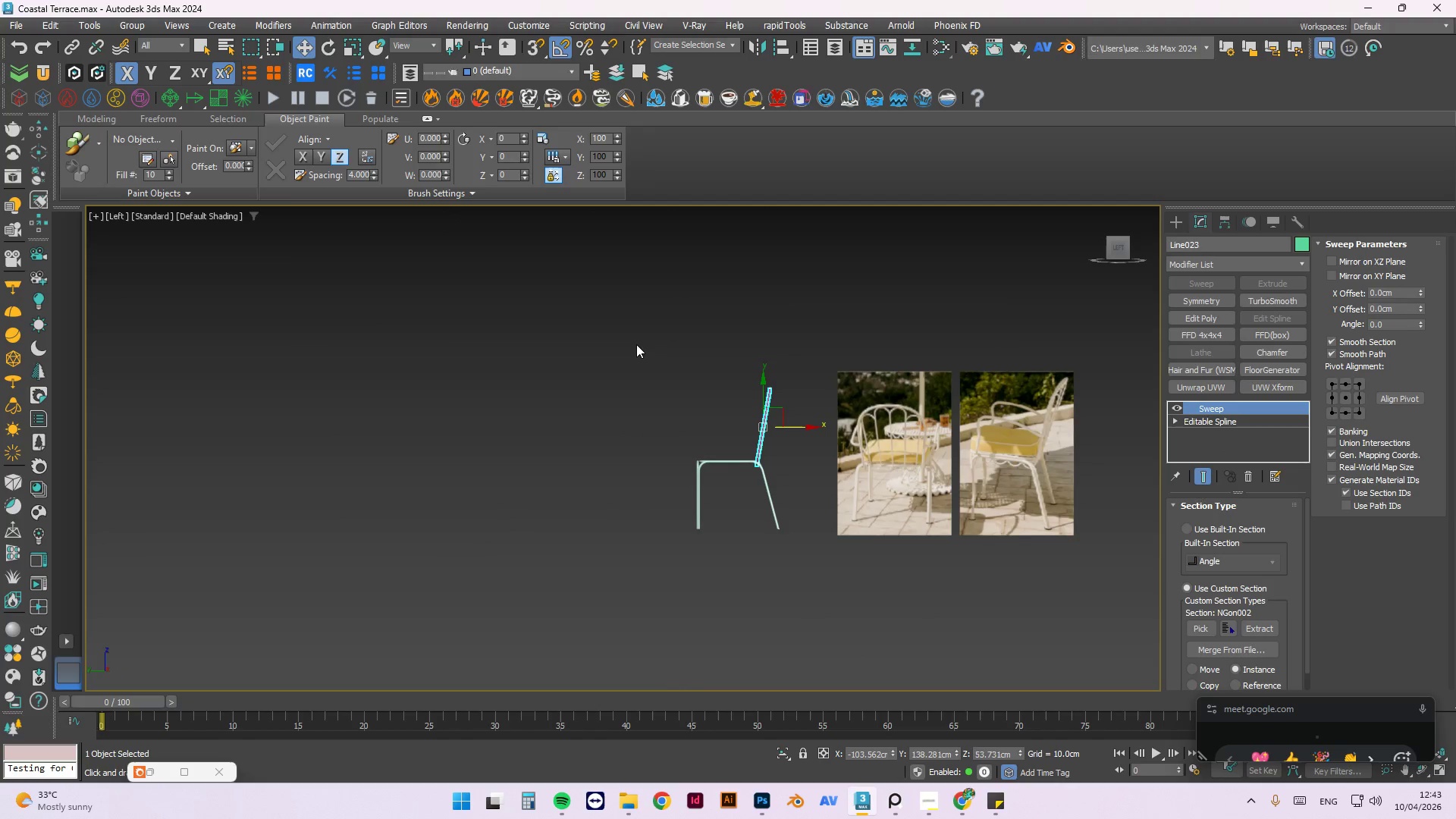 
left_click([633, 333])
 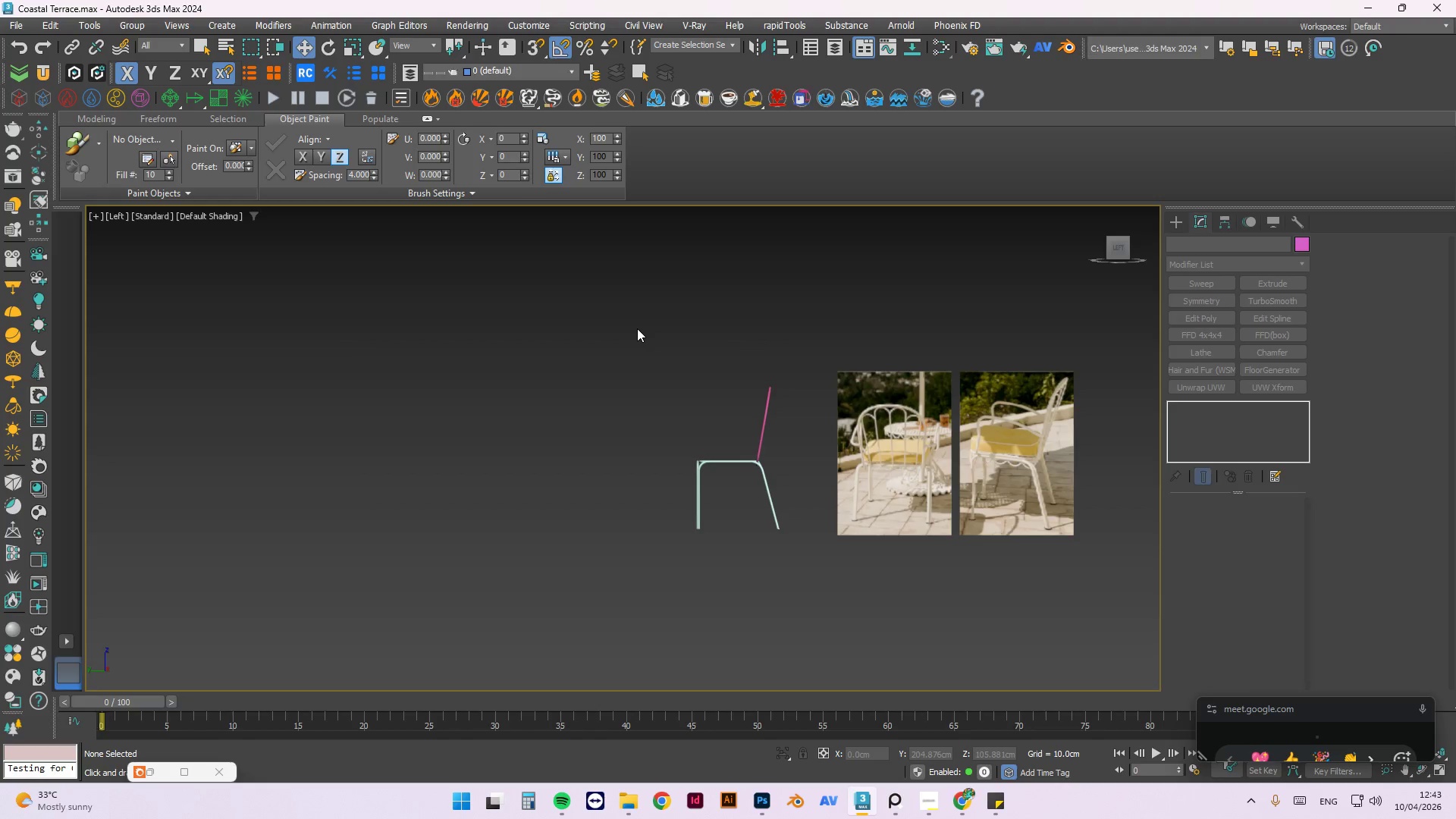 
key(Alt+ArrowRight)
 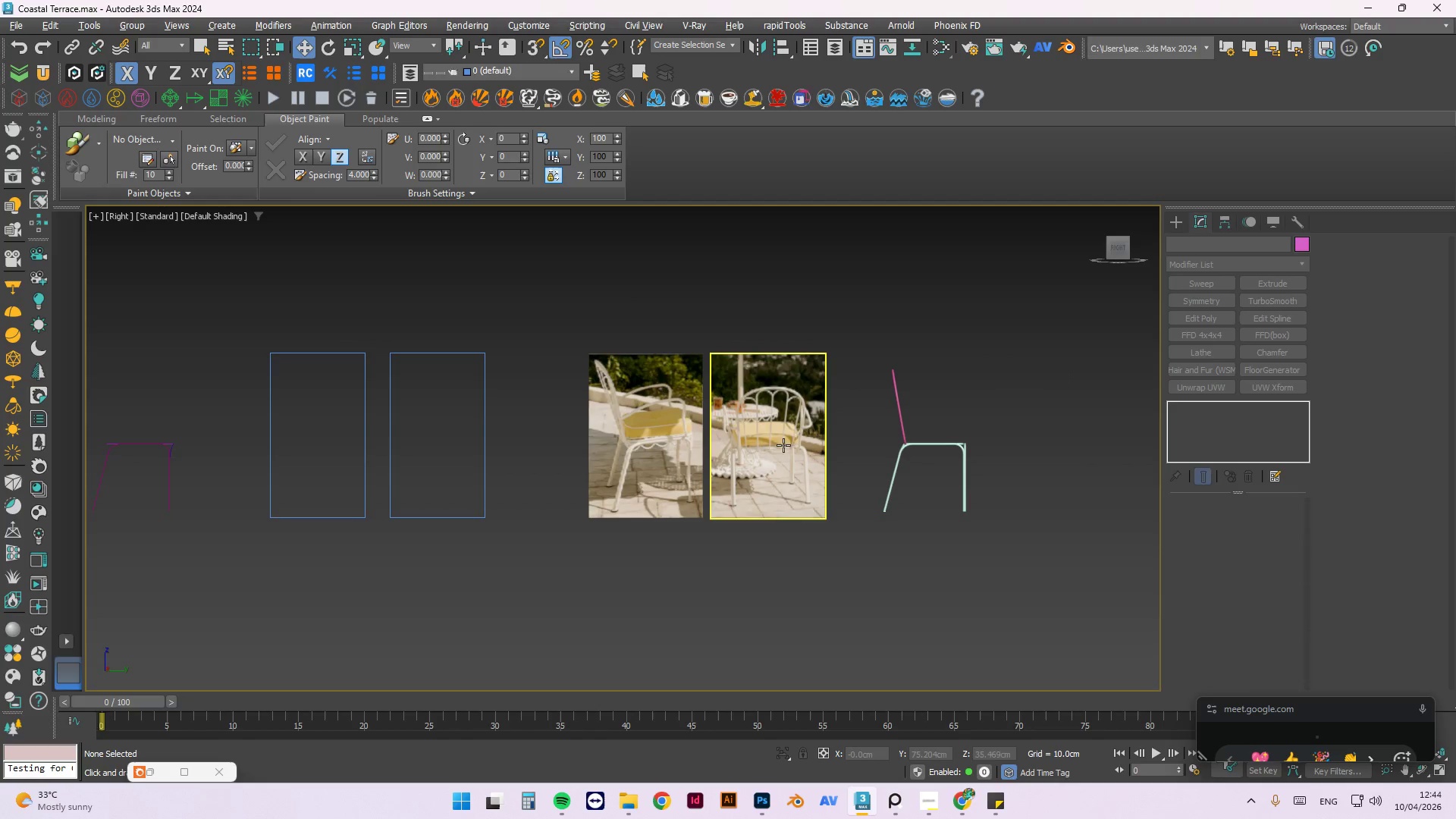 
scroll: coordinate [730, 469], scroll_direction: up, amount: 3.0
 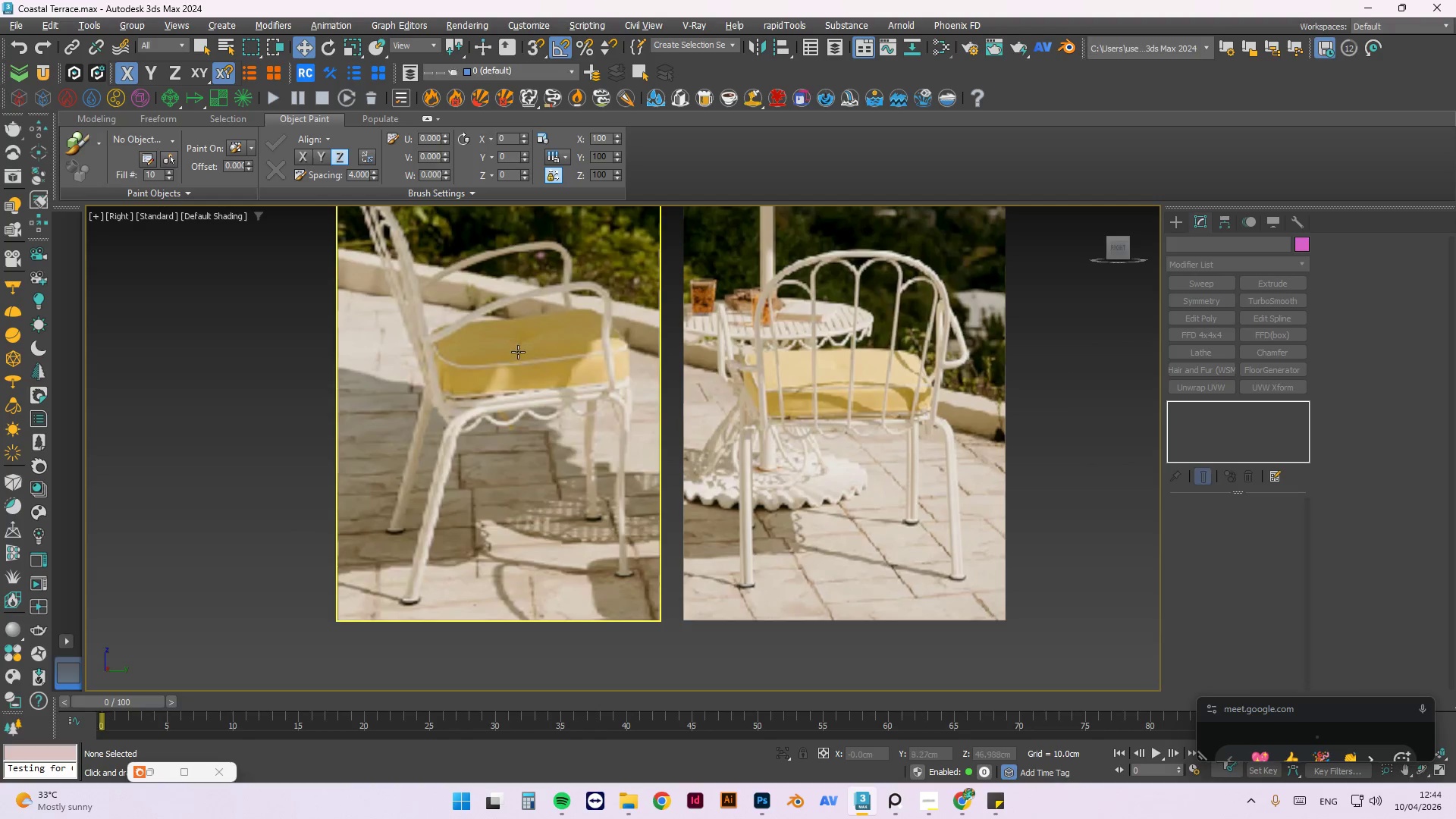 
scroll: coordinate [516, 362], scroll_direction: down, amount: 1.0
 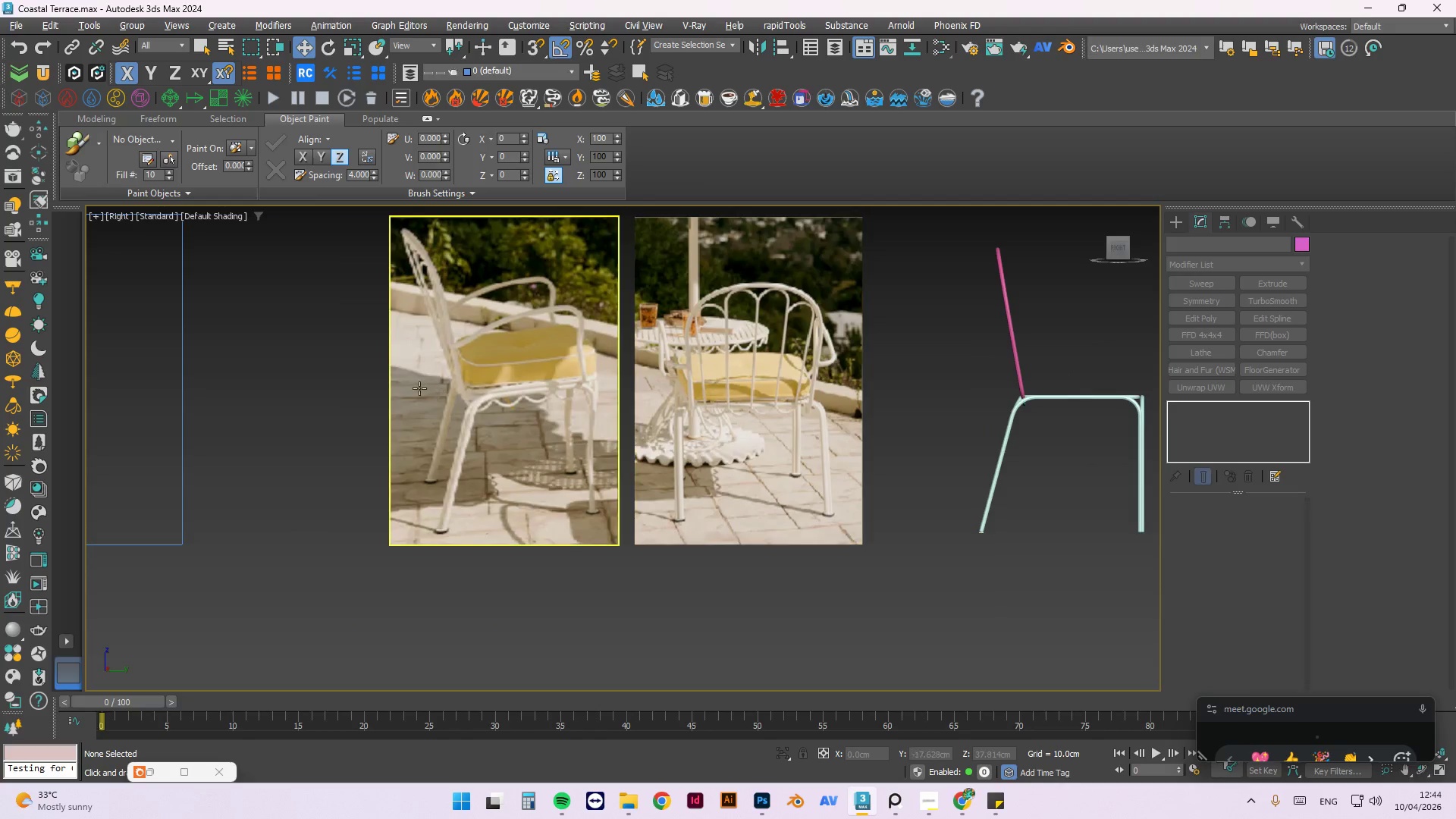 
scroll: coordinate [423, 379], scroll_direction: up, amount: 2.0
 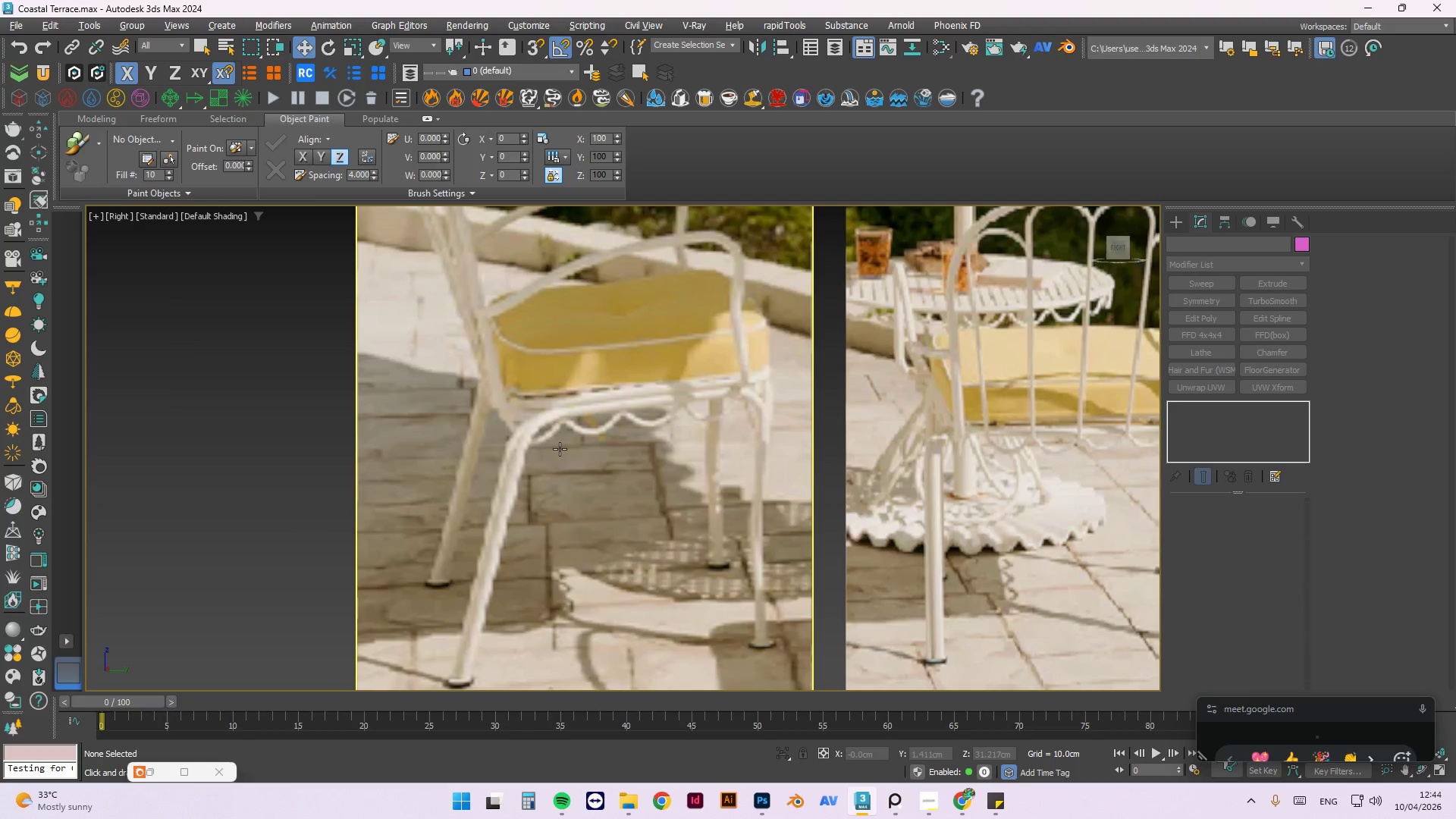 
mouse_move([388, 422])
 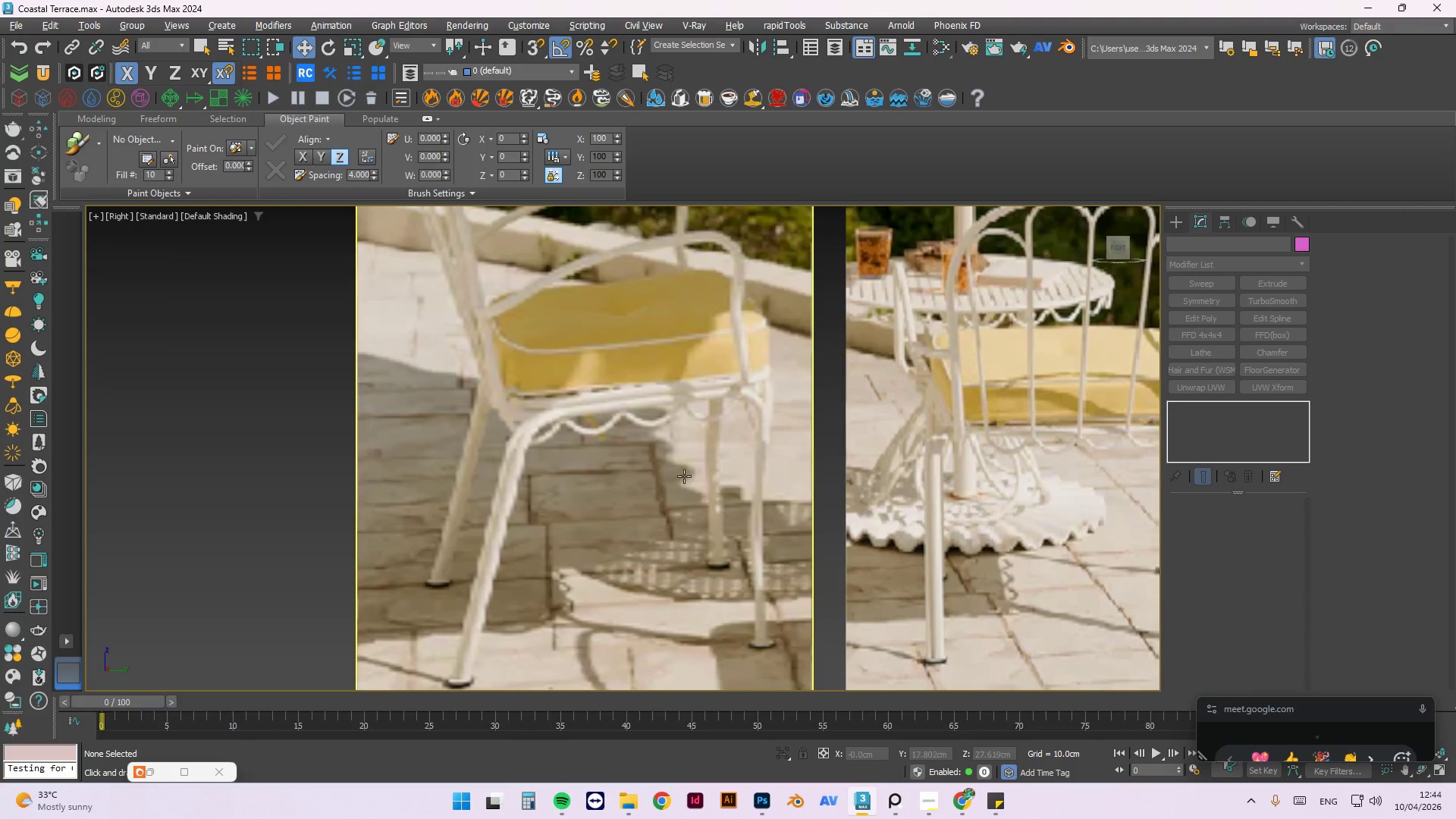 
scroll: coordinate [884, 395], scroll_direction: down, amount: 3.0
 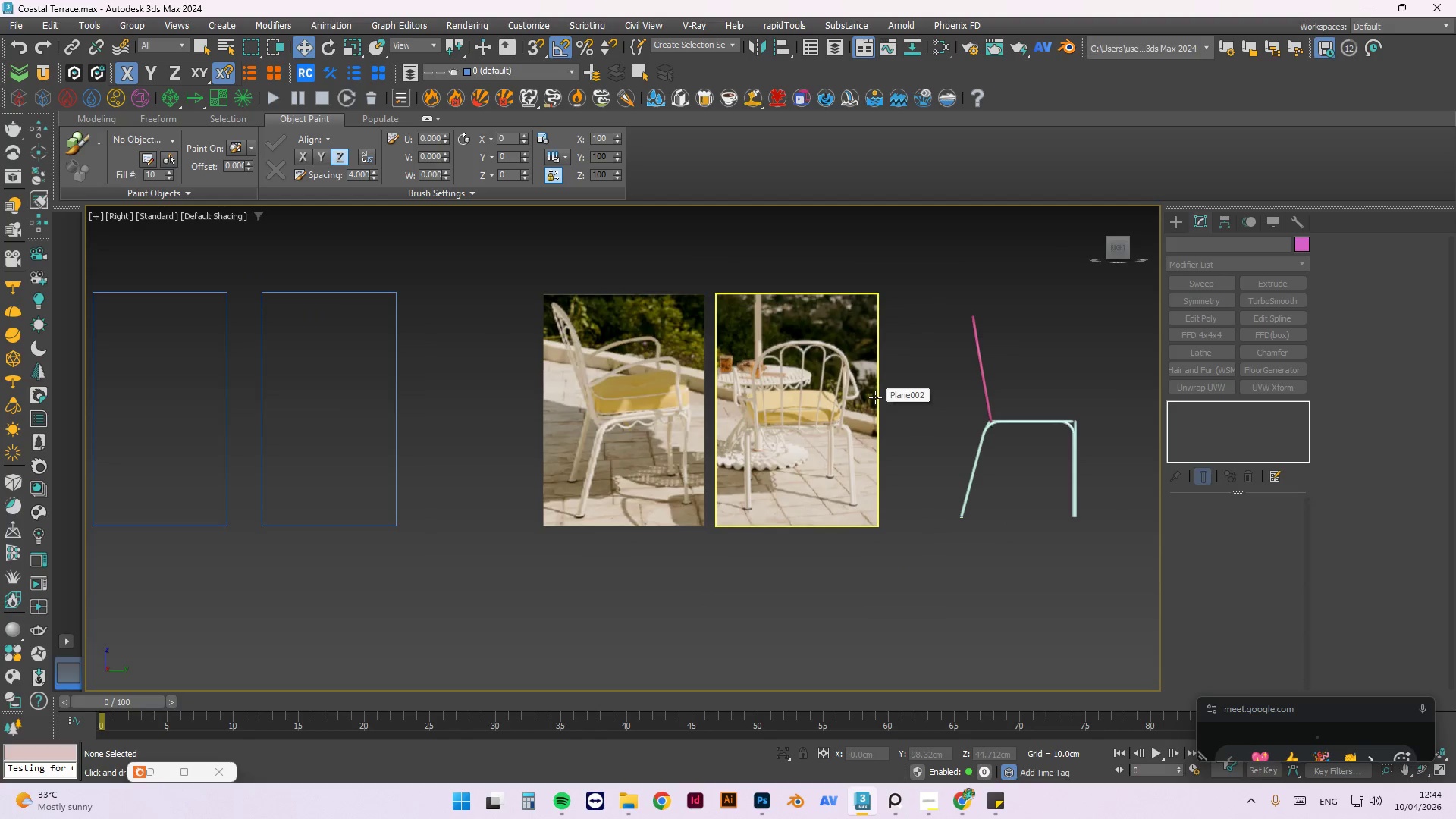 
scroll: coordinate [886, 444], scroll_direction: up, amount: 4.0
 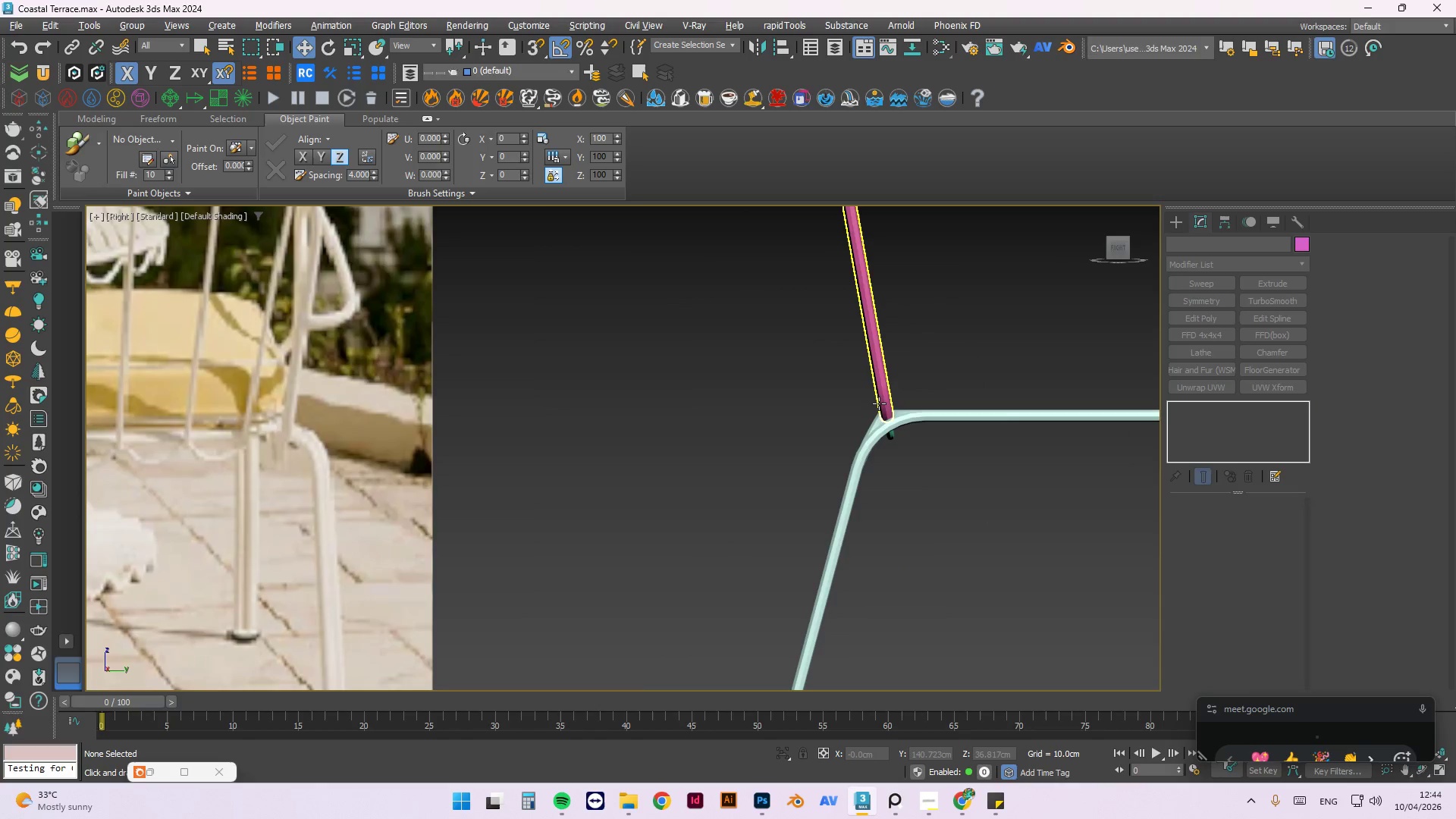 
left_click([879, 403])
 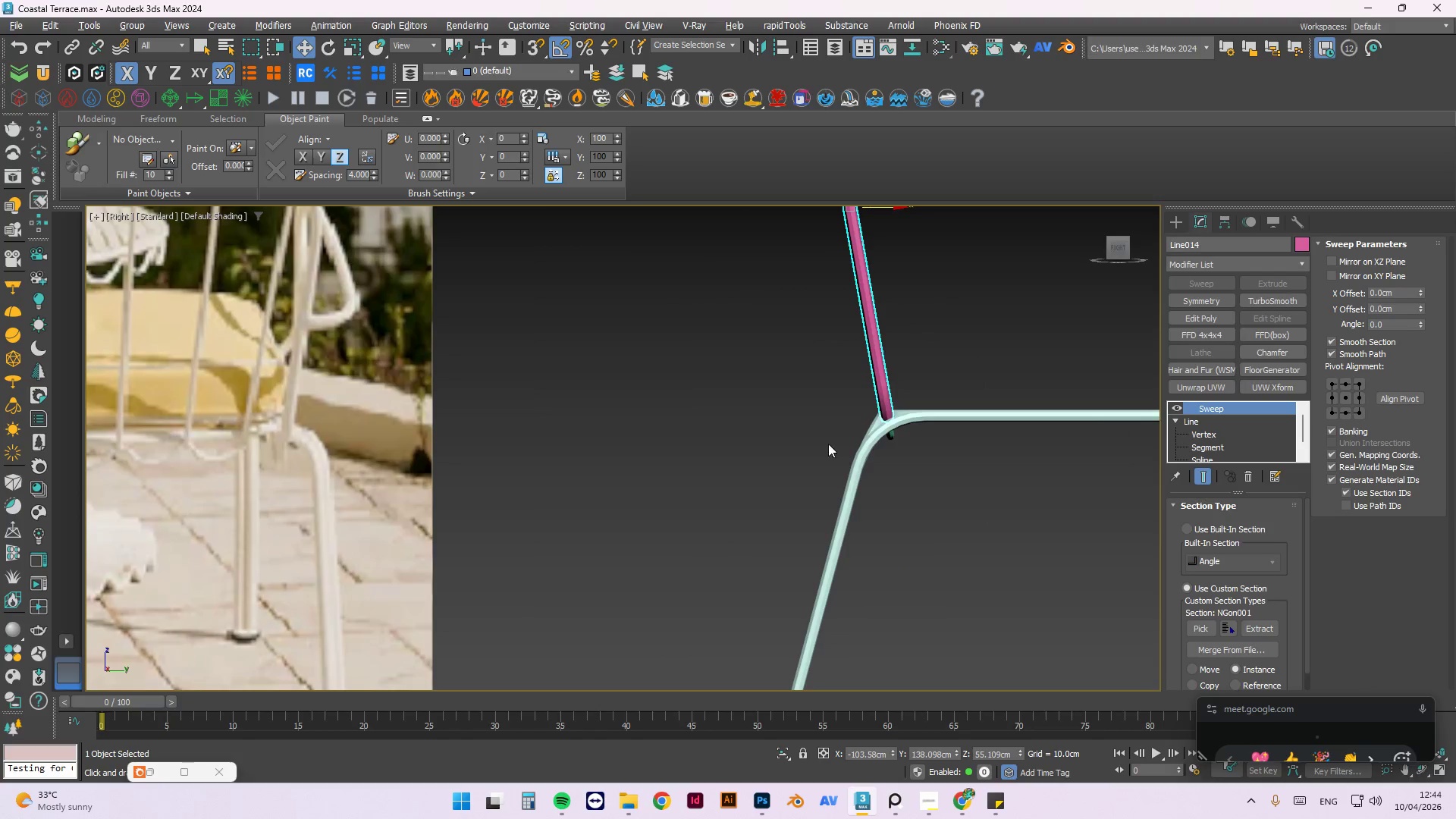 
hold_key(key=AltLeft, duration=1.5)
 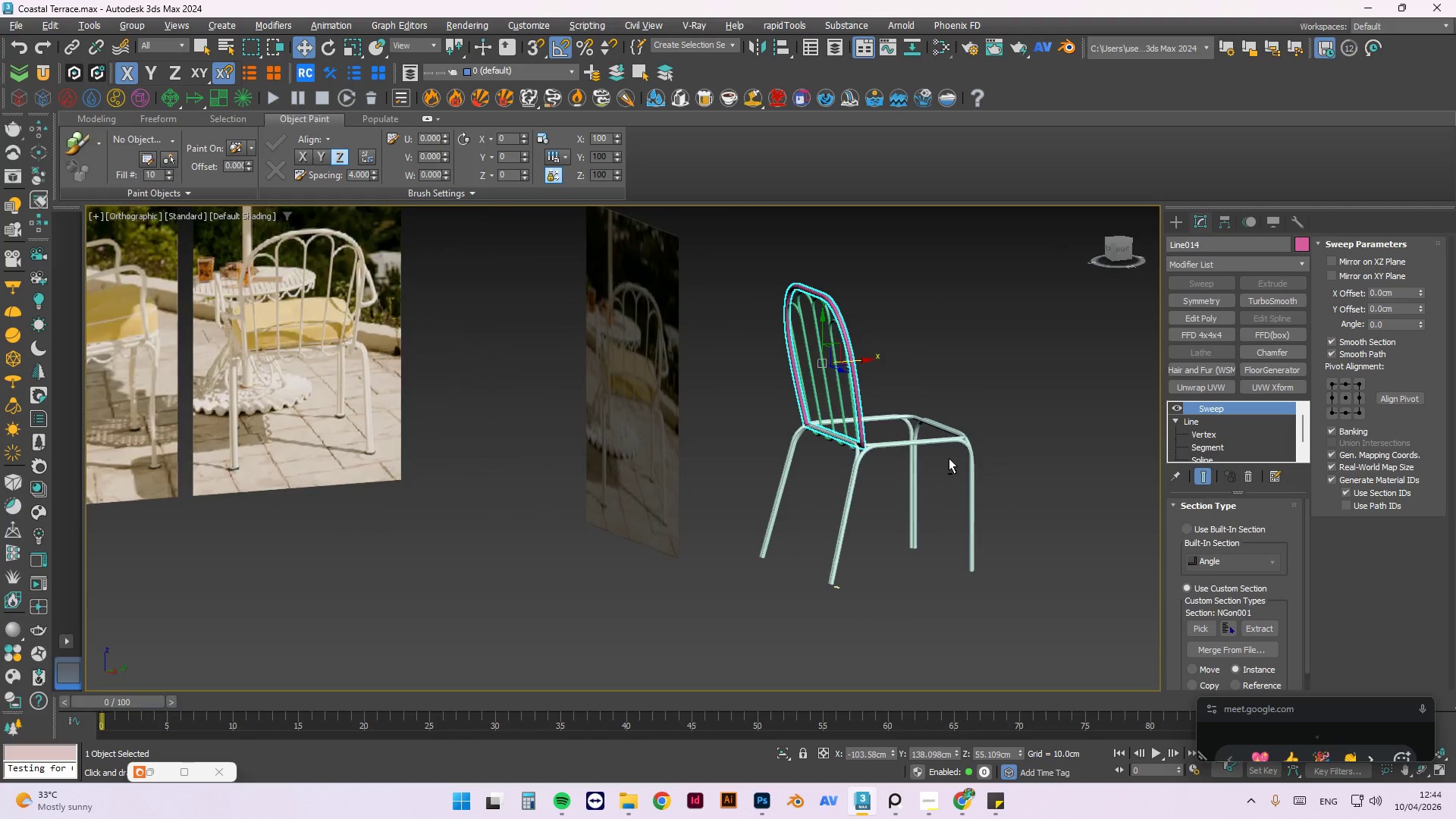 
scroll: coordinate [811, 448], scroll_direction: down, amount: 3.0
 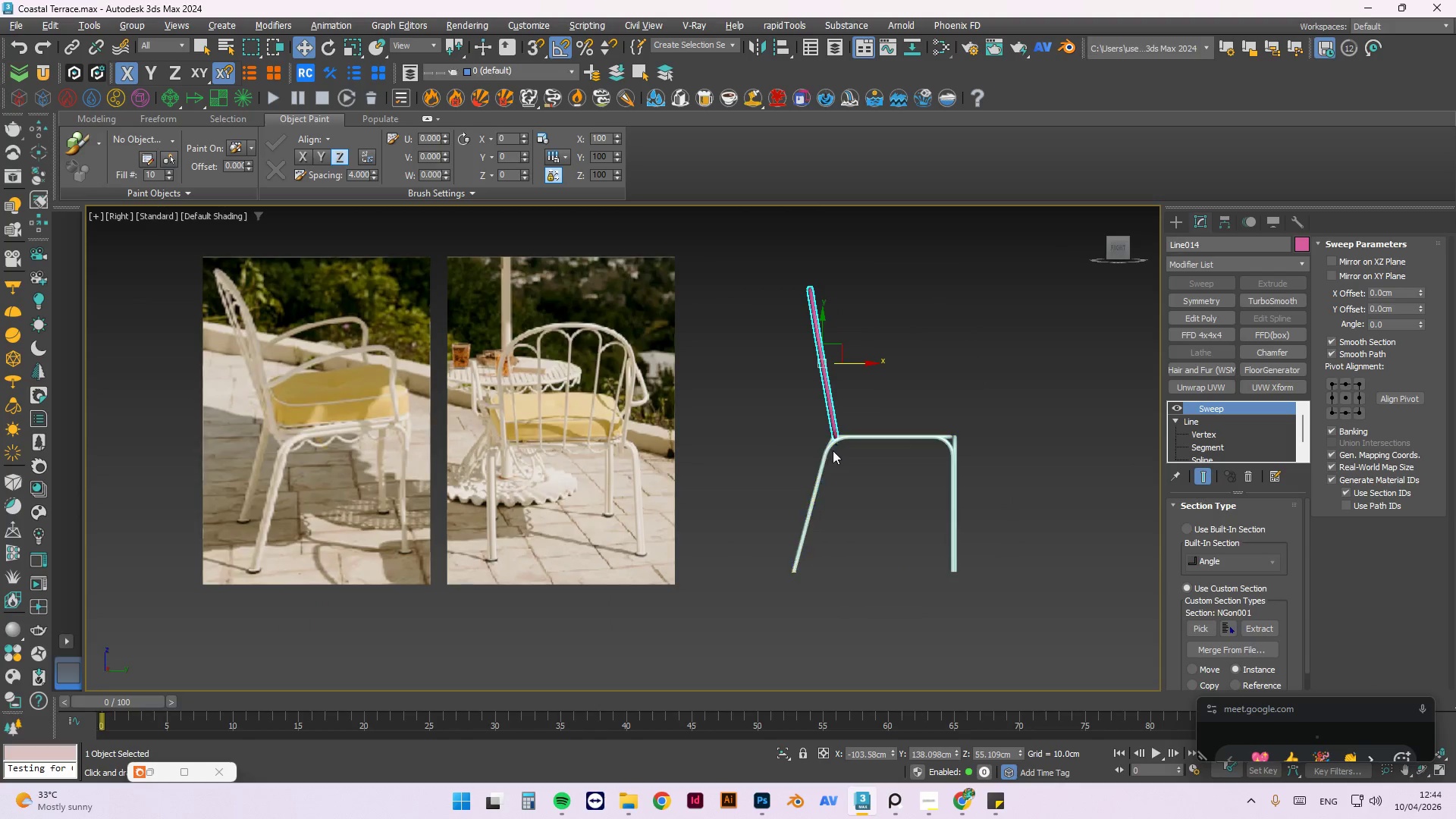 
key(Alt+AltLeft)
 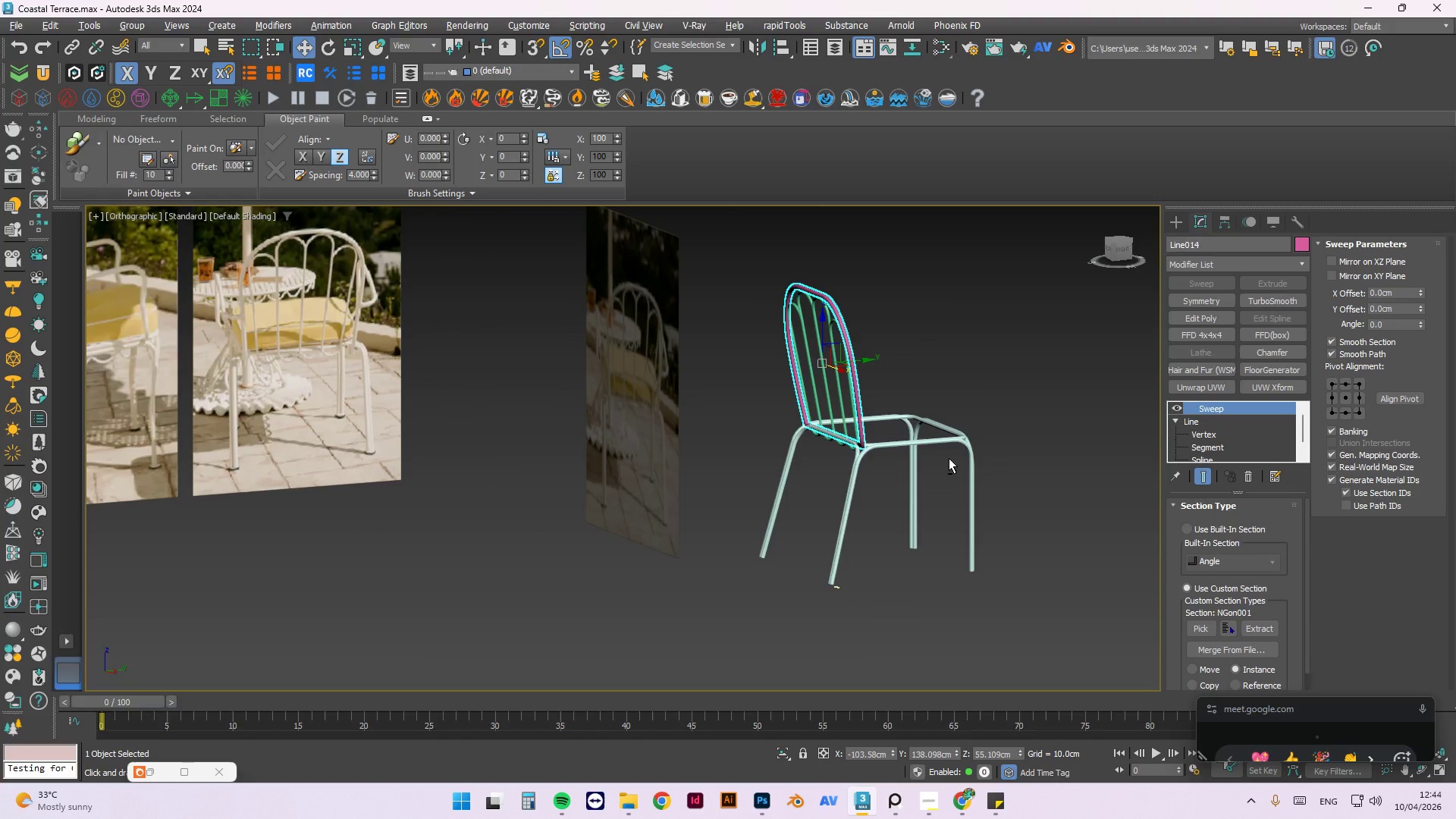 
key(Alt+AltLeft)
 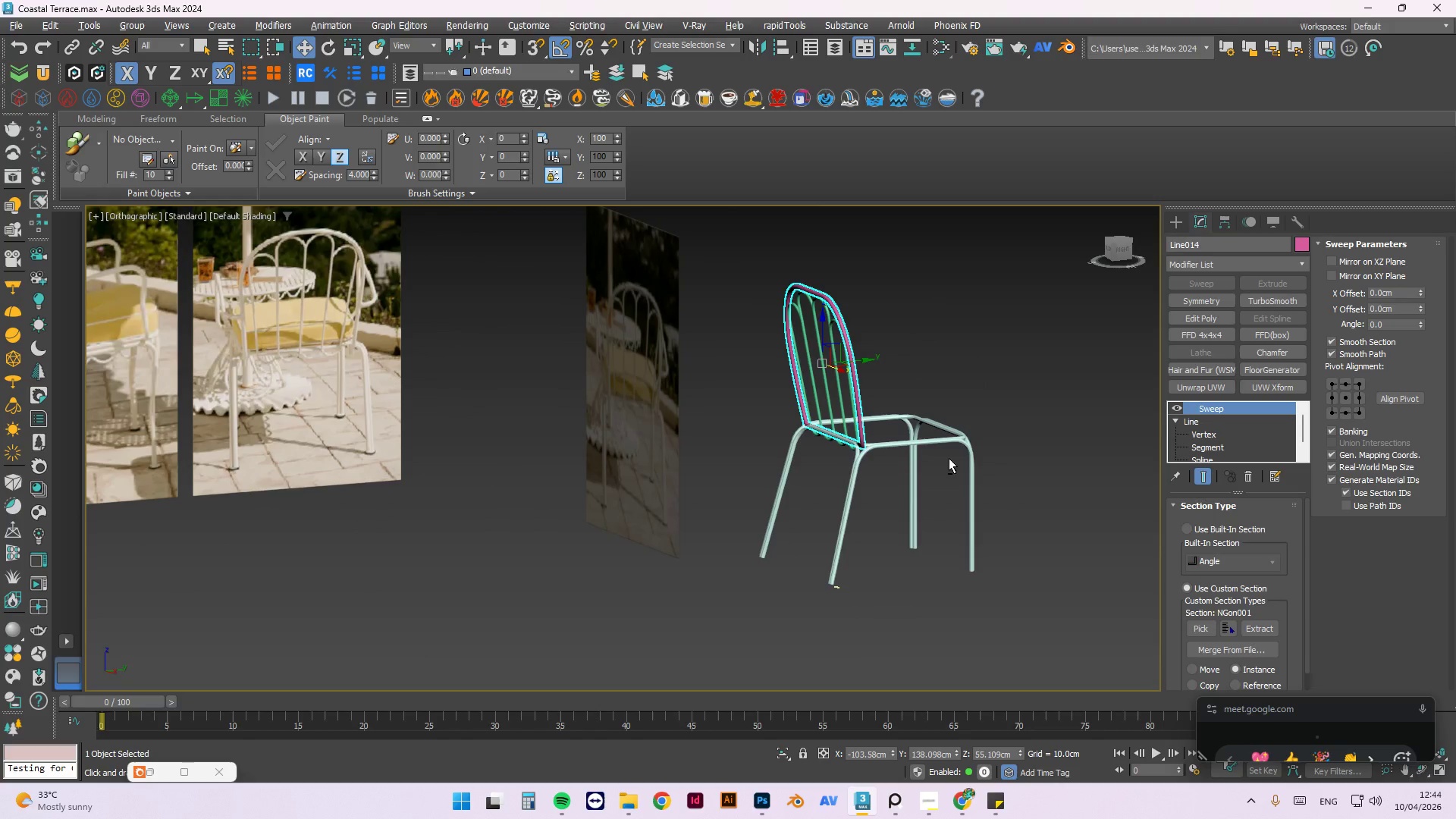 
key(Alt+AltLeft)
 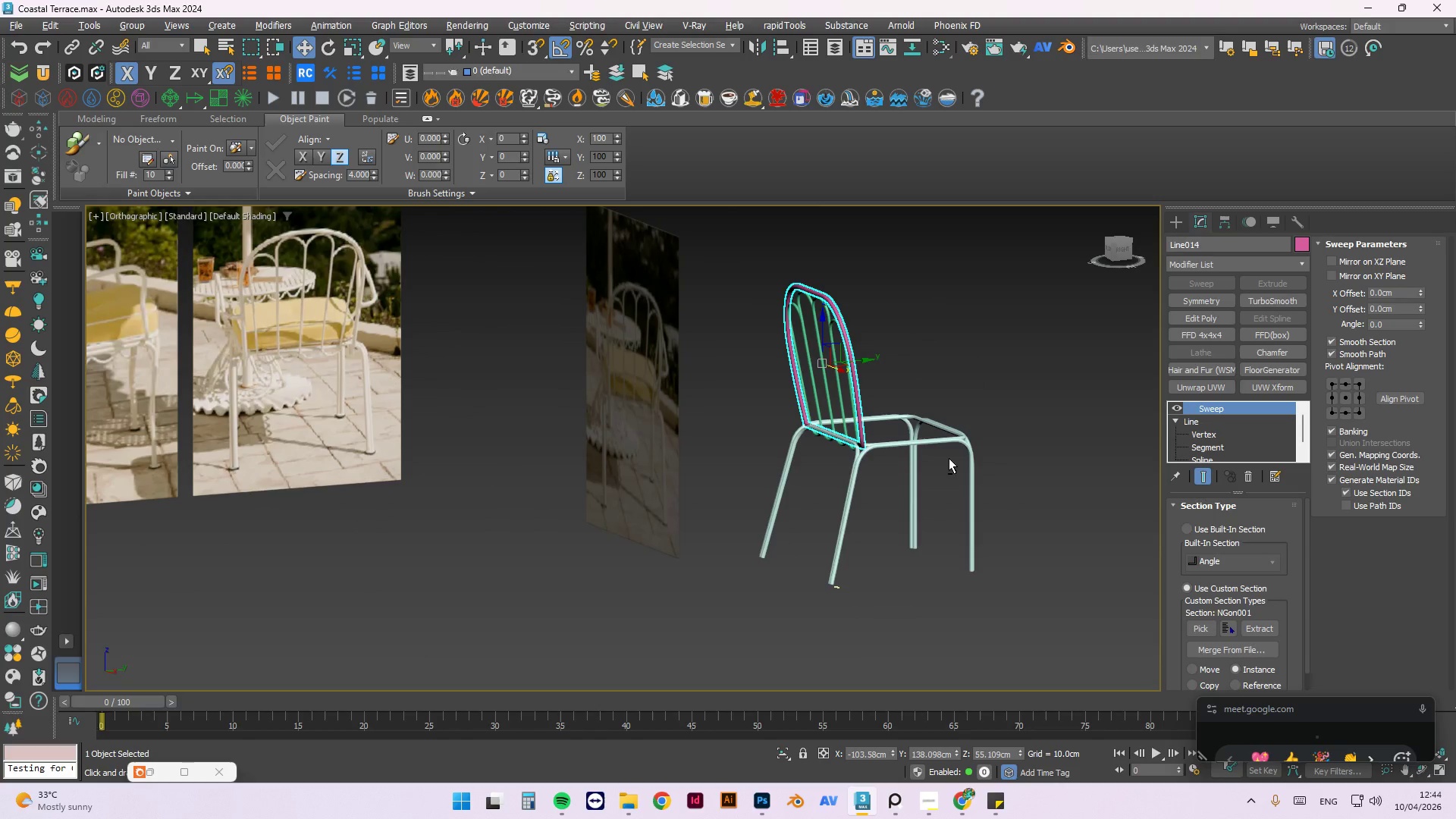 
key(Alt+AltLeft)
 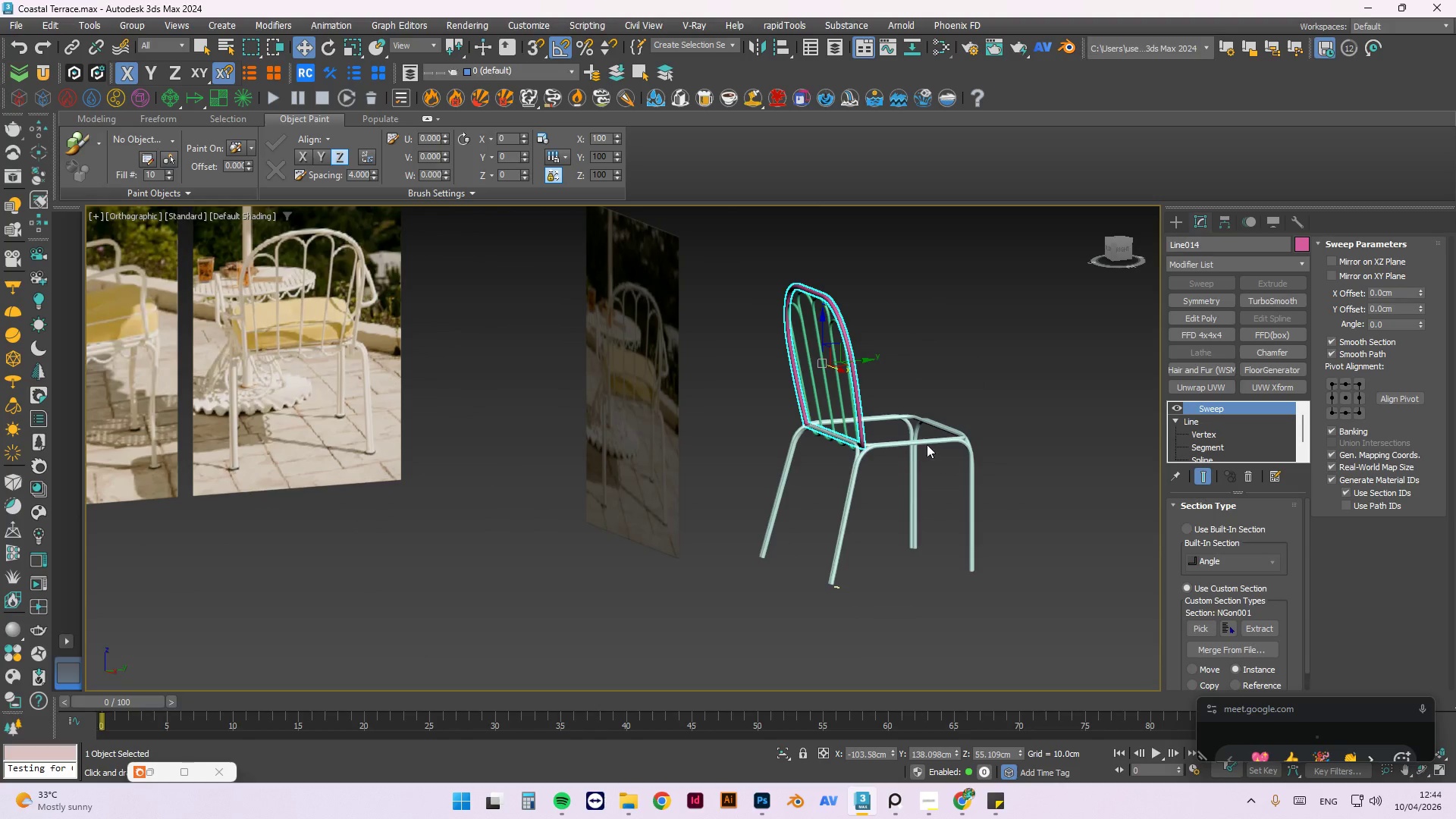 
scroll: coordinate [687, 448], scroll_direction: up, amount: 5.0
 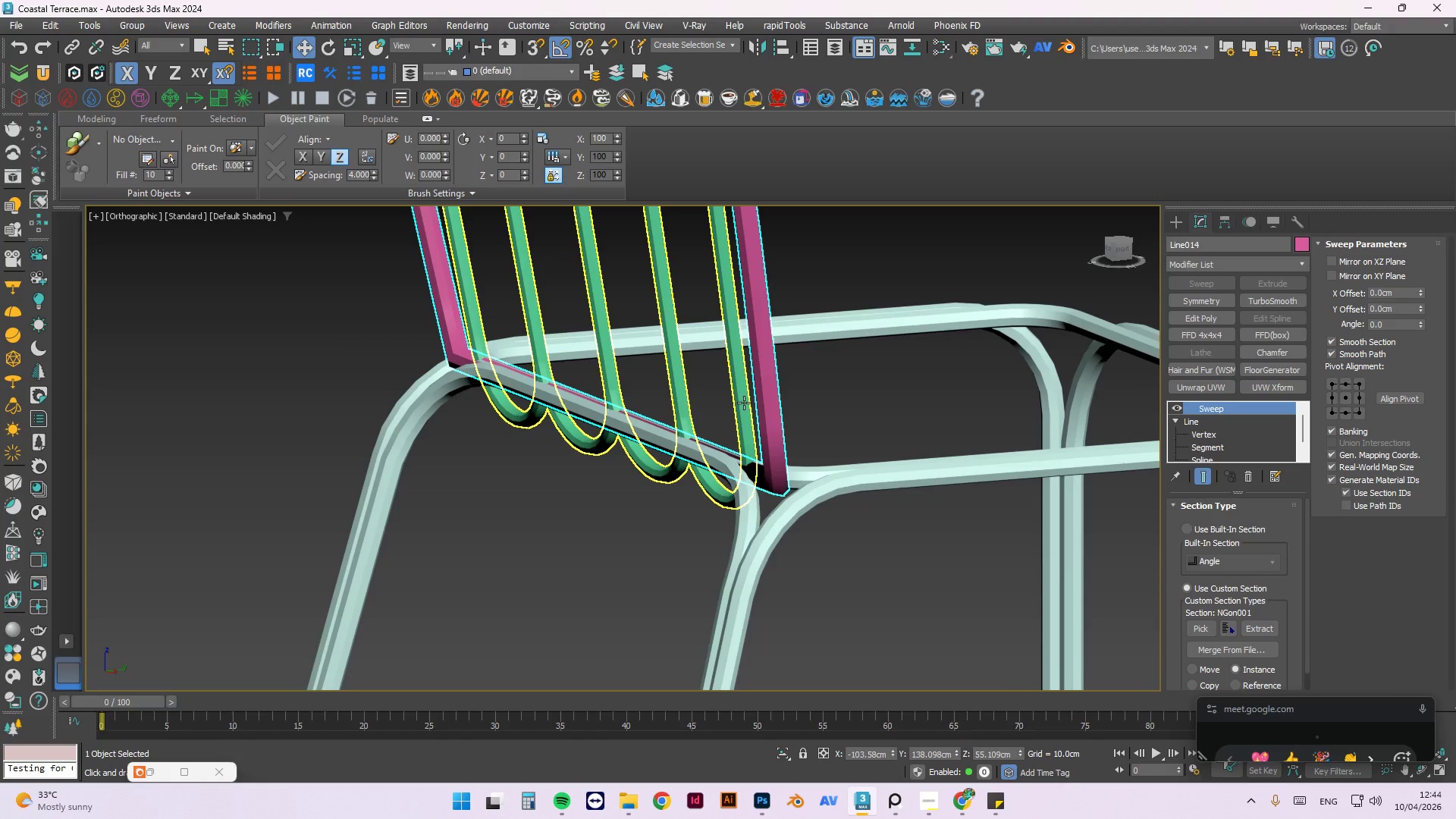 
hold_key(key=ControlLeft, duration=0.8)
left_click([744, 403])
 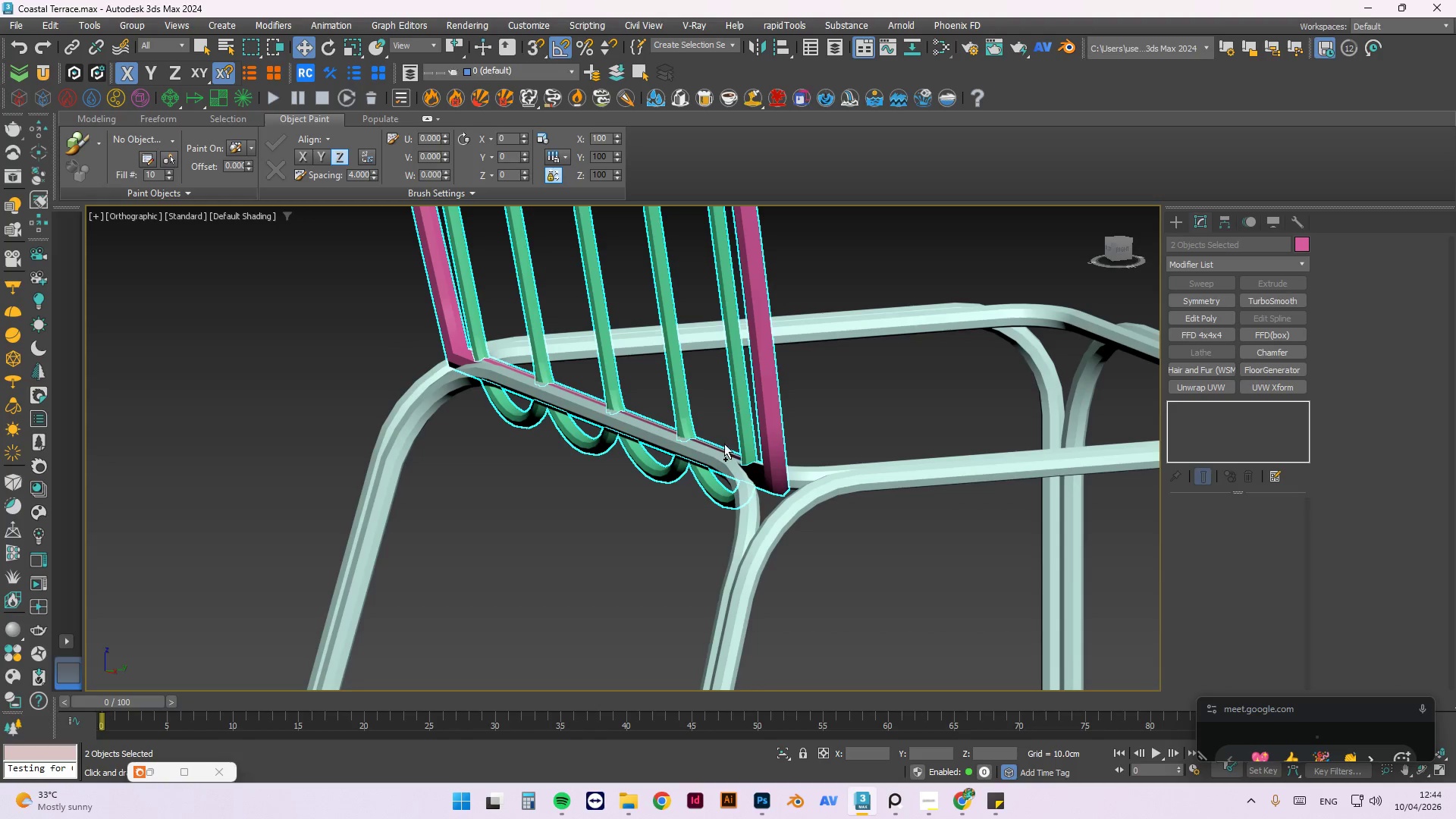 
scroll: coordinate [736, 359], scroll_direction: down, amount: 2.0
 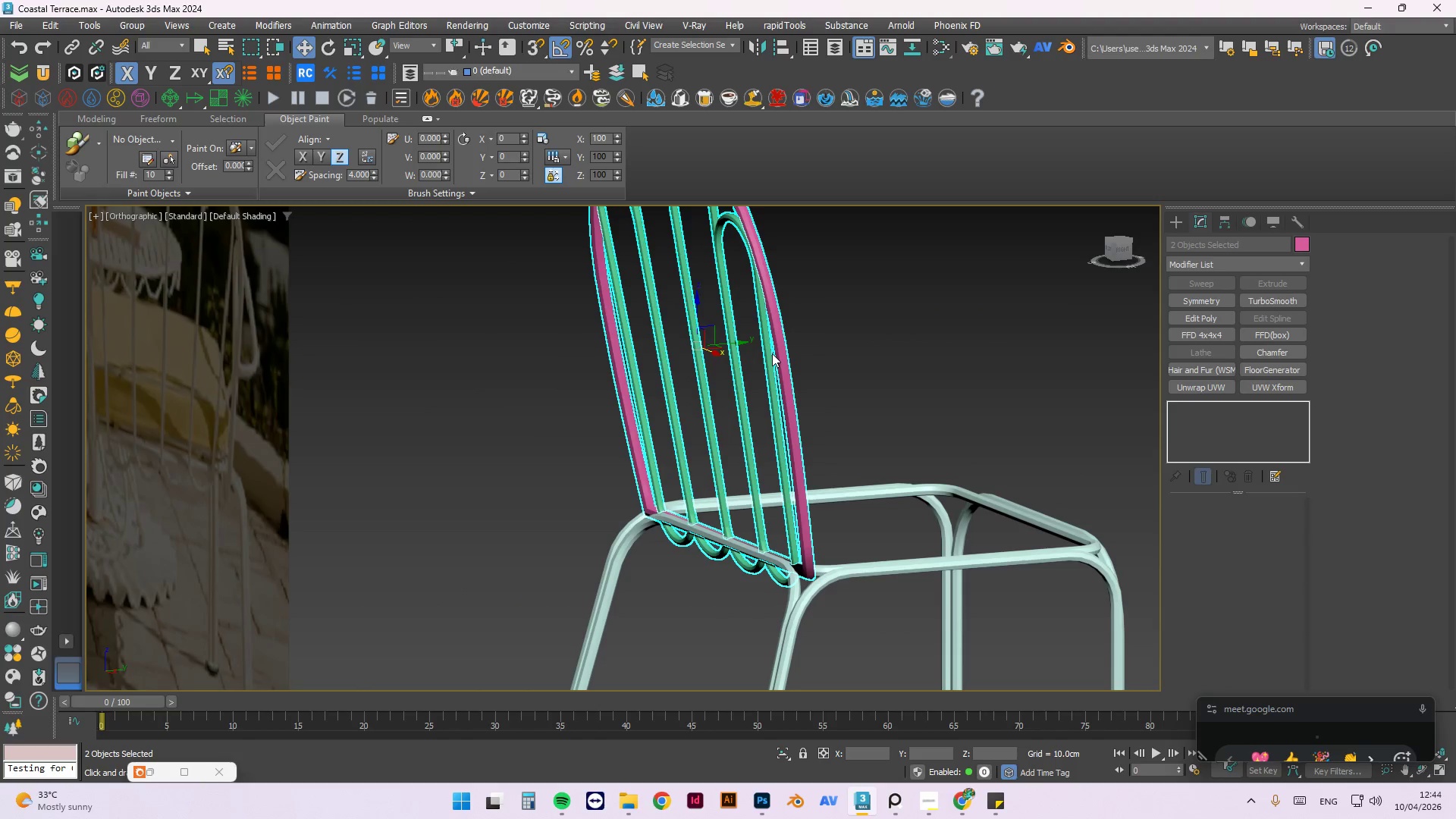 
left_click([897, 430])
 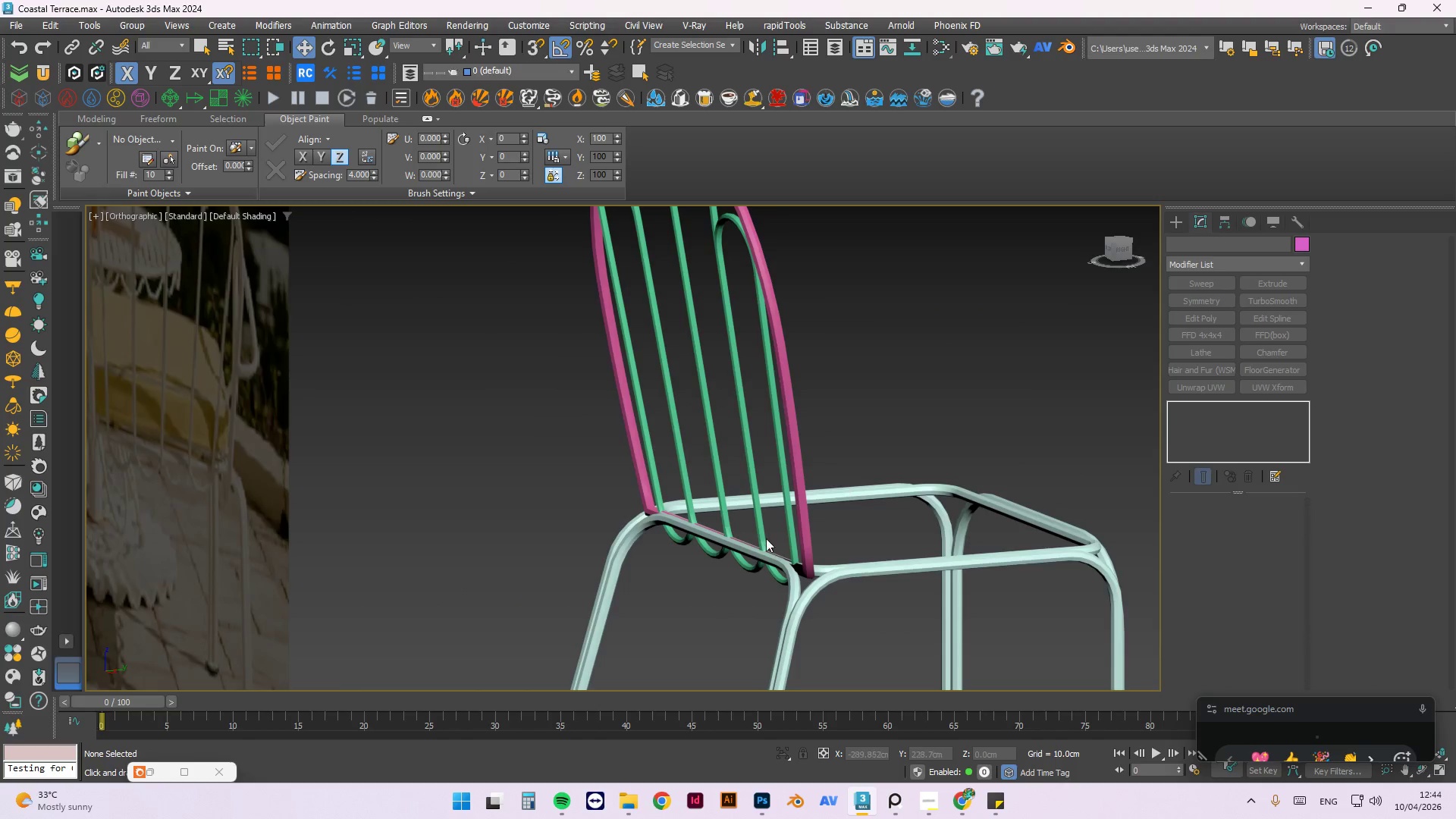 
scroll: coordinate [758, 545], scroll_direction: up, amount: 2.0
 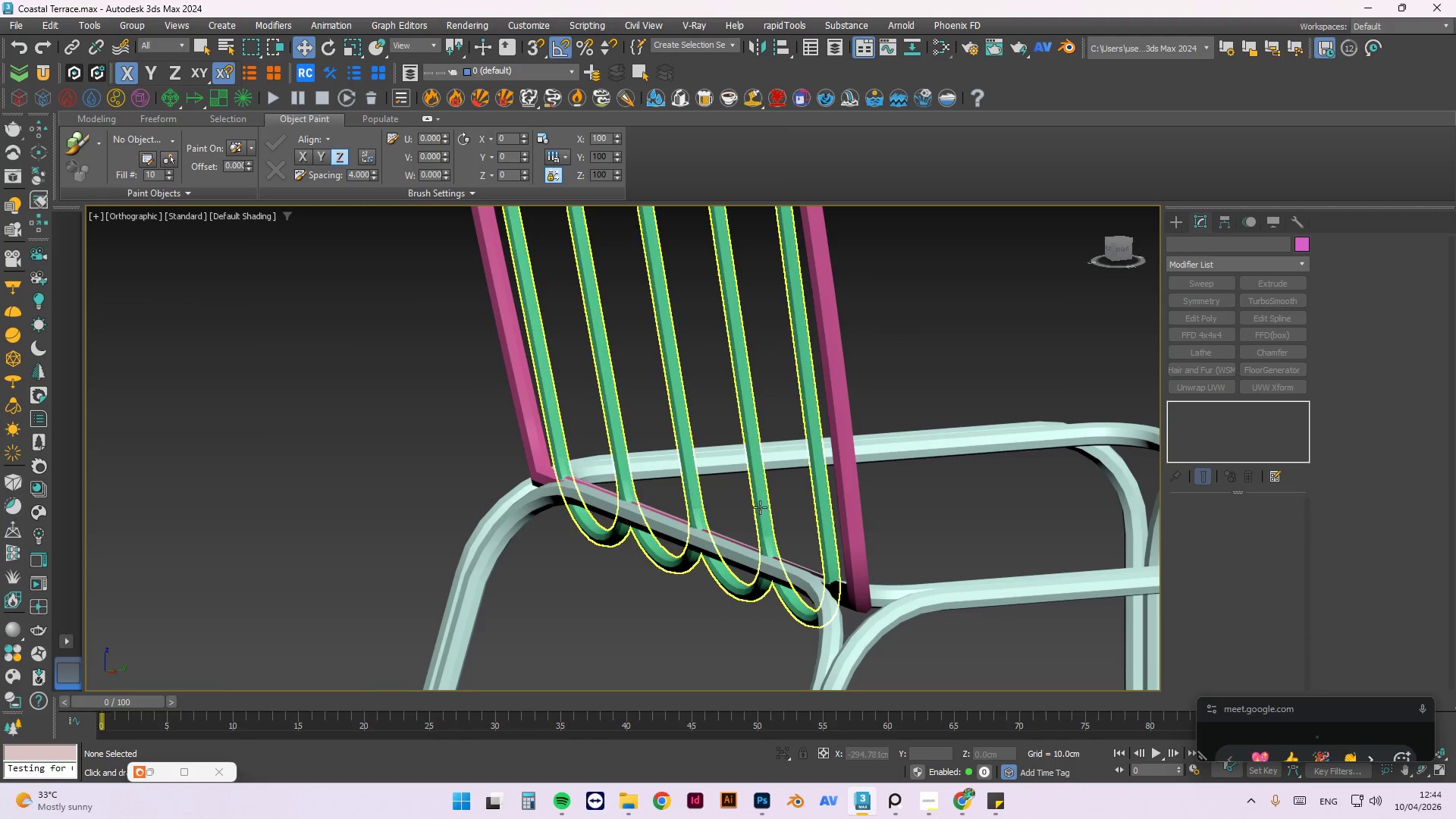 
left_click([761, 507])
 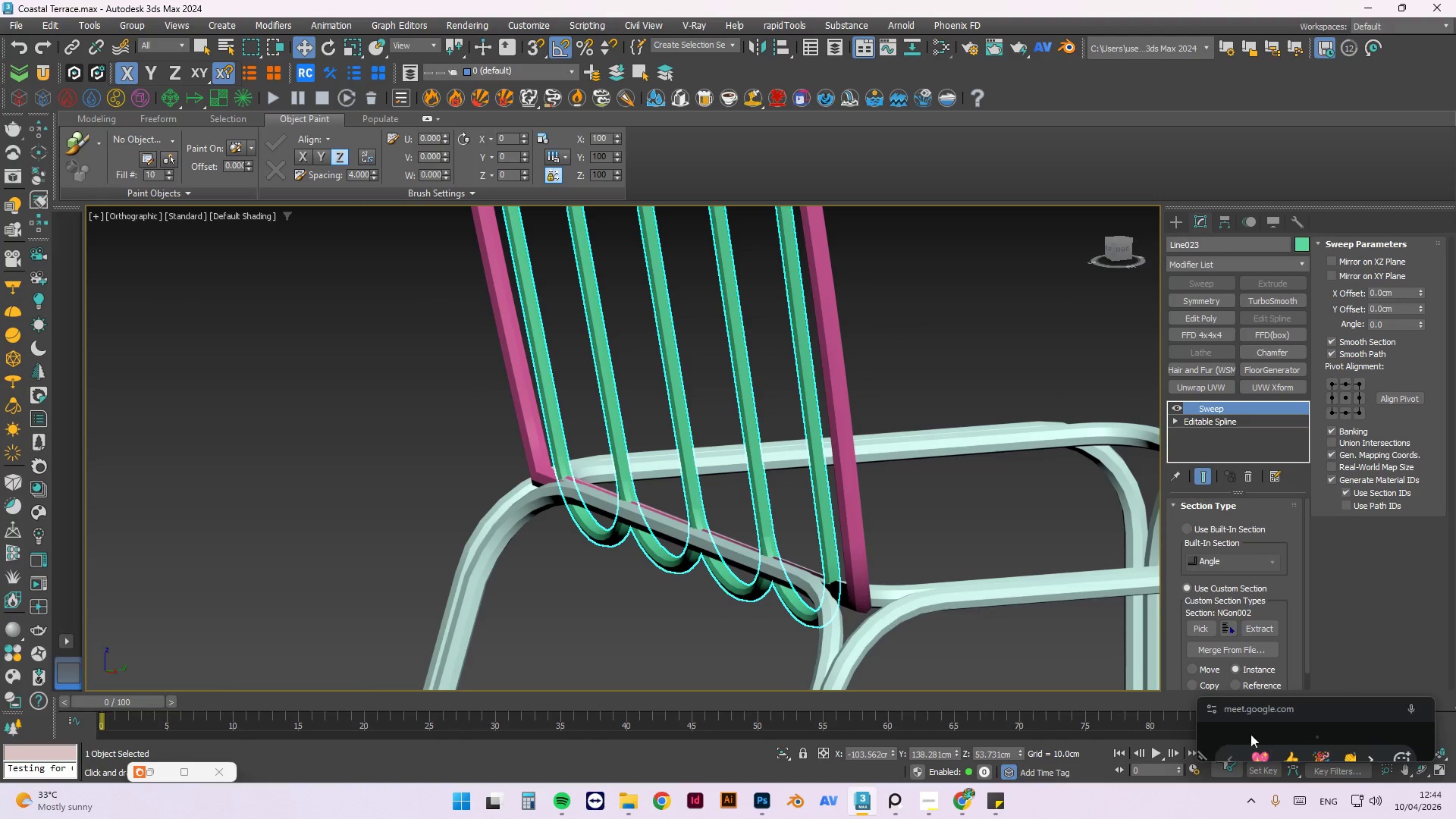 
left_click_drag(start_coordinate=[1247, 697], to_coordinate=[1156, 283])
 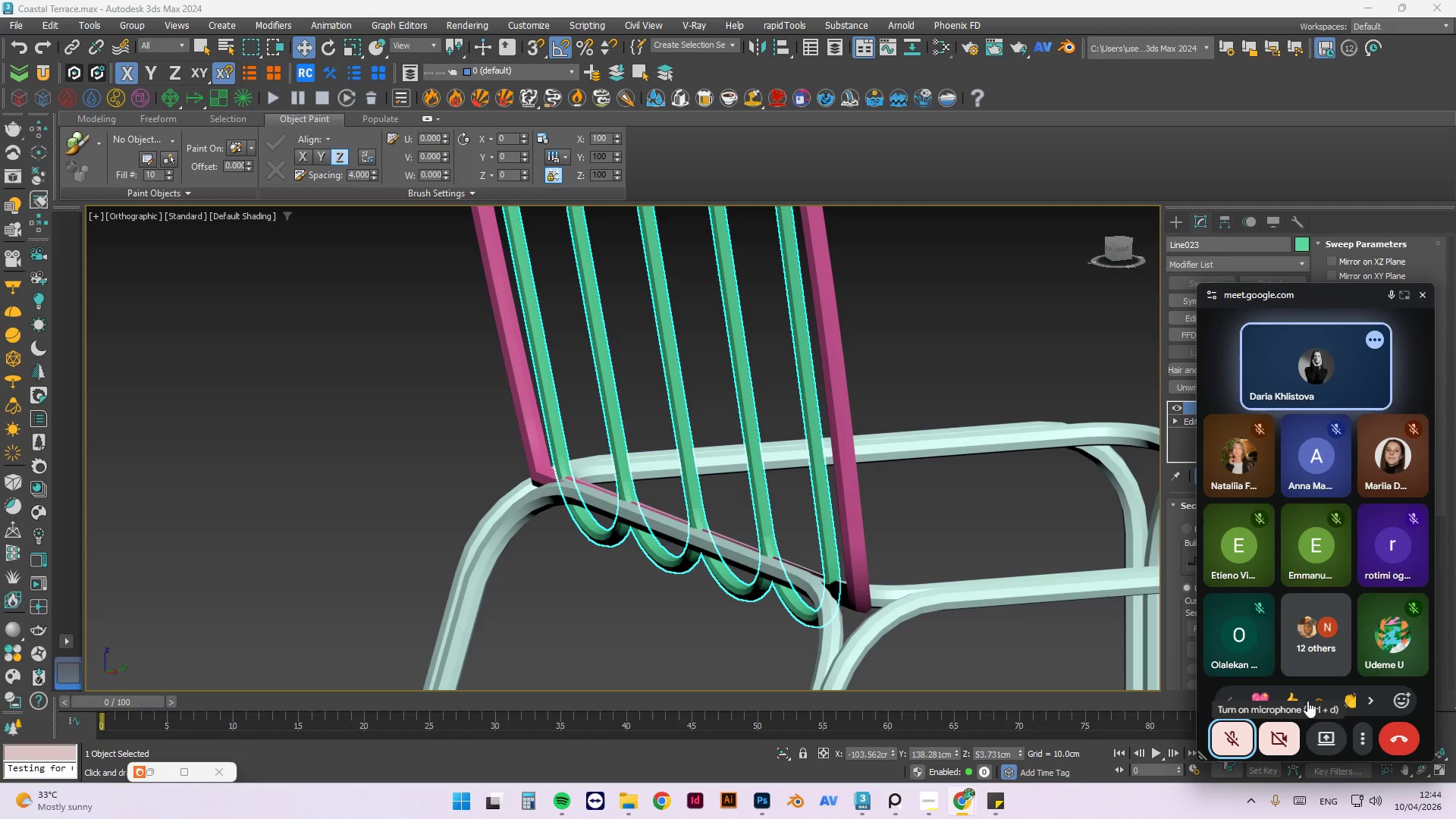 
mouse_move([1318, 743])
 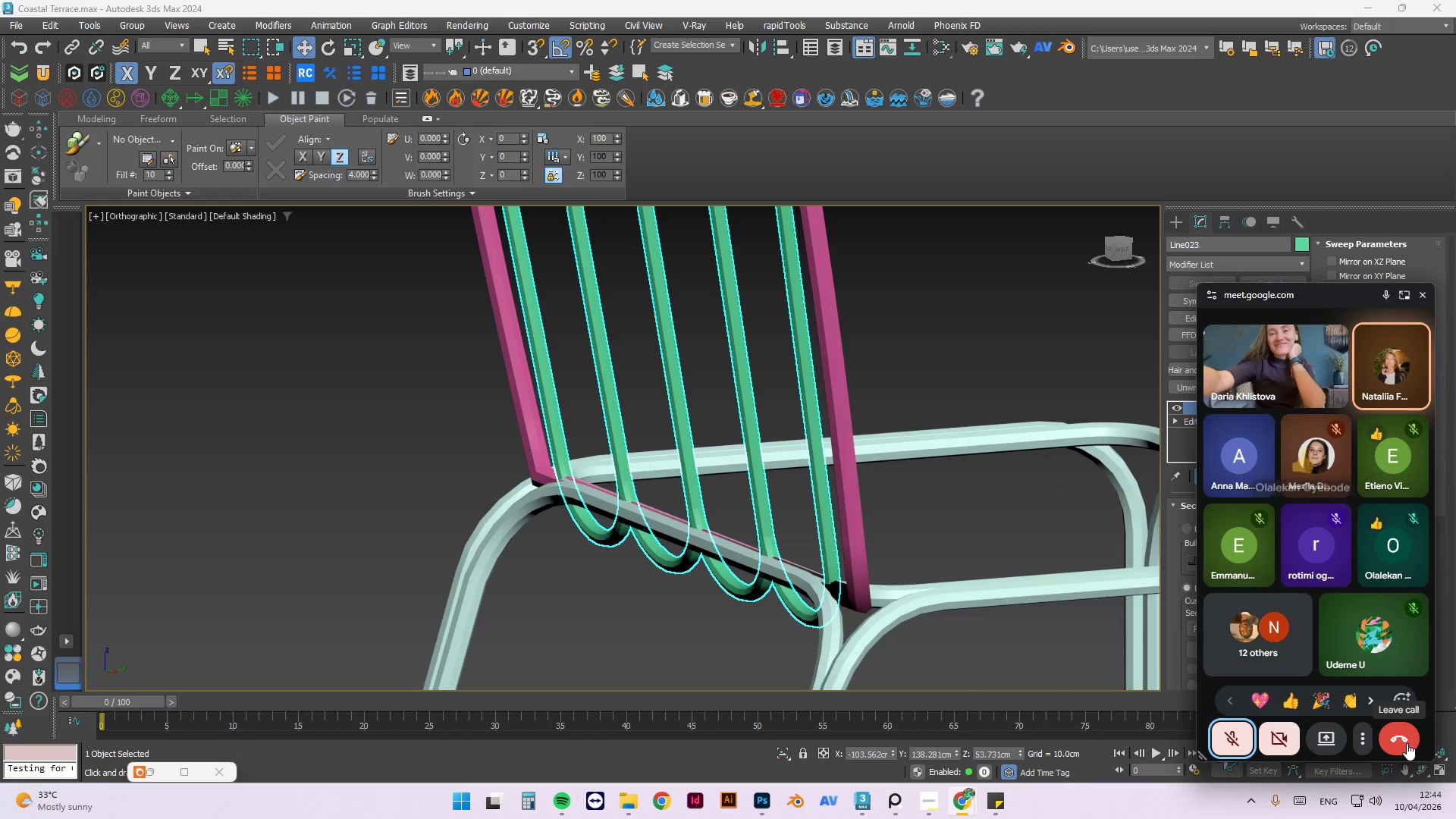 
wait(5.81)
 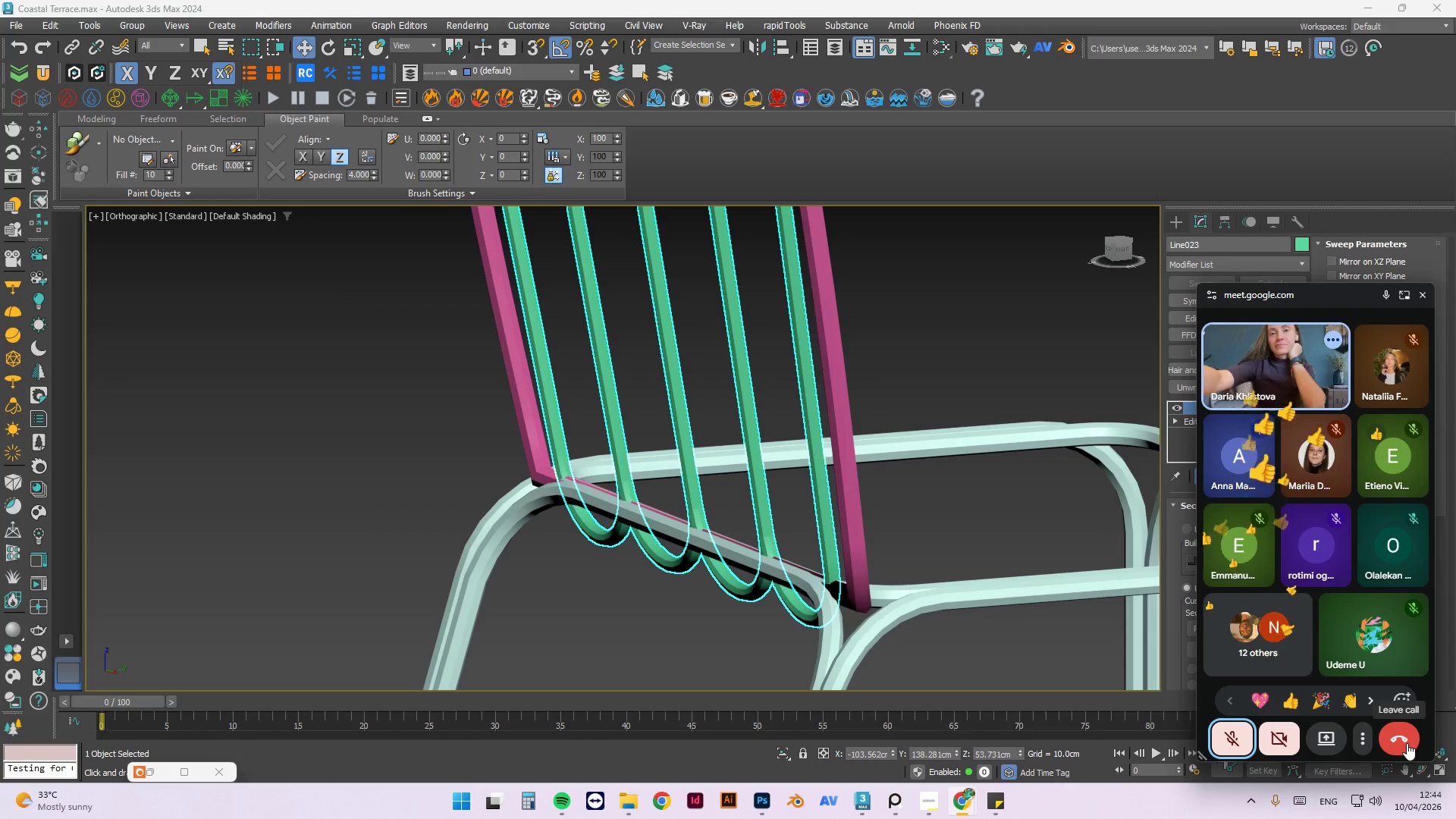 
left_click([1407, 743])
 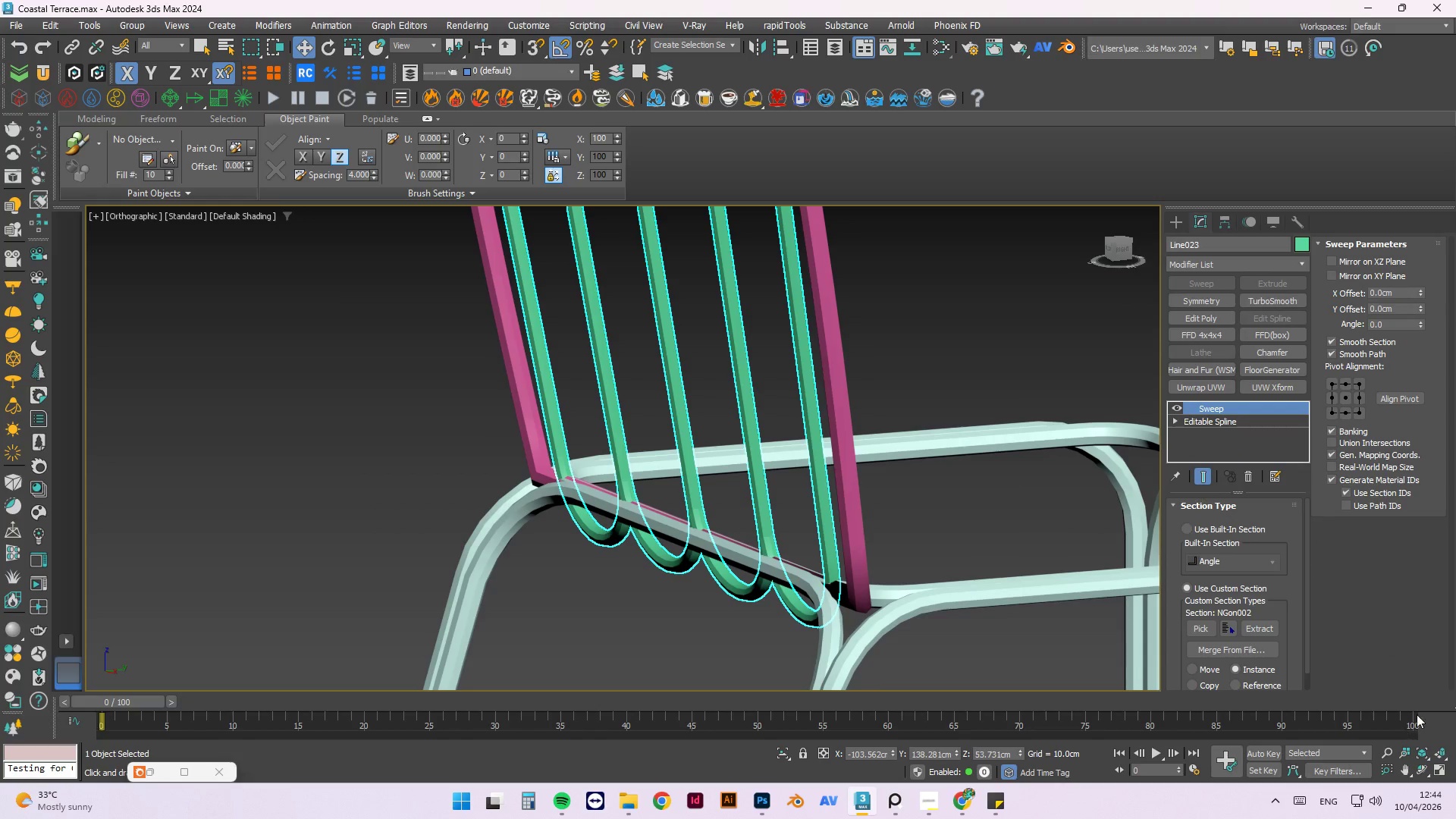 
wait(6.99)
 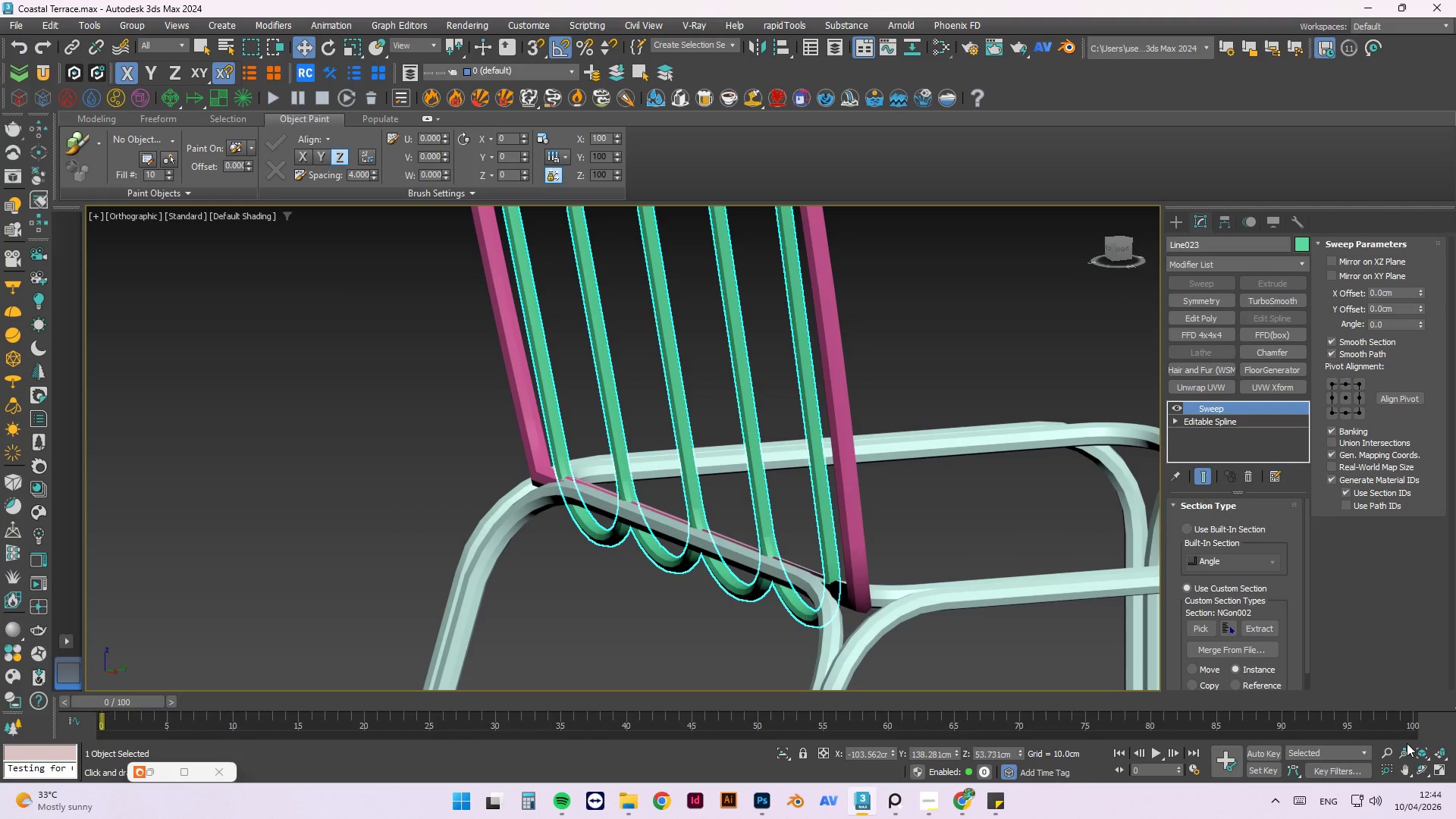 
scroll: coordinate [770, 532], scroll_direction: down, amount: 2.0
 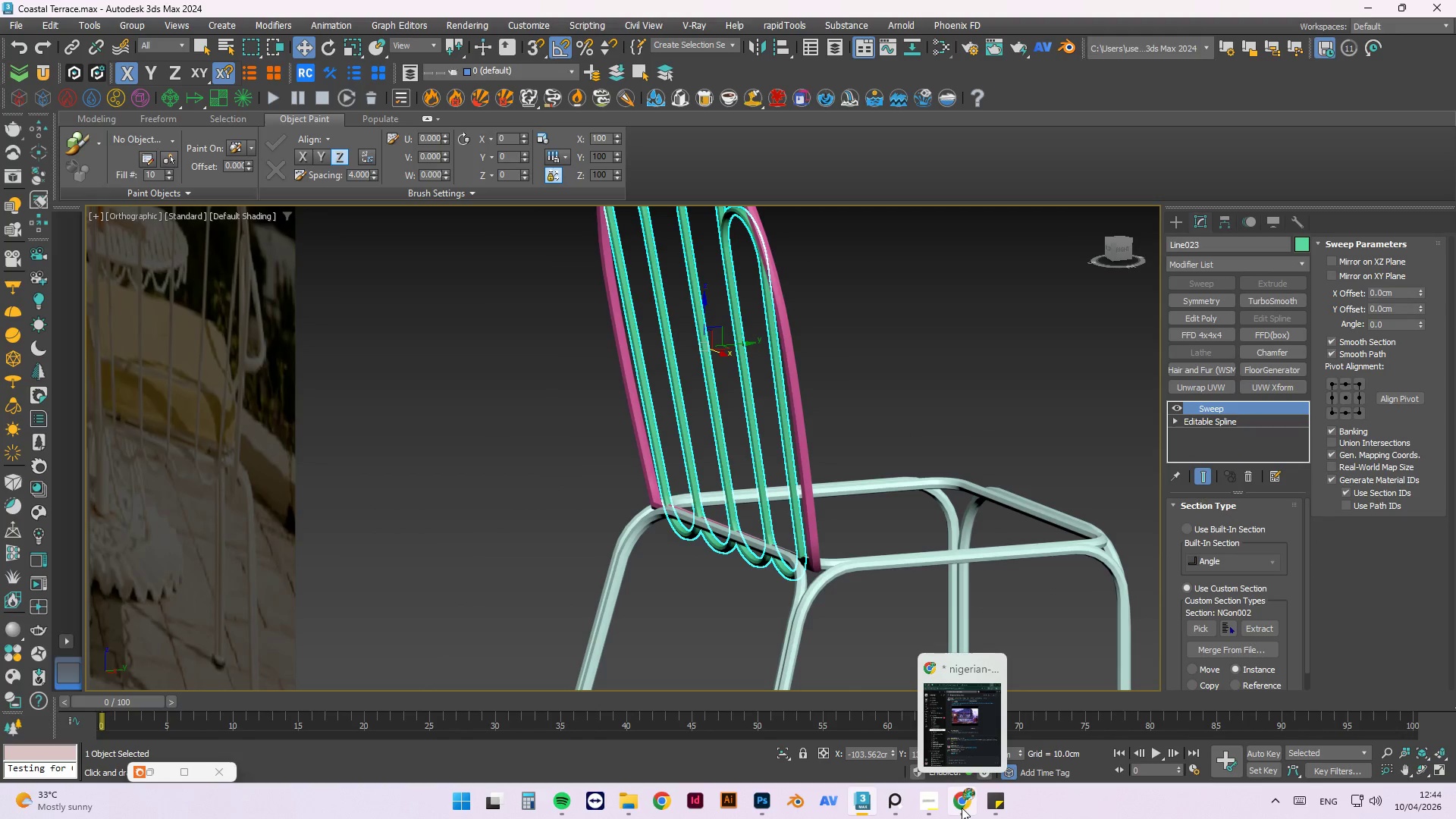 
left_click([962, 808])
 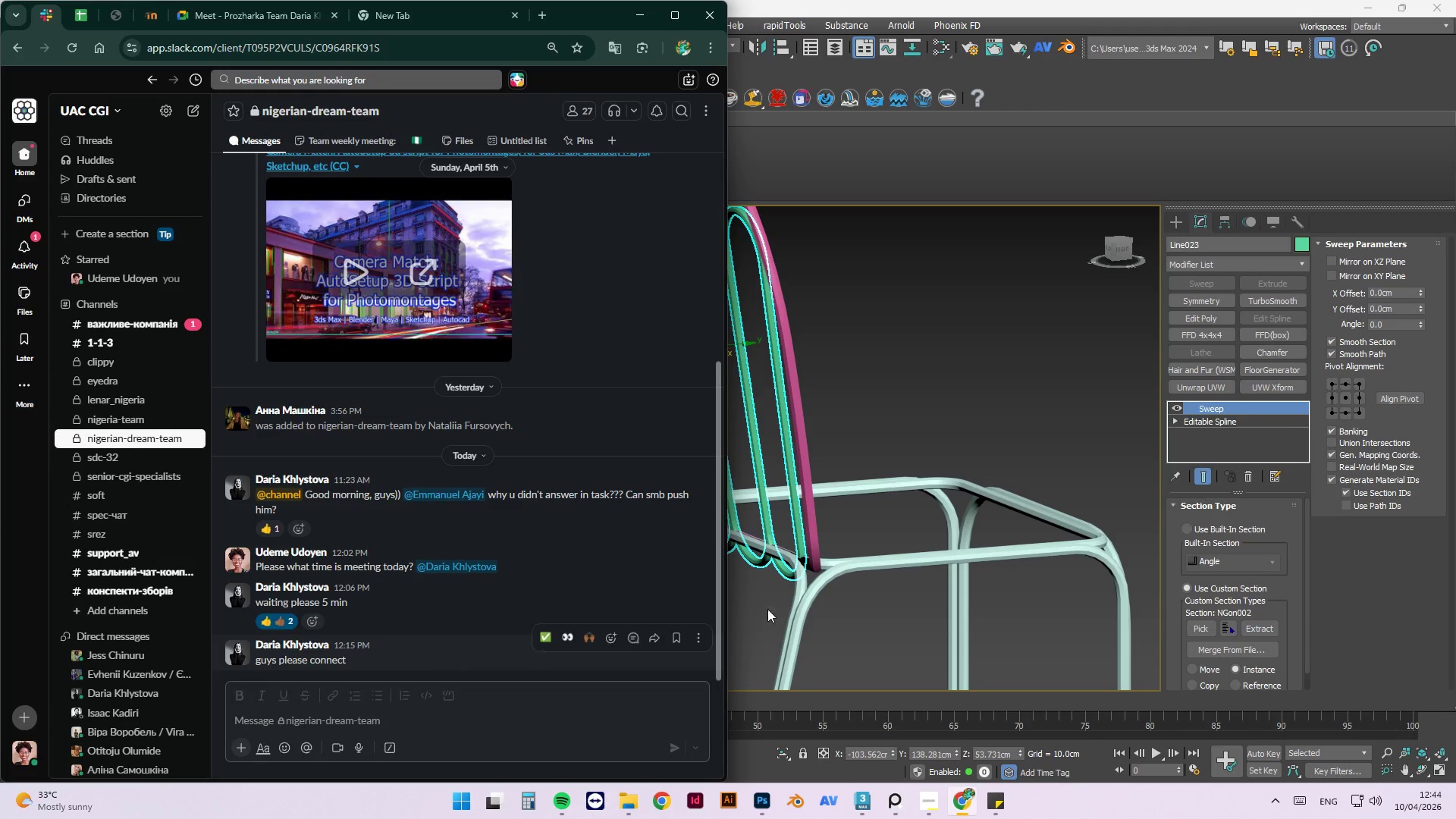 
left_click([319, 138])
 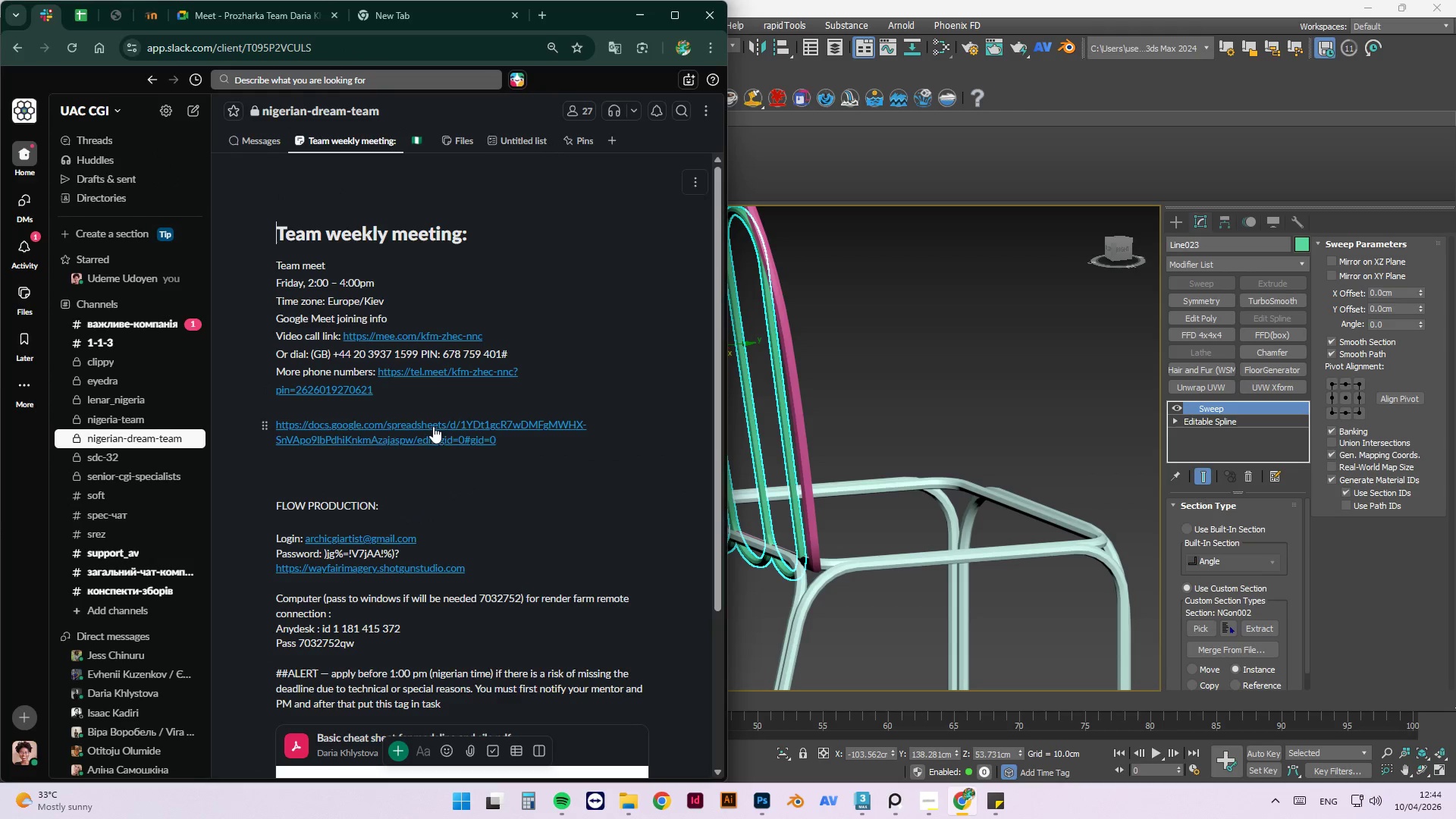 
left_click([426, 337])
 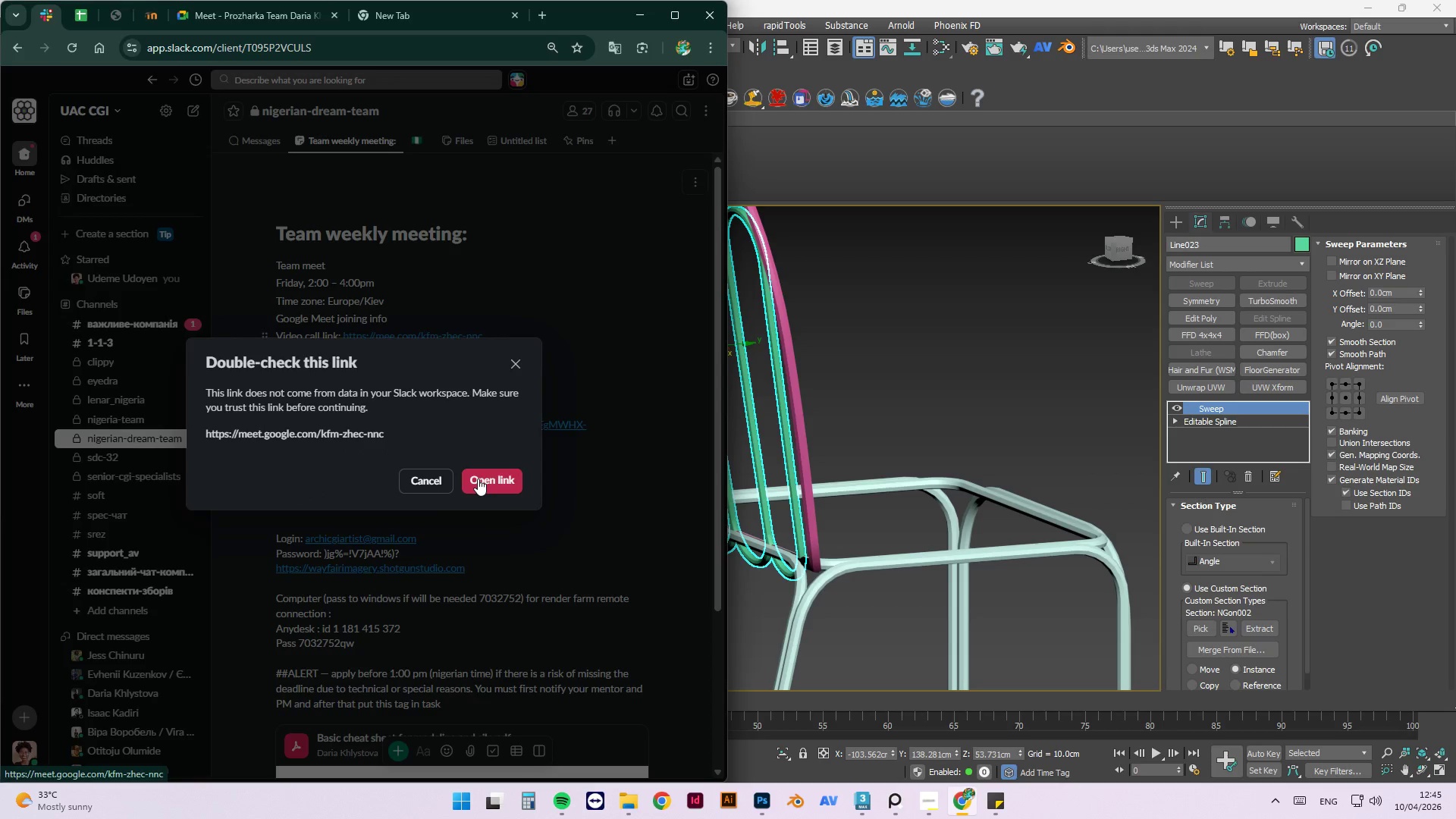 
left_click([293, 10])
 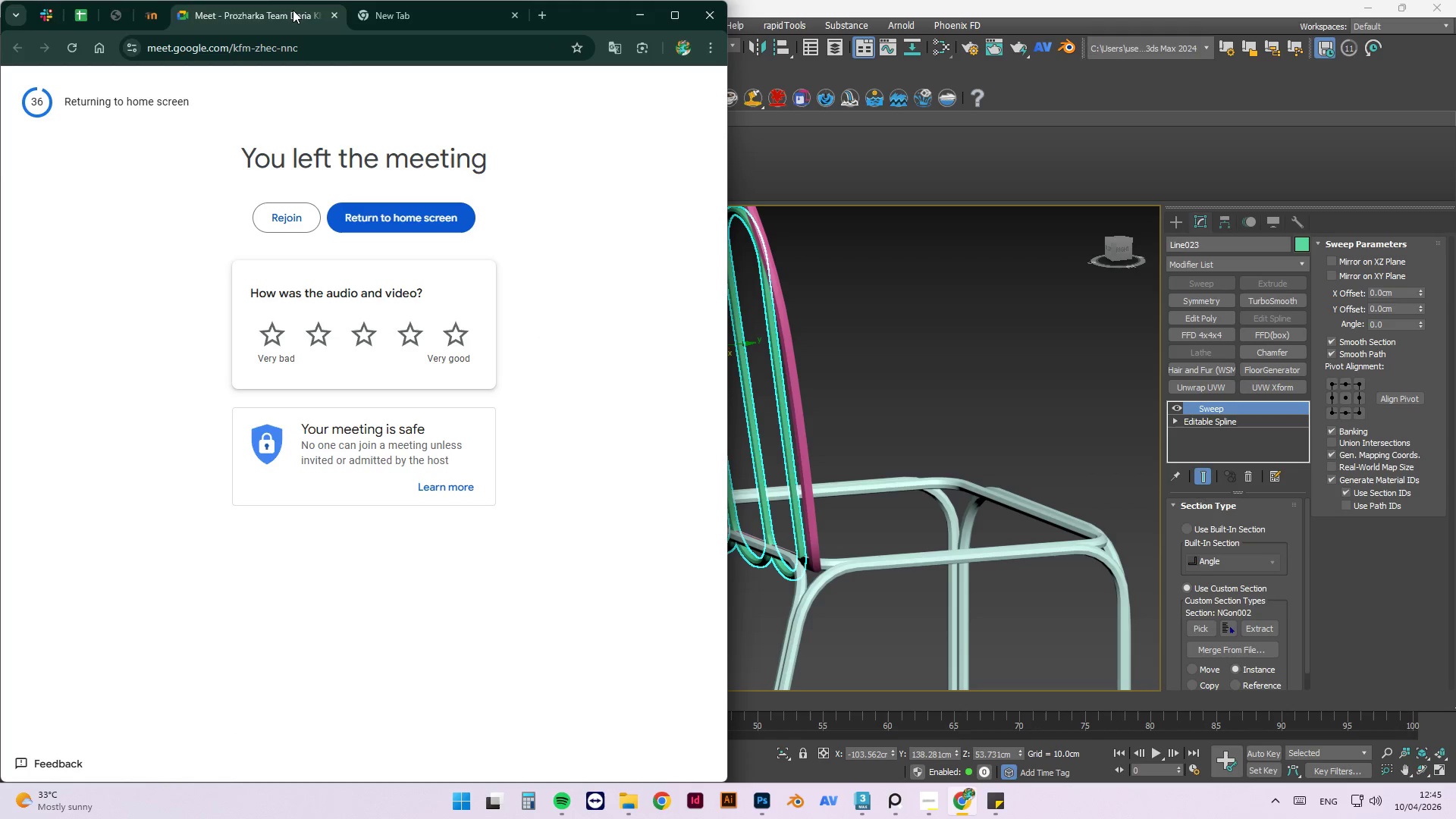 
left_click([639, 15])
 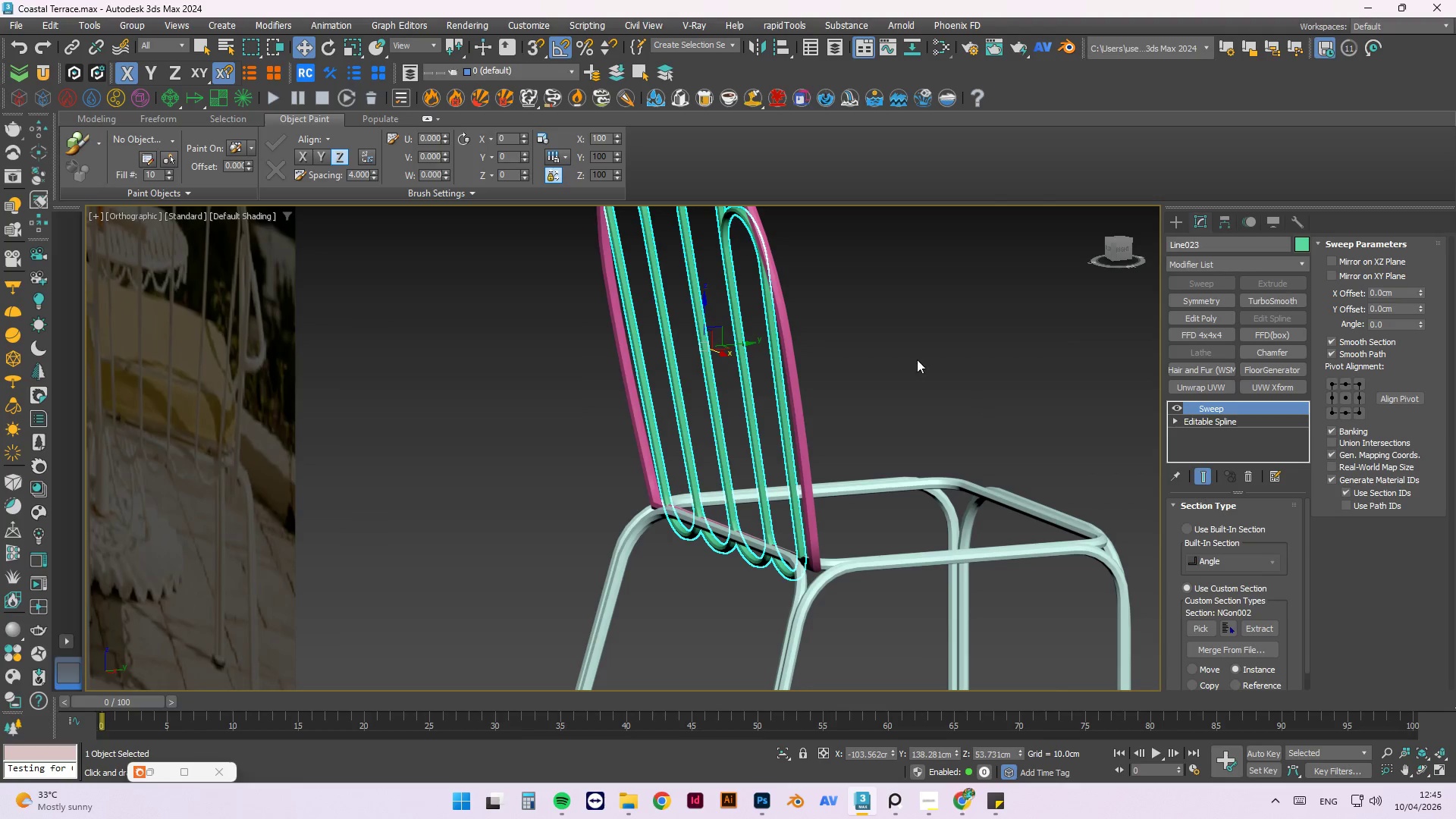 
left_click([905, 343])
 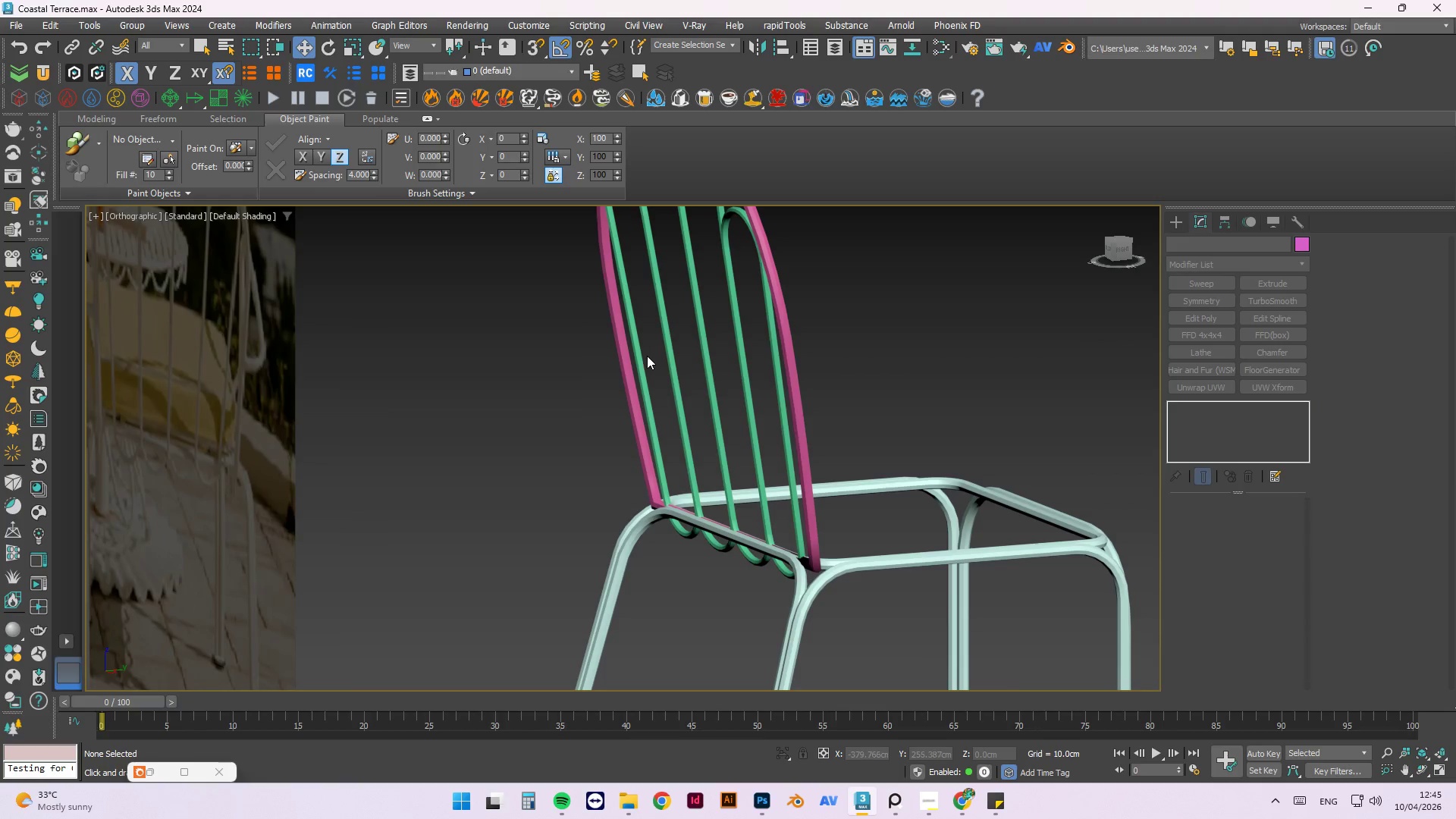 
scroll: coordinate [647, 356], scroll_direction: down, amount: 1.0
 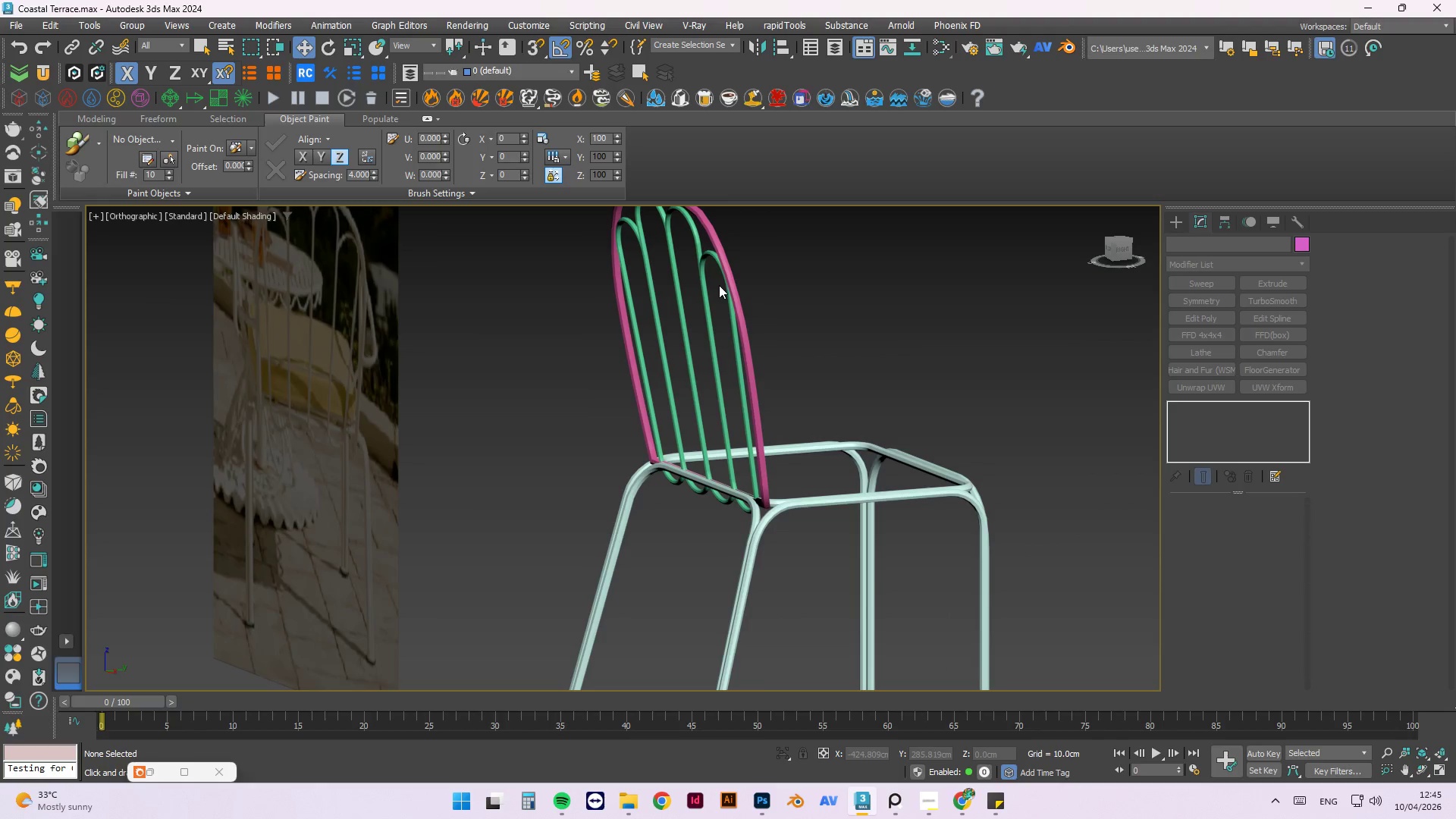 
wait(8.91)
 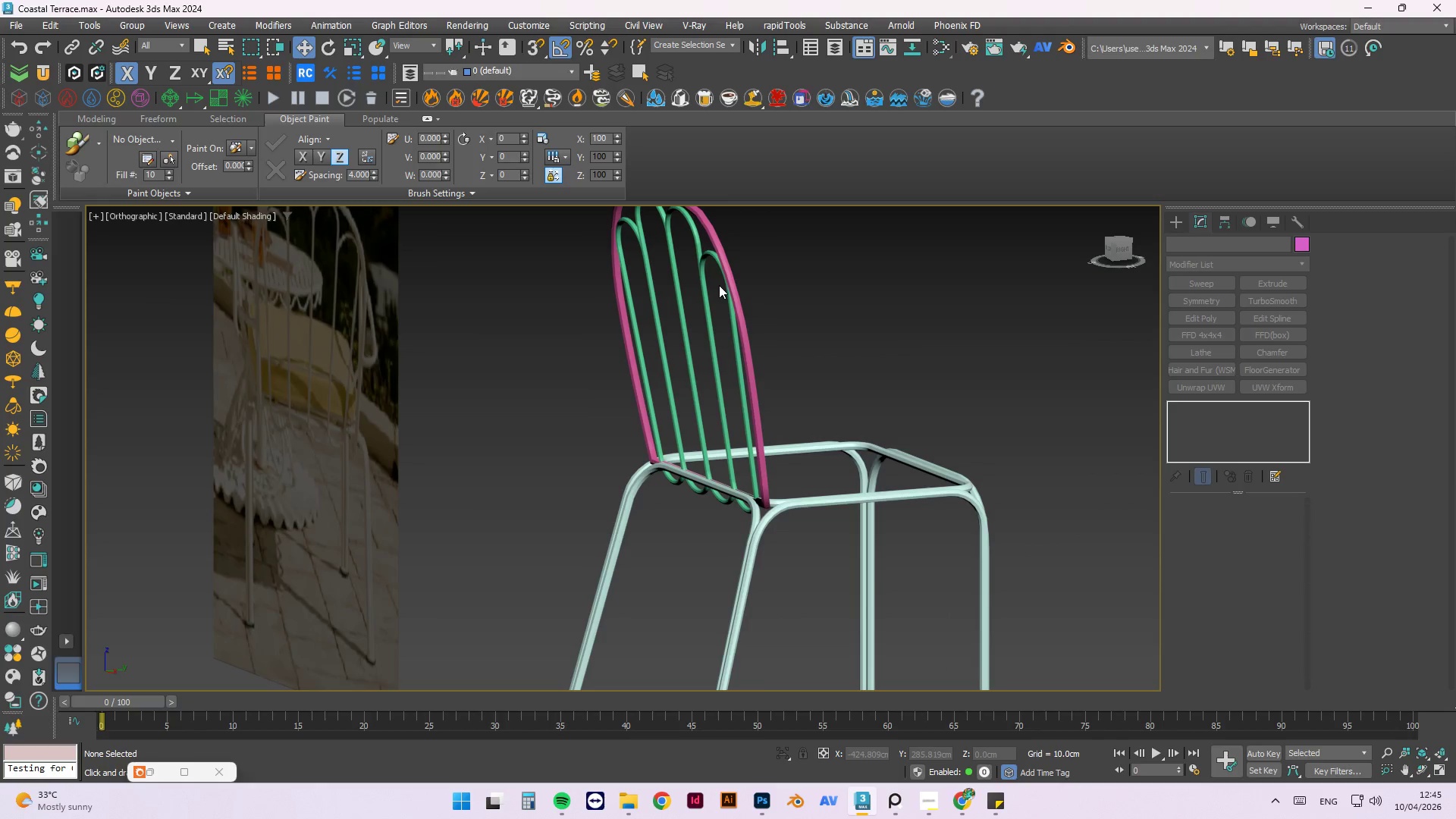 
left_click([684, 306])
 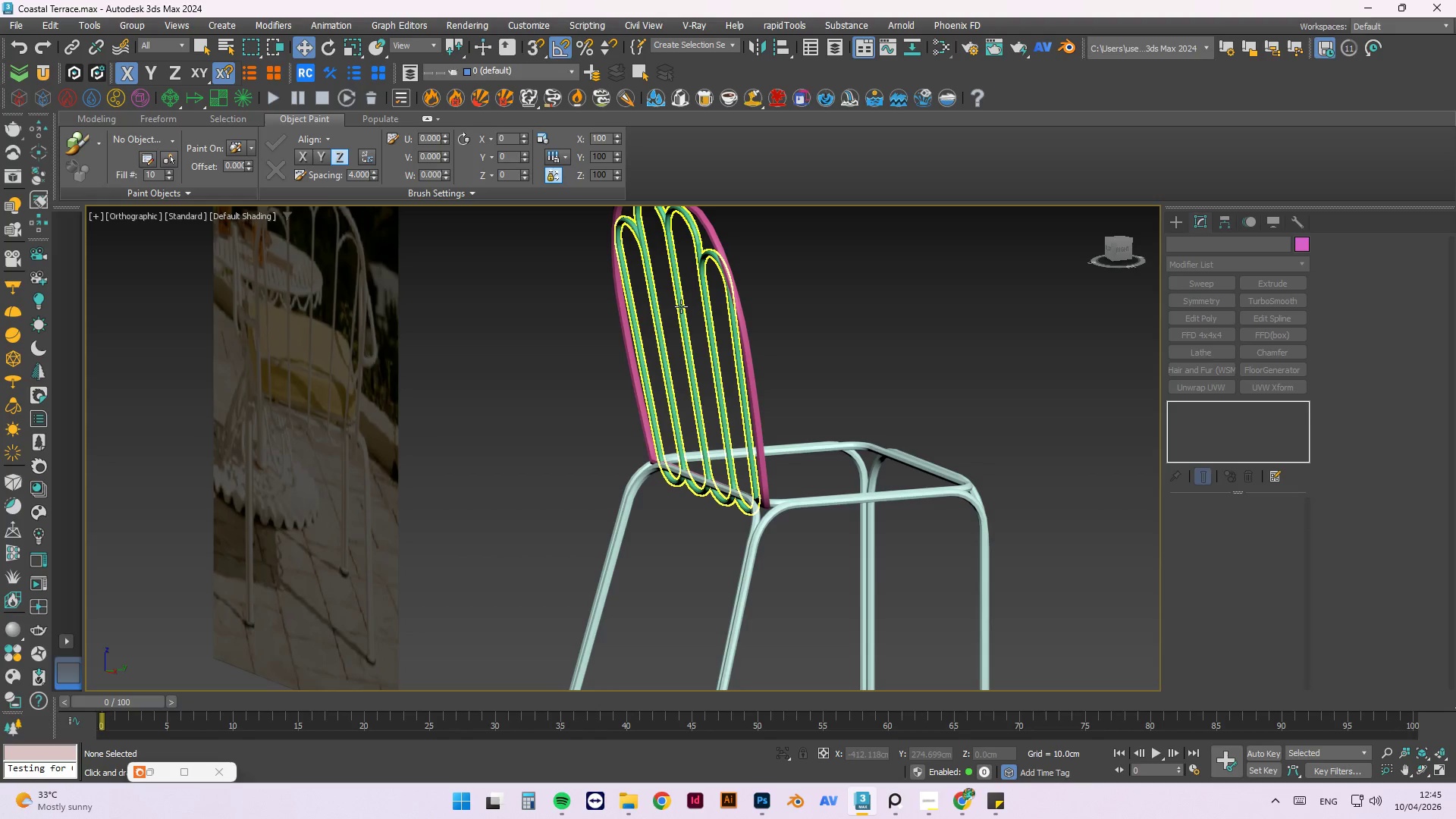 
left_click([680, 306])
 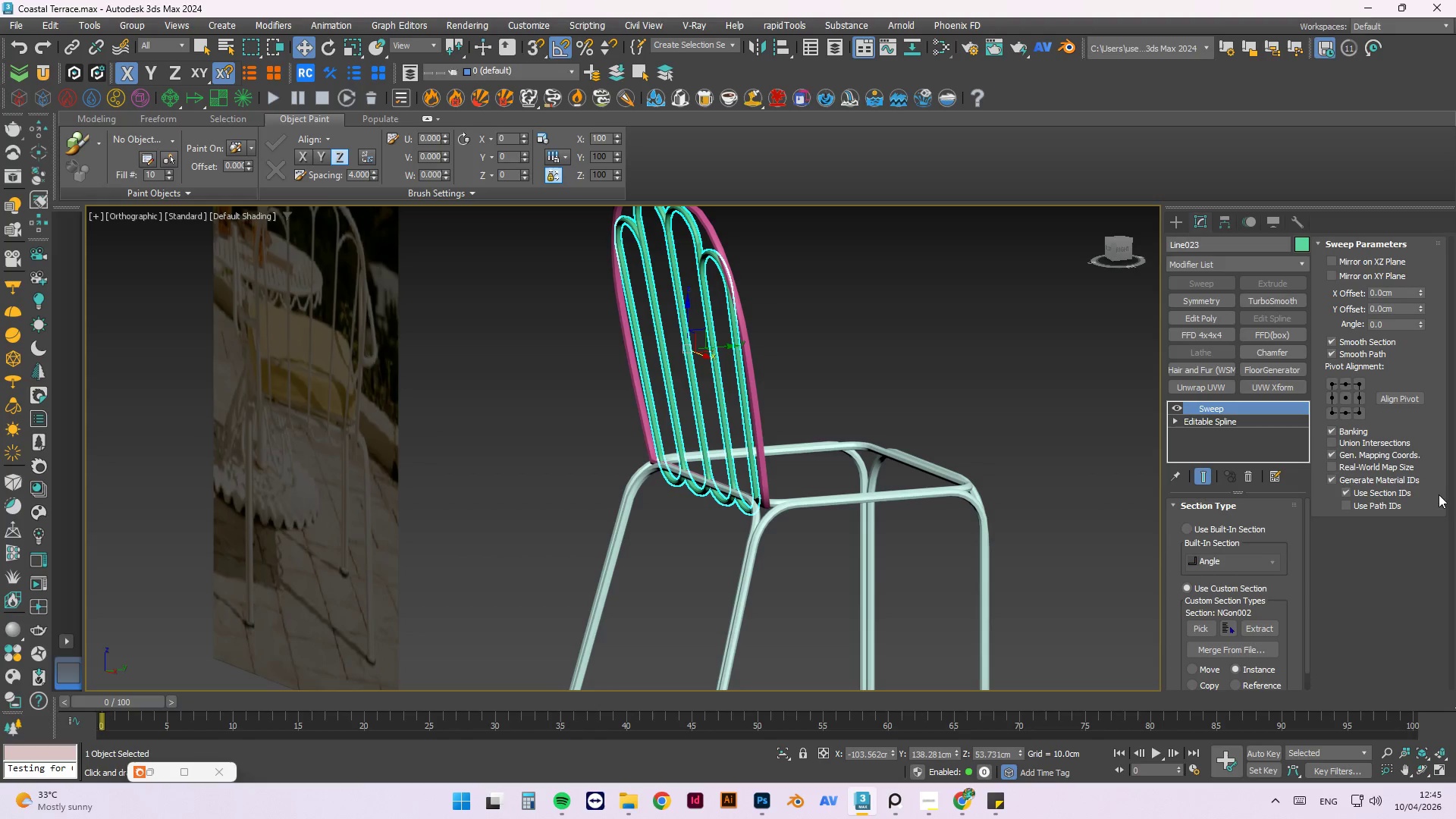 
left_click([1339, 464])
 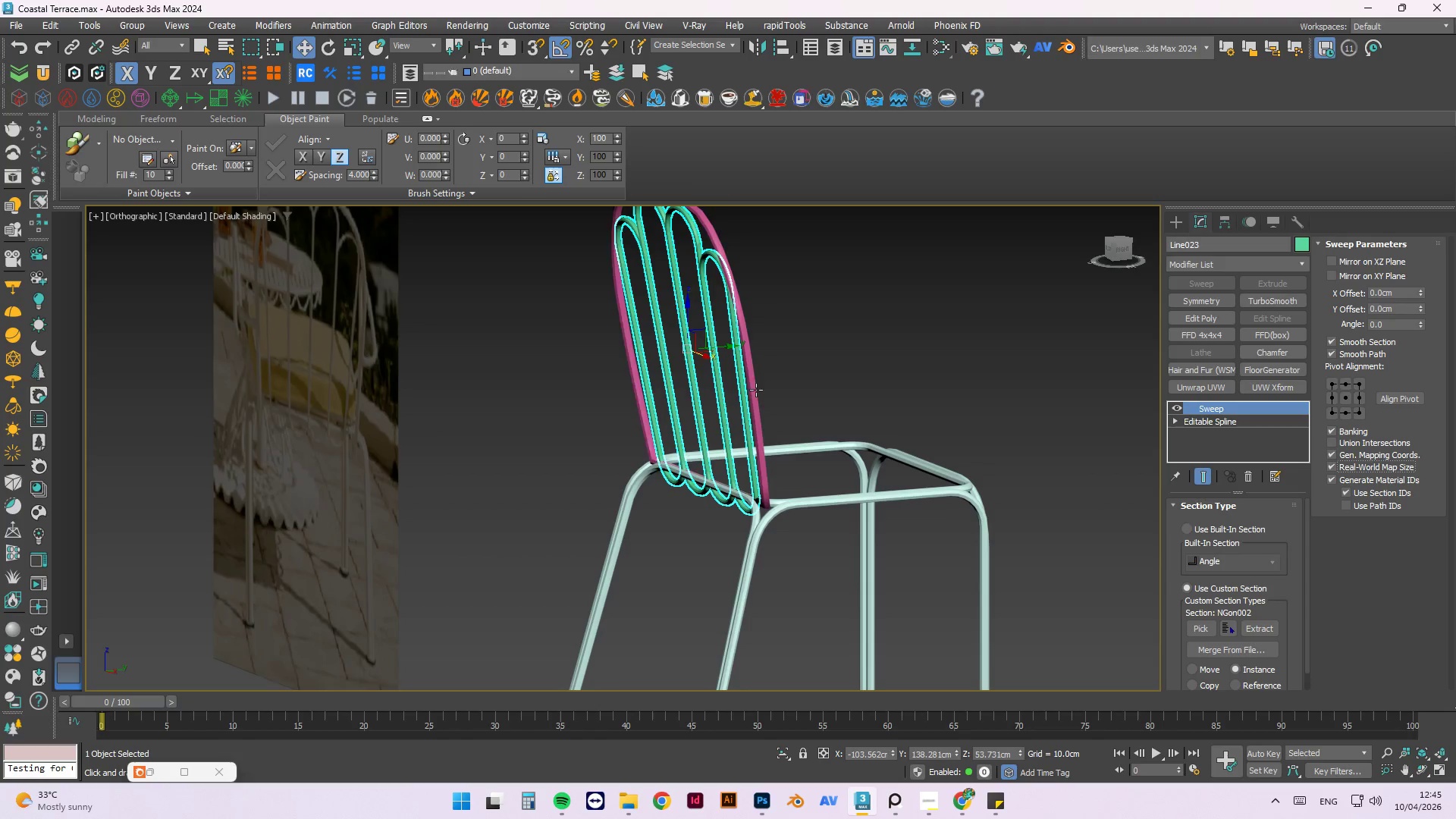 
left_click([753, 390])
 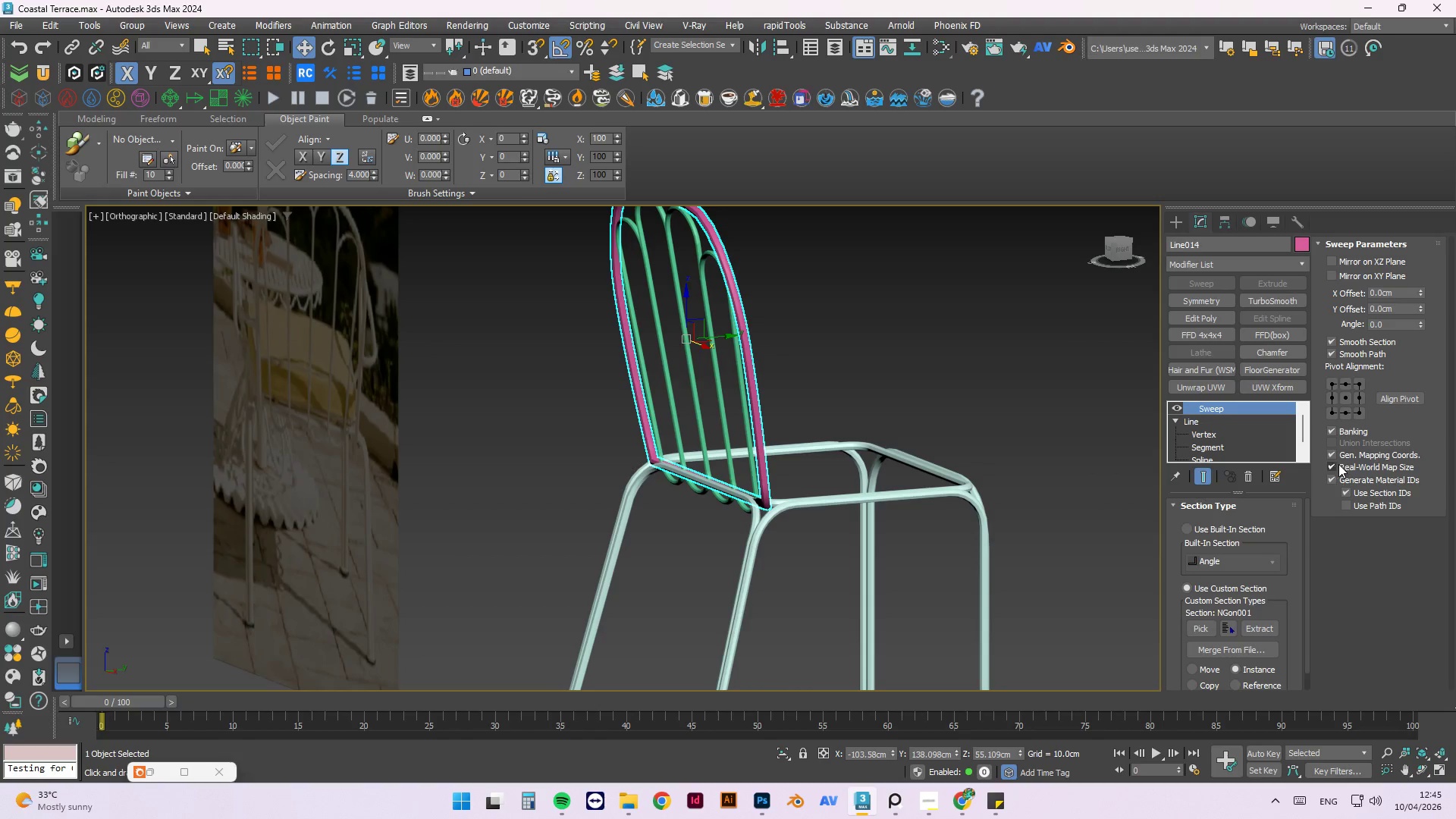 
left_click([827, 316])
 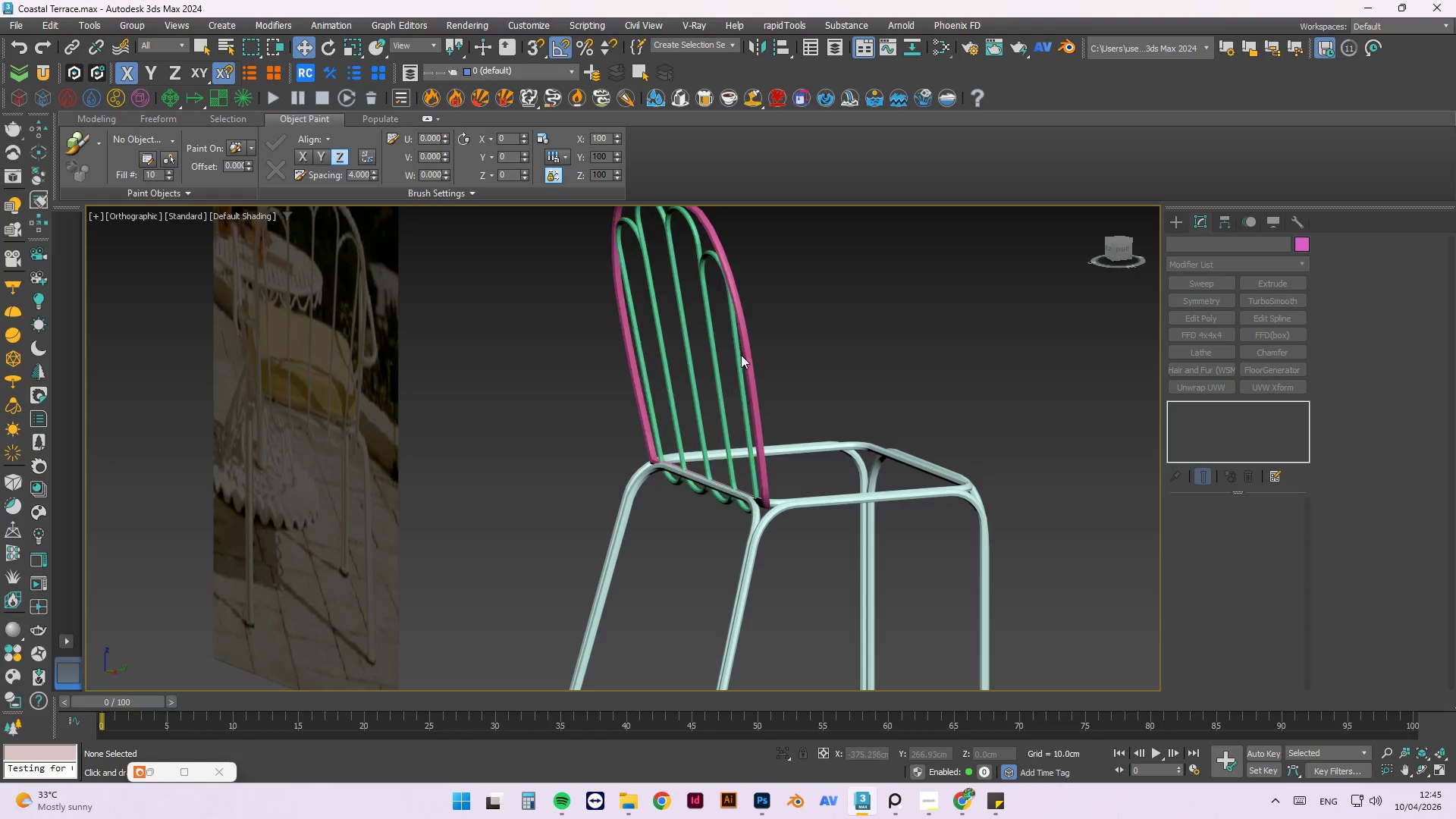 
left_click([745, 355])
 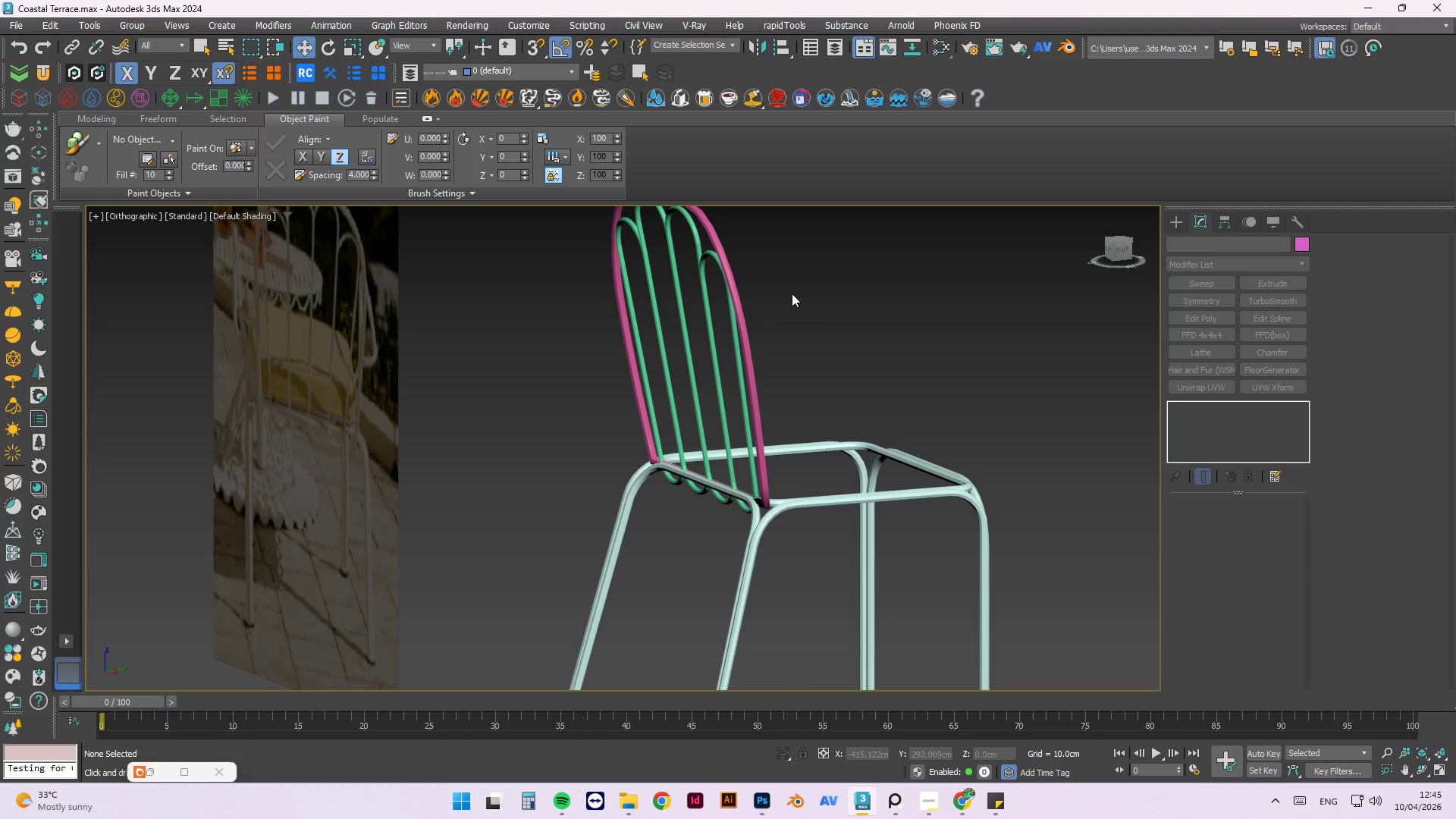 
left_click([716, 359])
 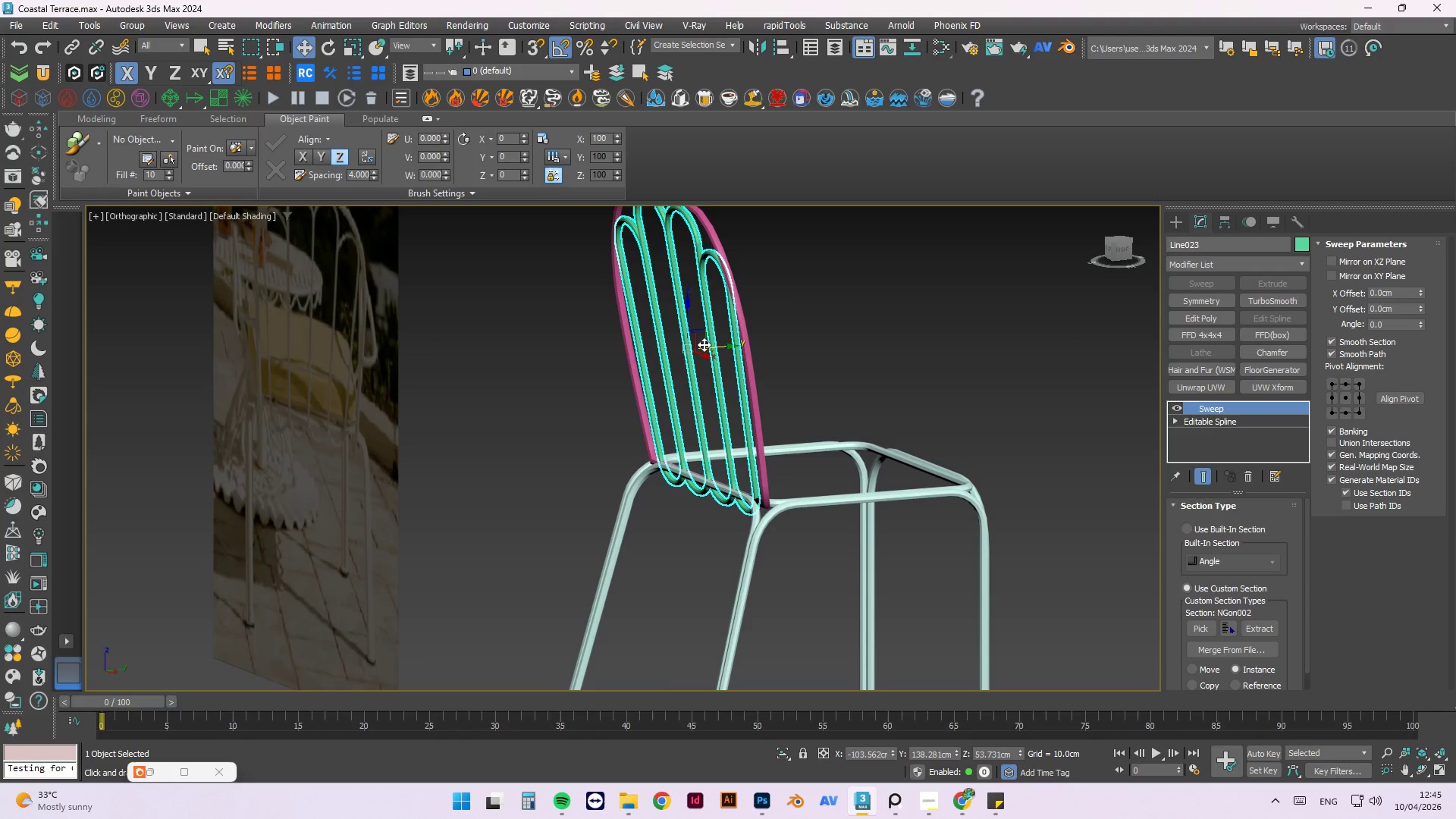 
key(L)
 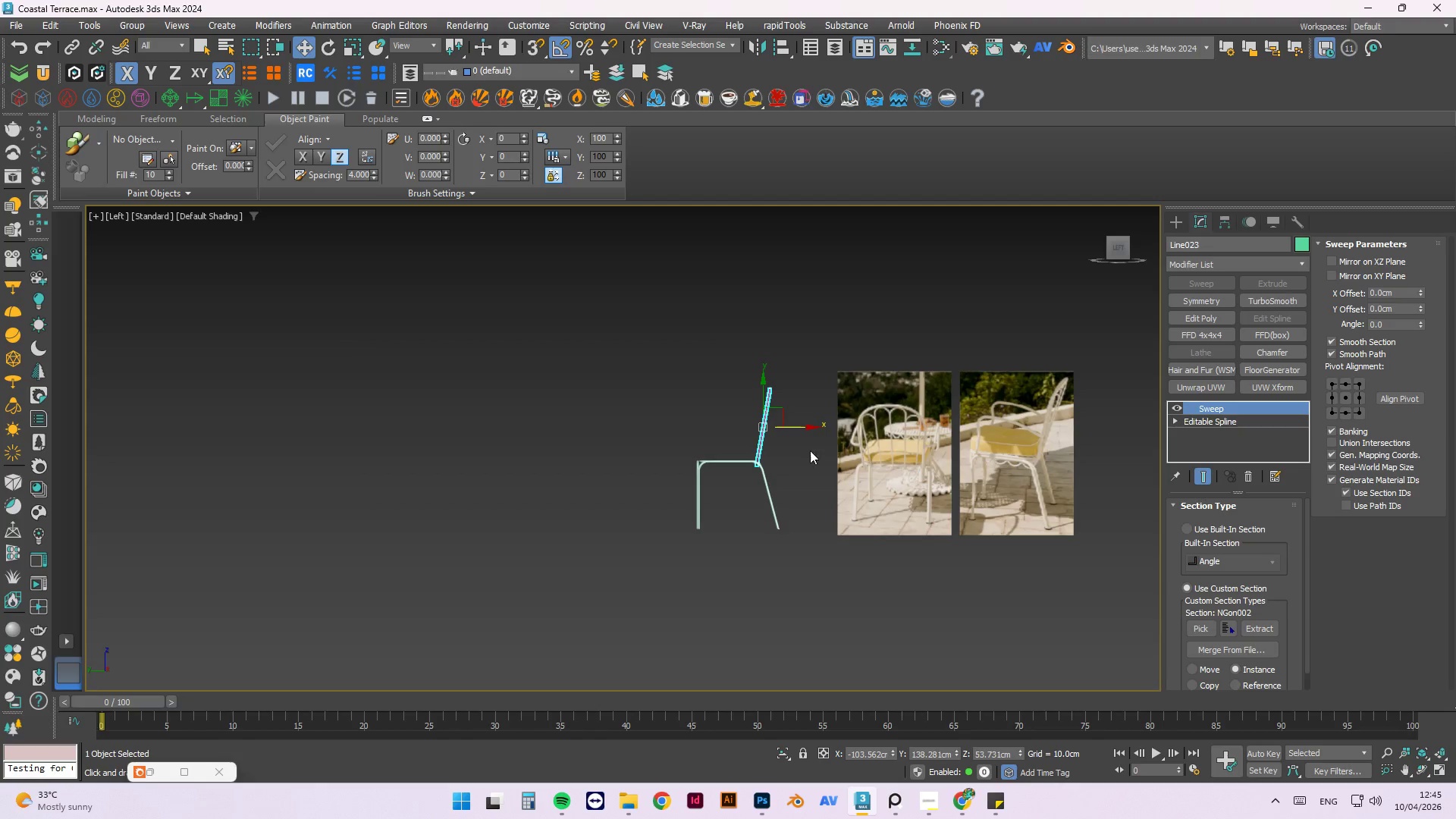 
scroll: coordinate [819, 455], scroll_direction: up, amount: 4.0
 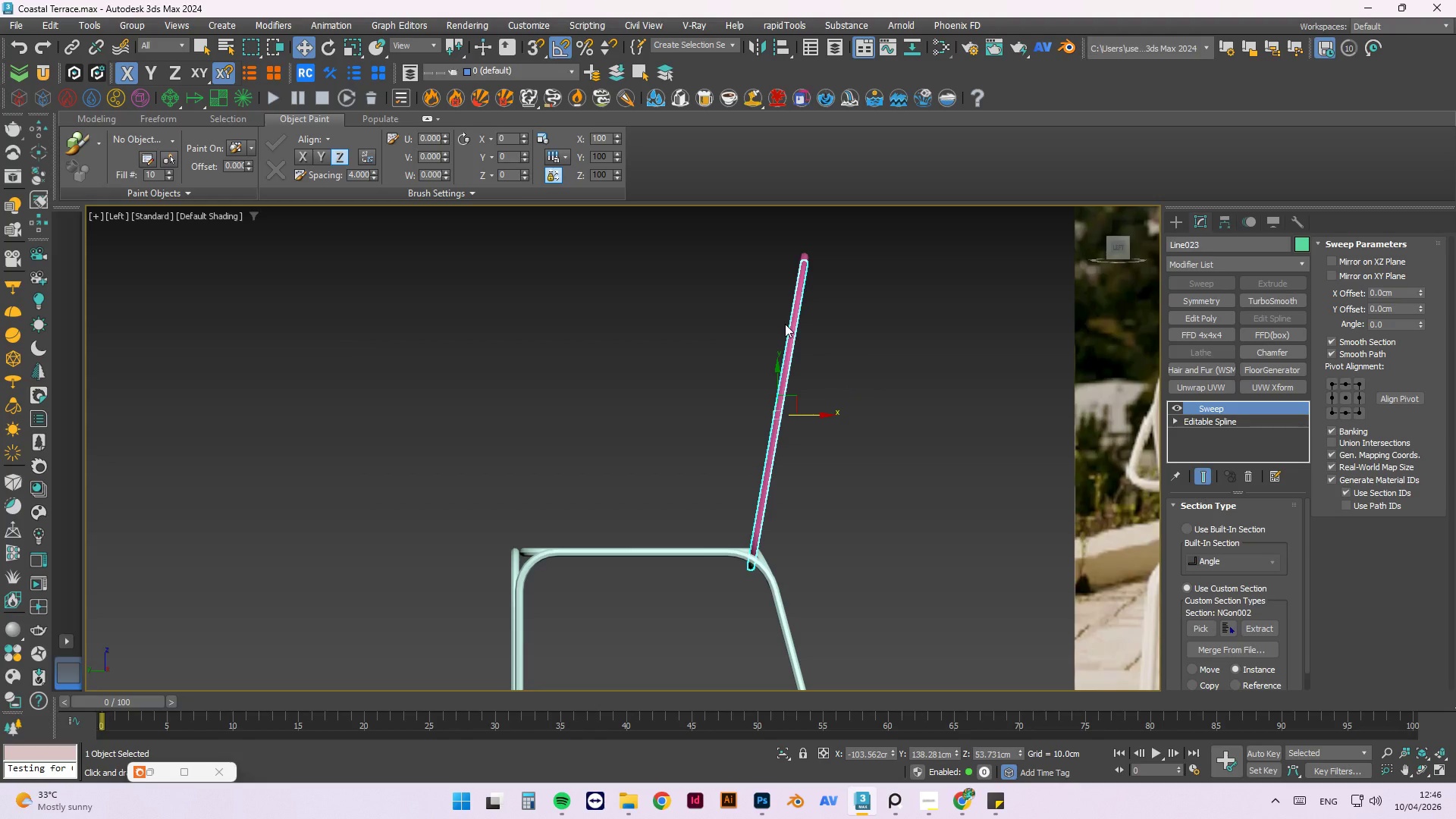 
wait(27.82)
 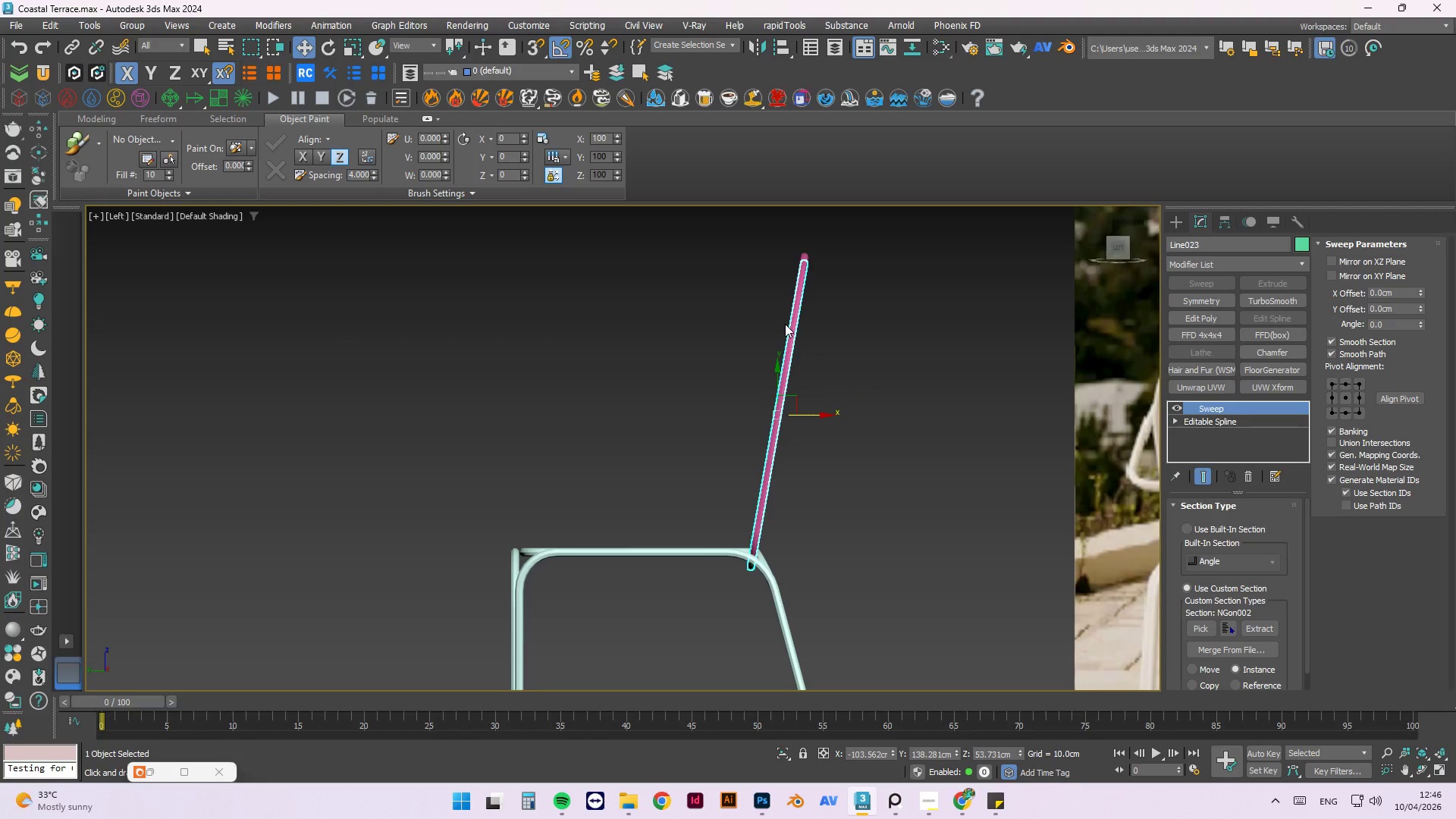 
scroll: coordinate [808, 306], scroll_direction: up, amount: 2.0
 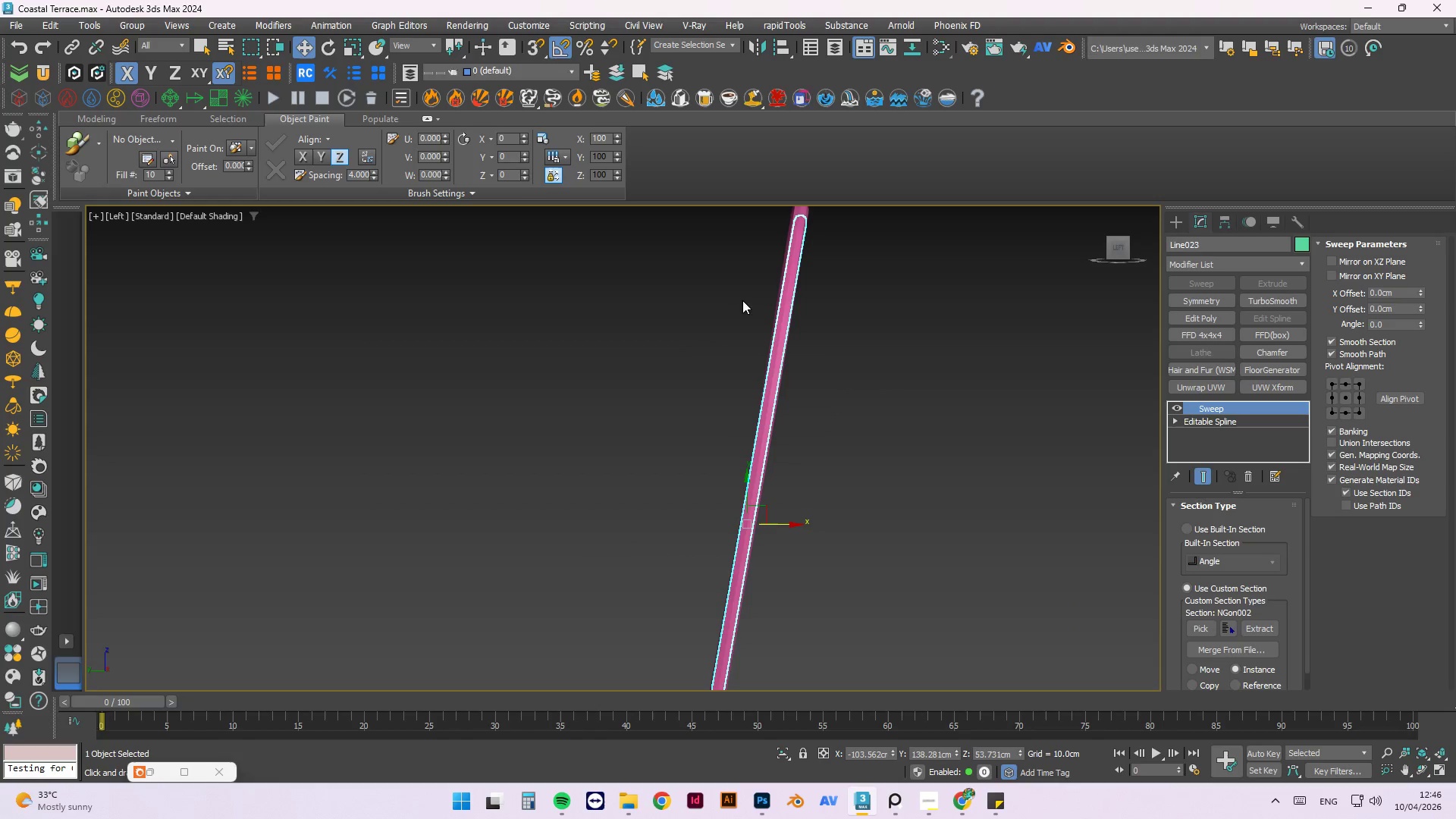 
left_click([868, 262])
 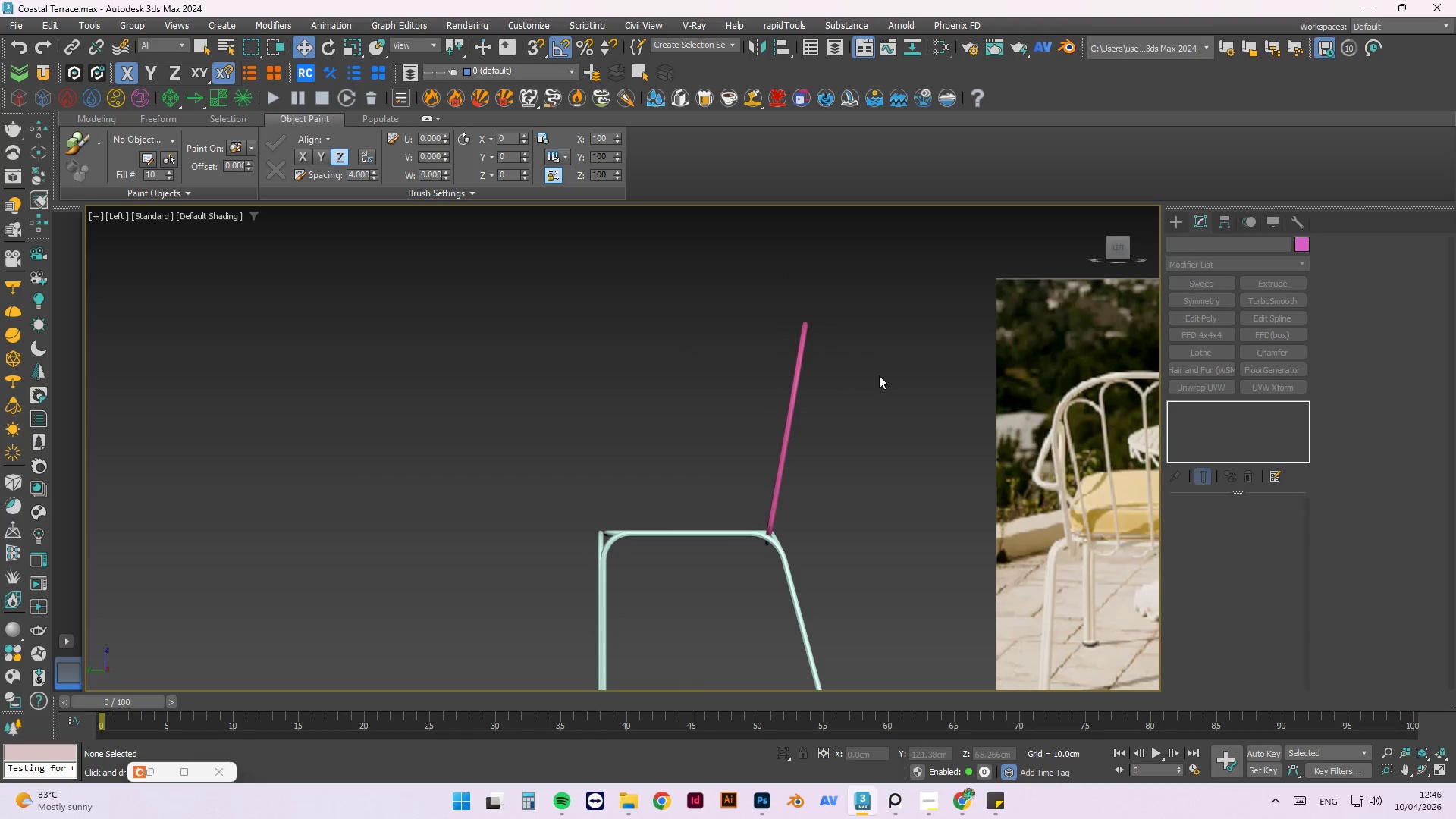 
scroll: coordinate [807, 388], scroll_direction: down, amount: 3.0
 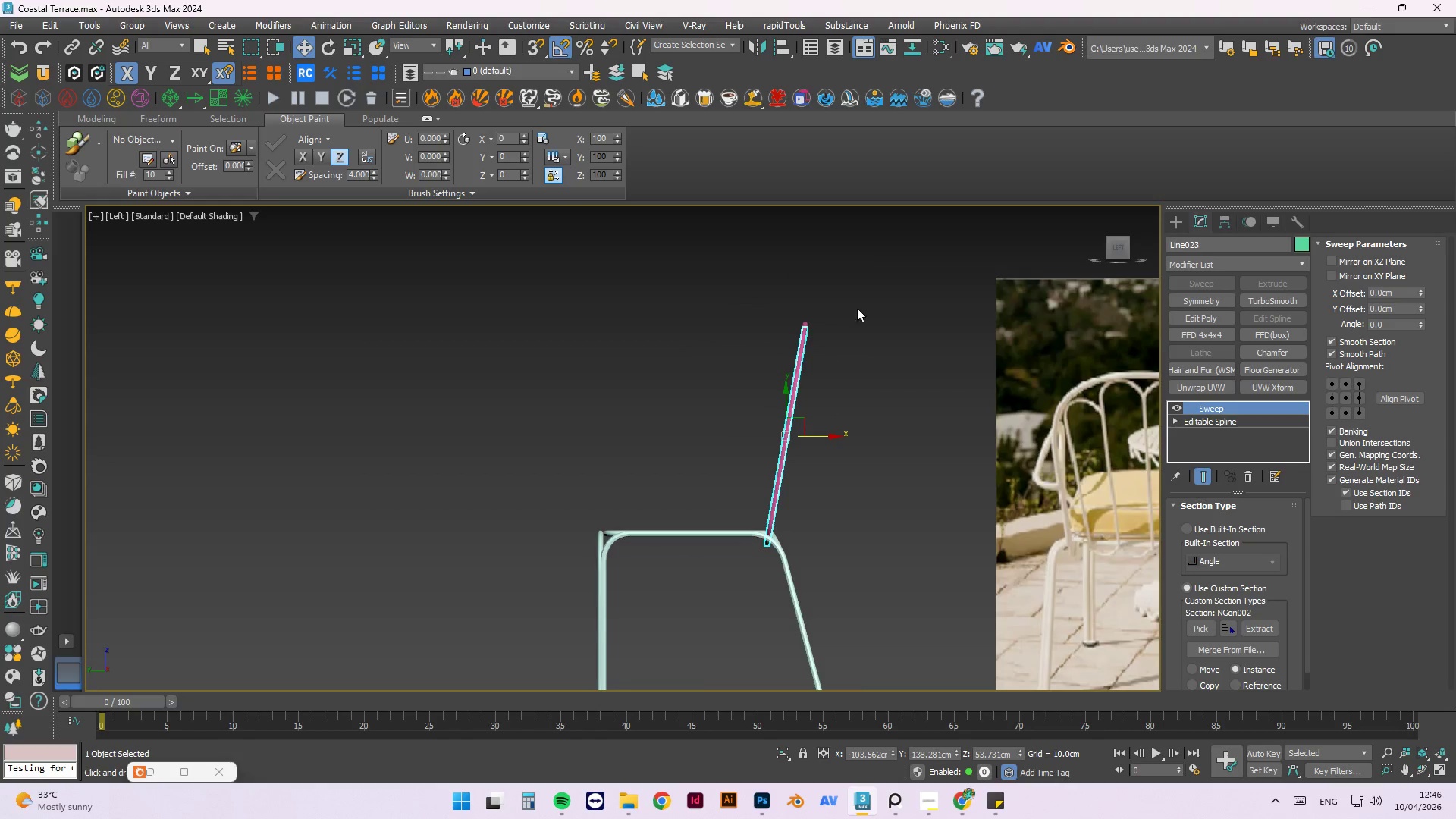 
hold_key(key=AltLeft, duration=1.5)
 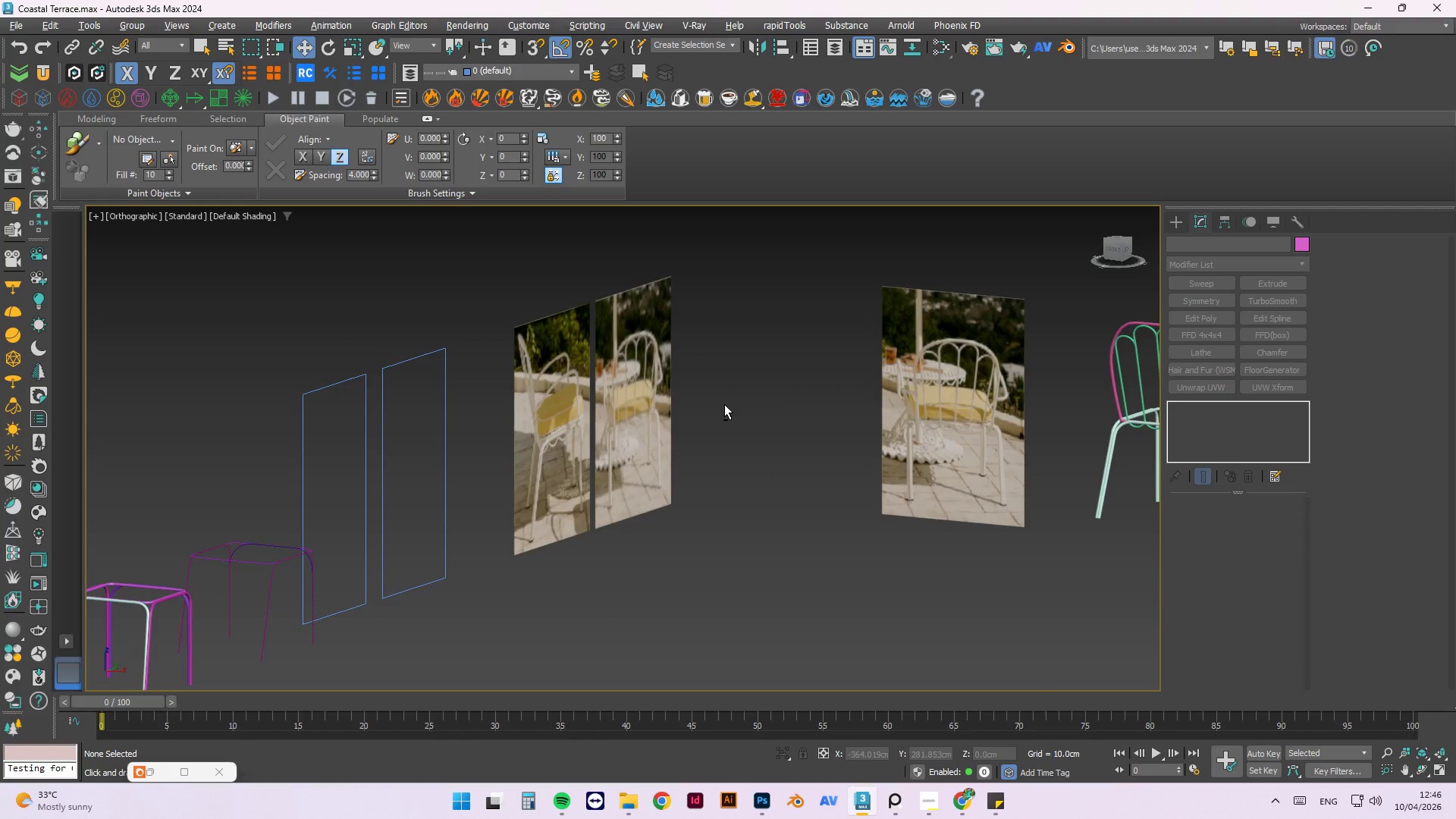 
scroll: coordinate [880, 376], scroll_direction: down, amount: 2.0
 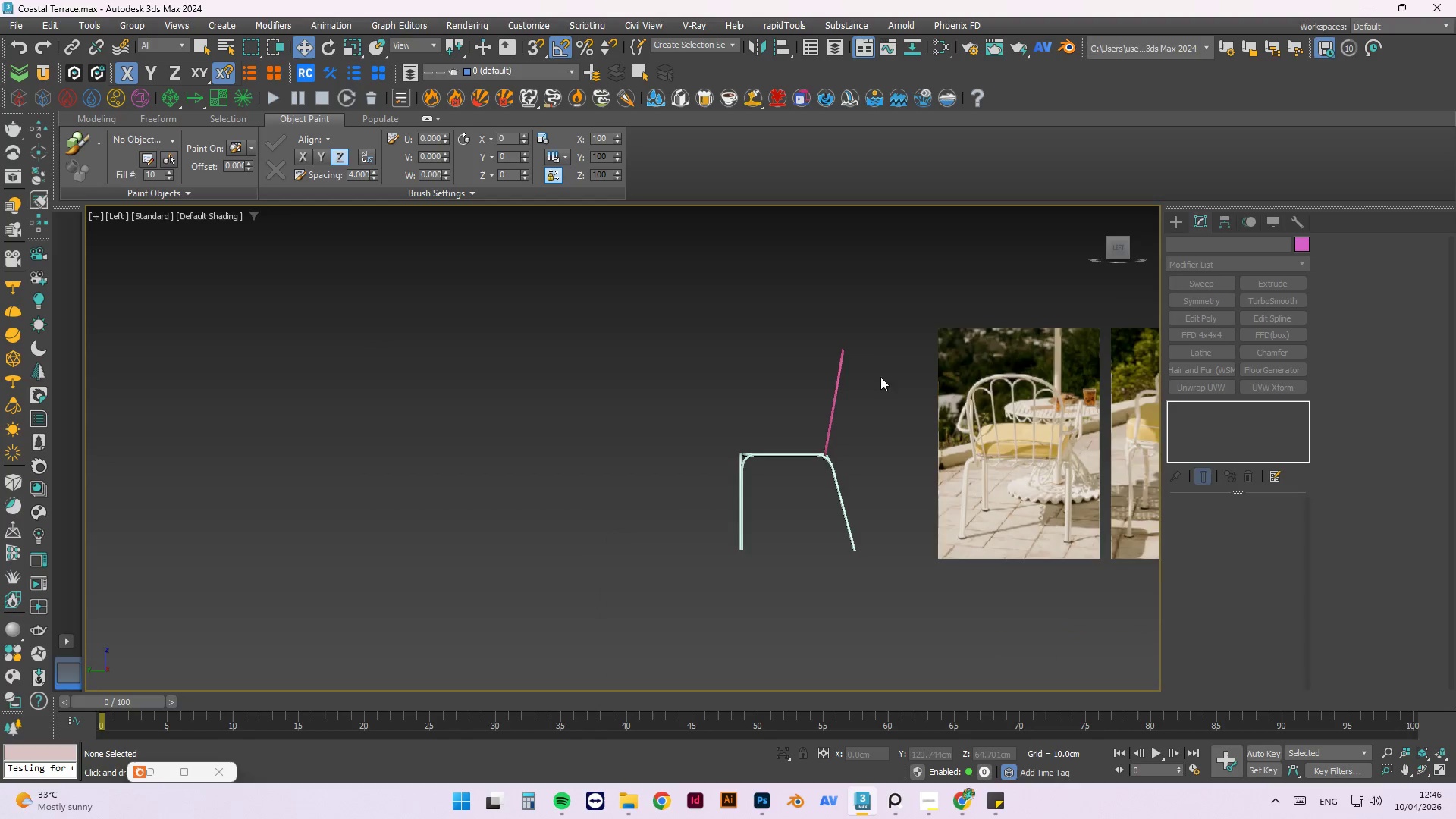 
key(Alt+AltLeft)
 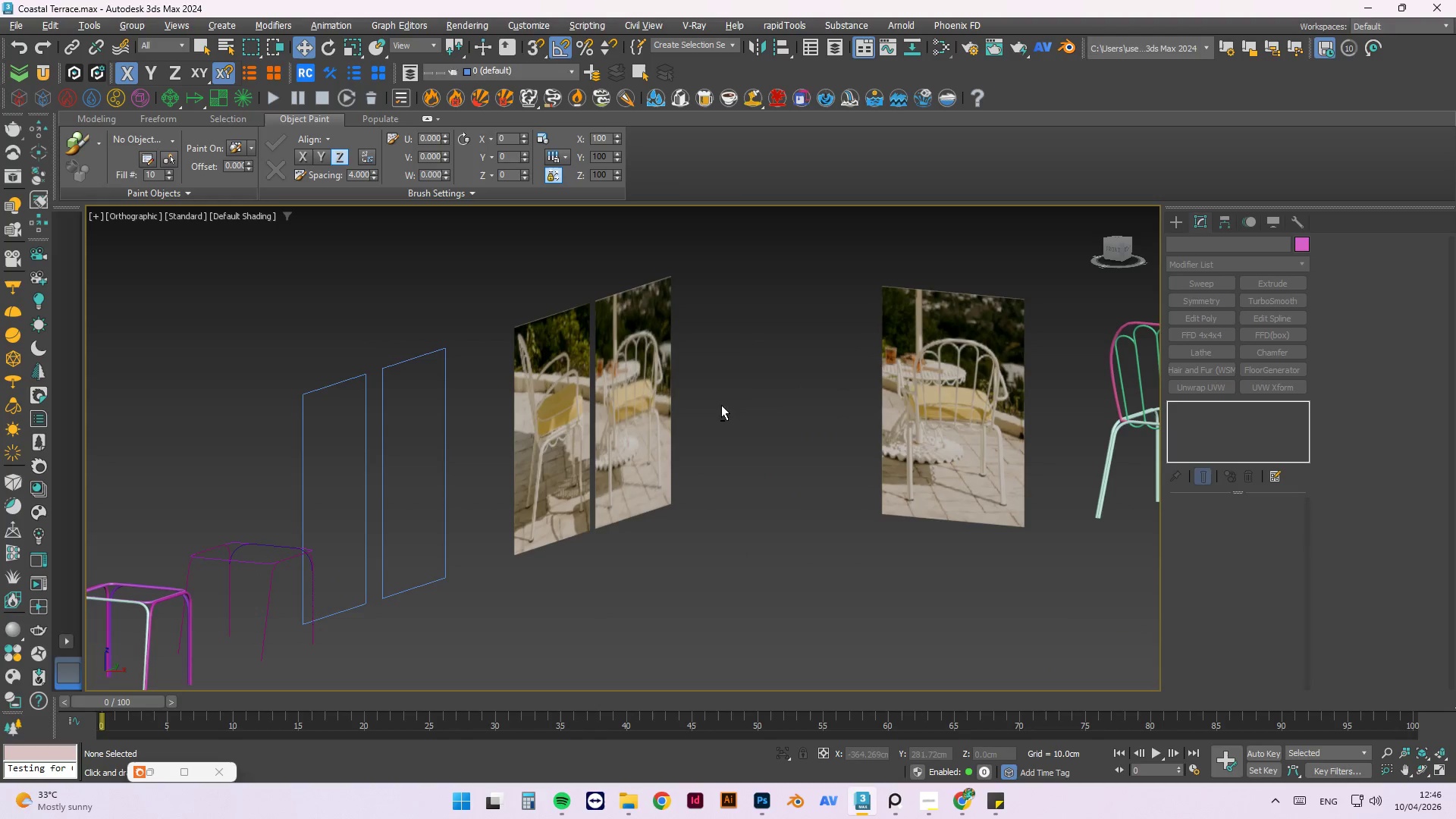 
key(Alt+AltLeft)
 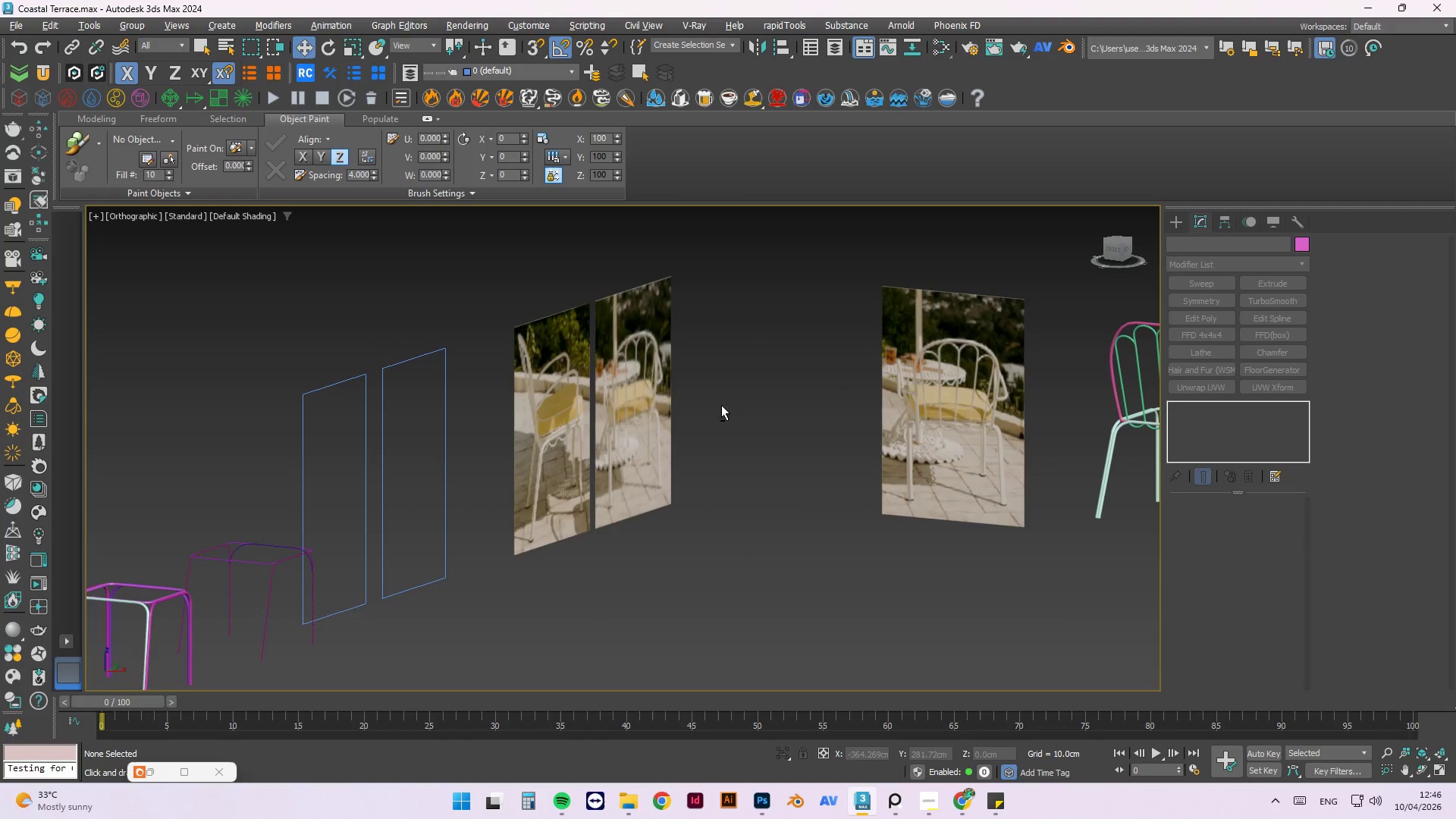 
key(Alt+AltLeft)
 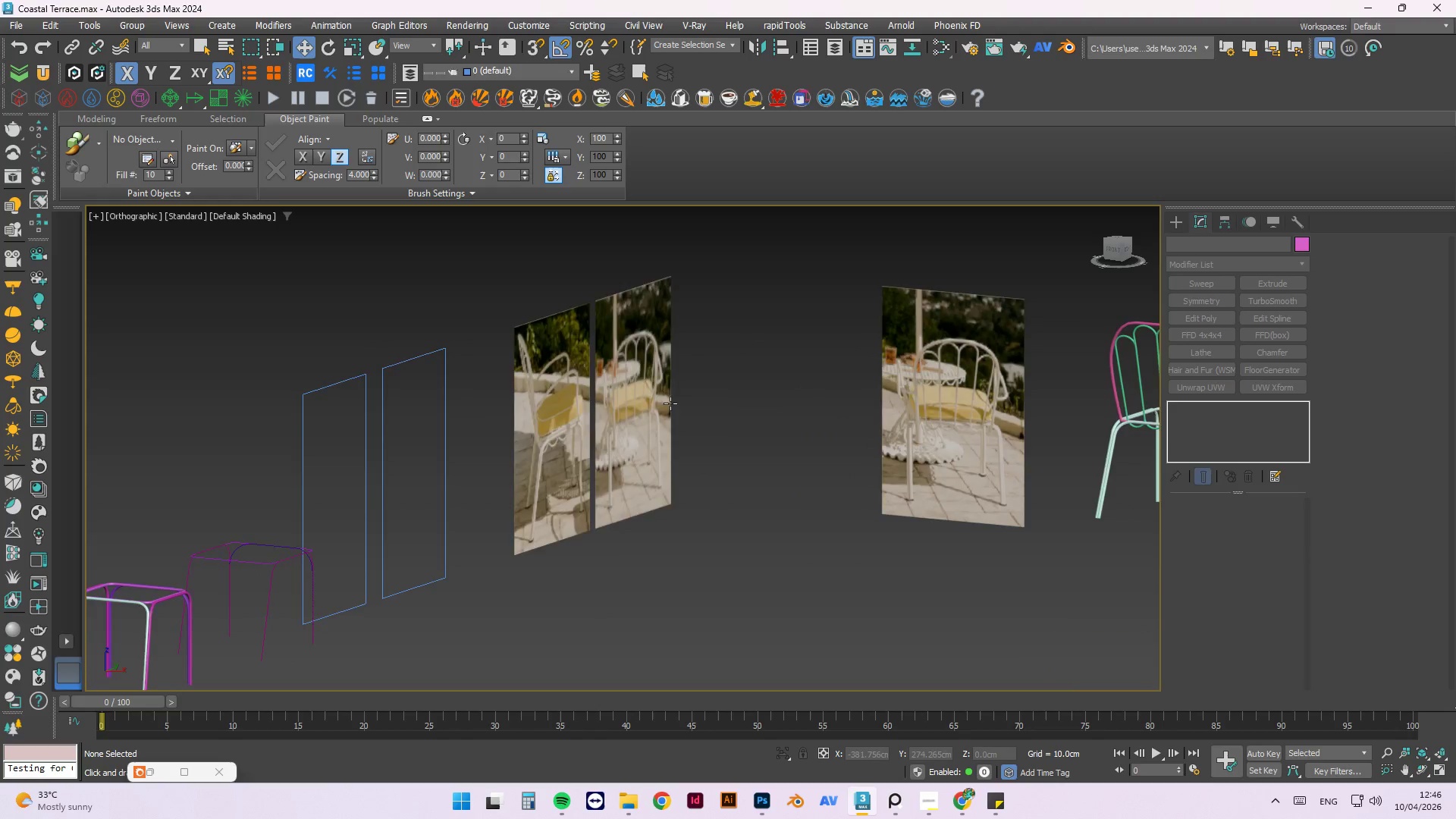 
scroll: coordinate [667, 403], scroll_direction: down, amount: 2.0
 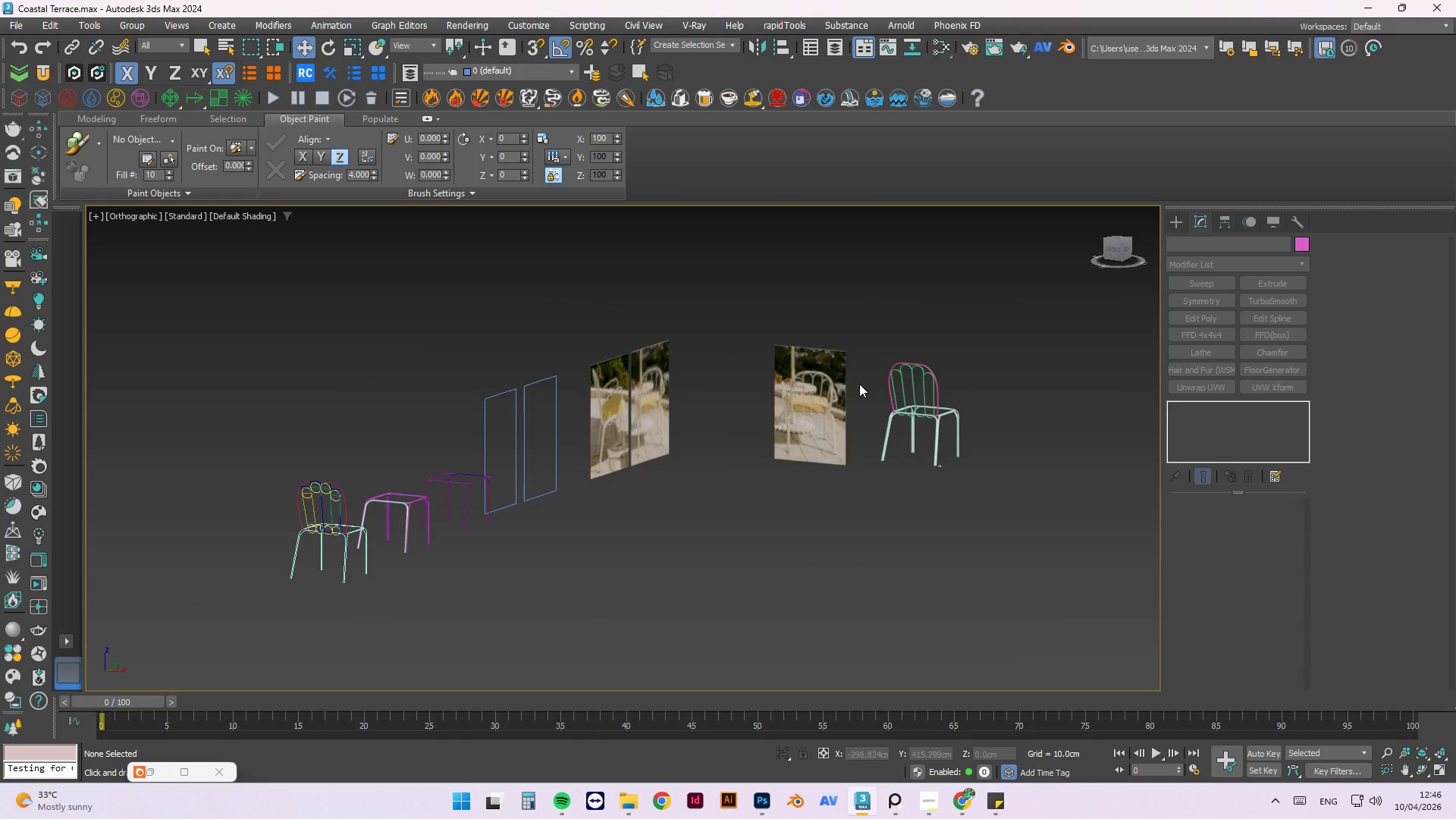 
scroll: coordinate [798, 401], scroll_direction: up, amount: 1.0
 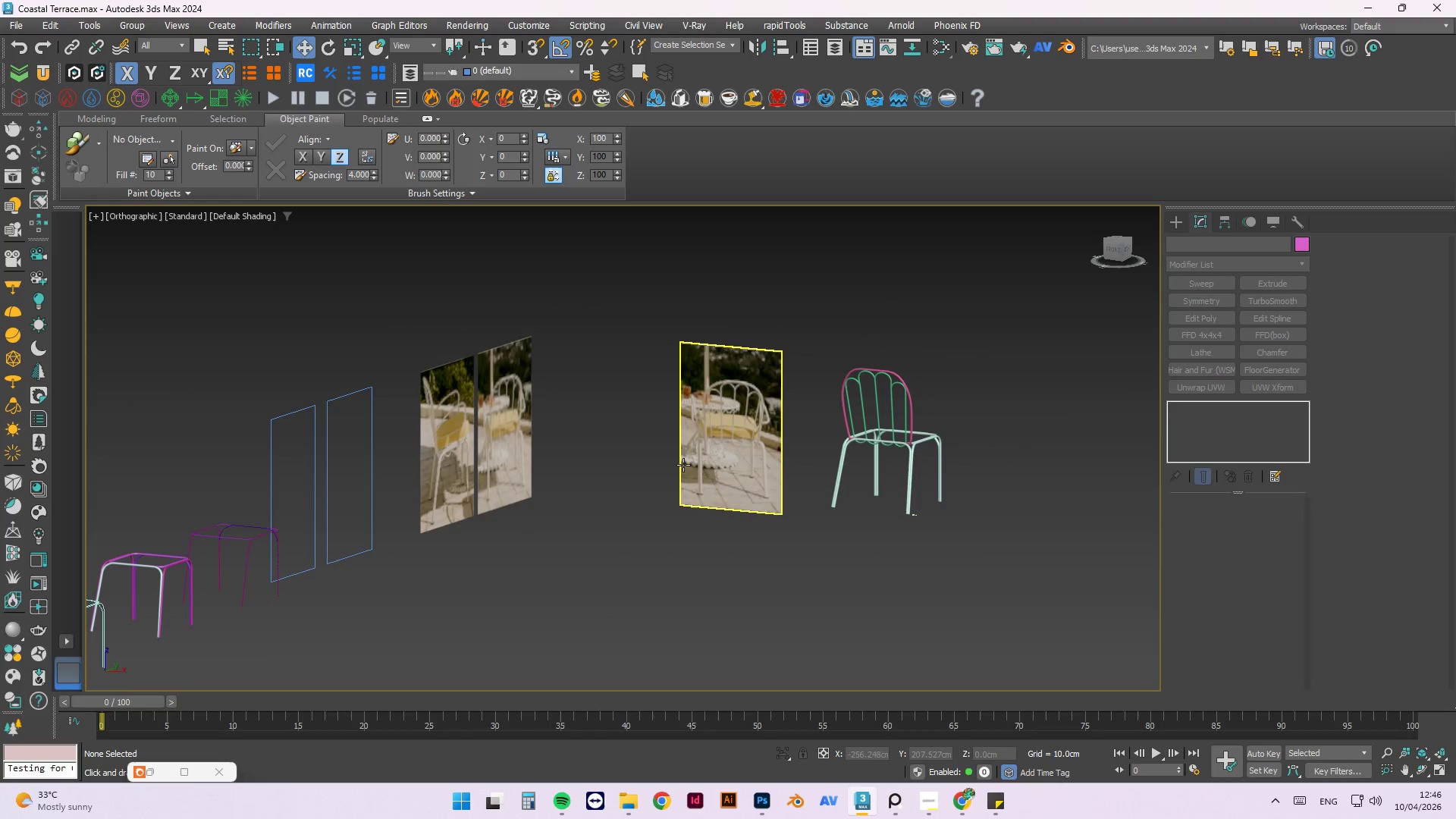 
key(L)
 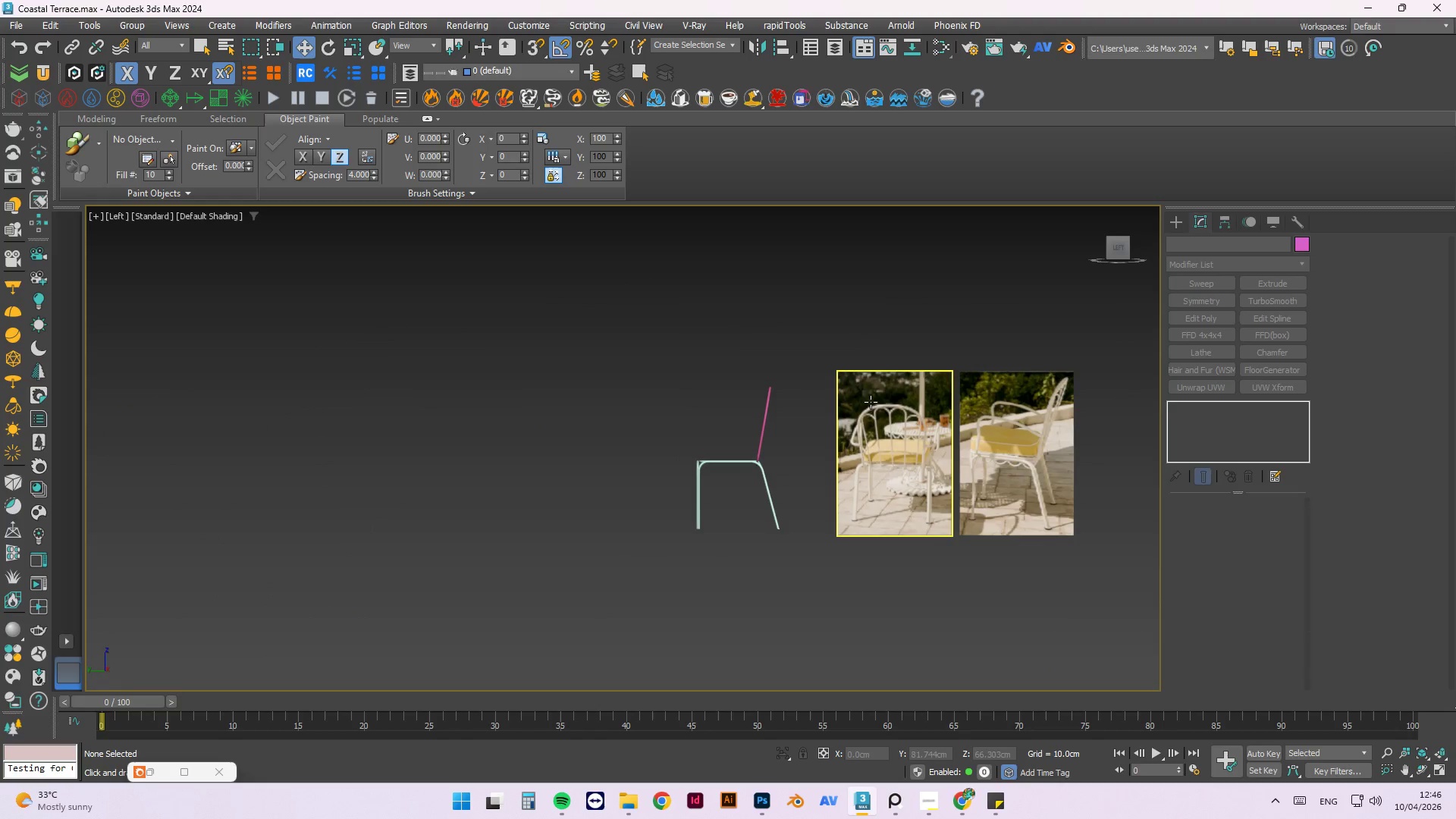 
scroll: coordinate [705, 438], scroll_direction: up, amount: 6.0
 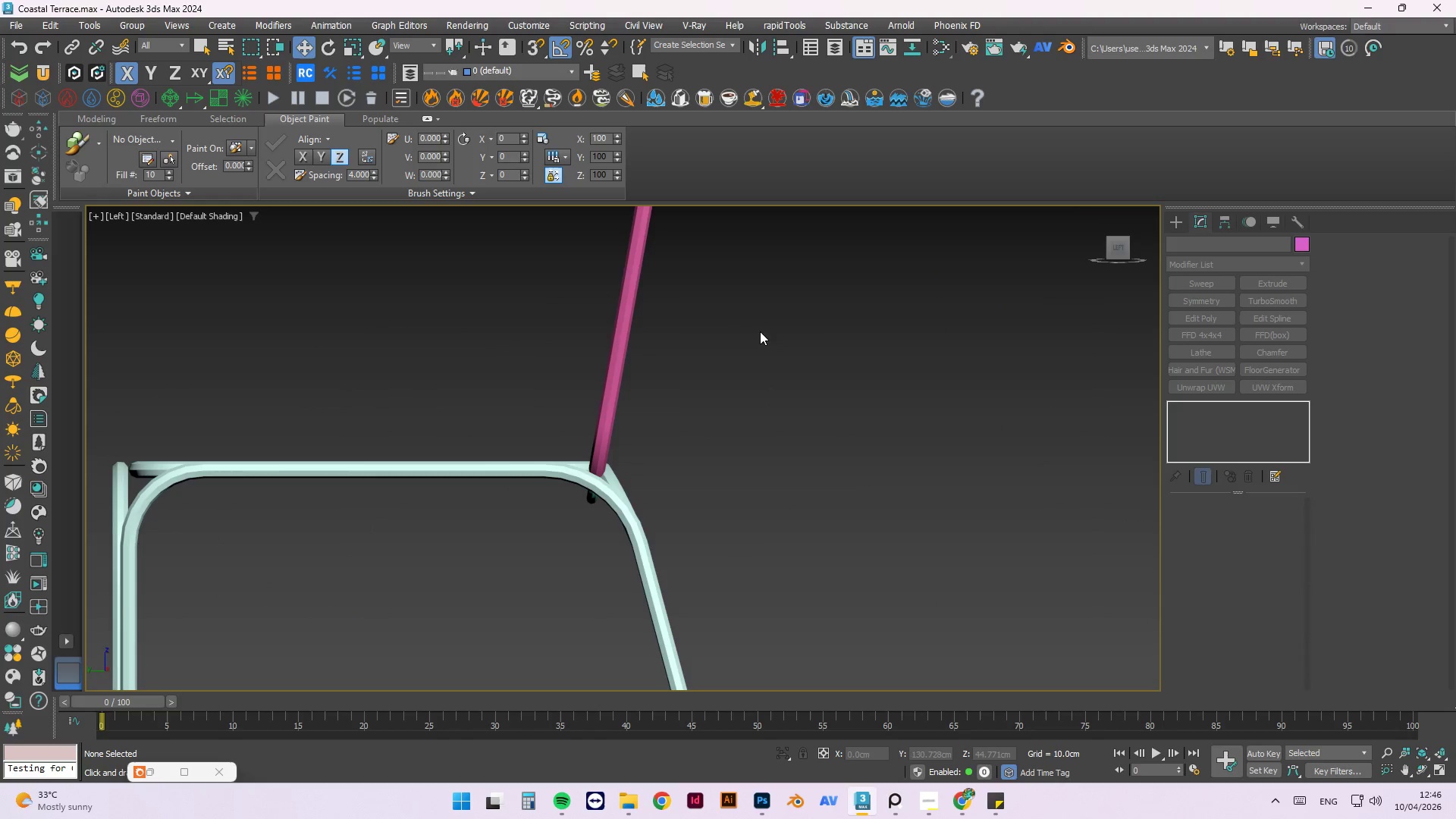 
left_click_drag(start_coordinate=[745, 334], to_coordinate=[554, 399])
 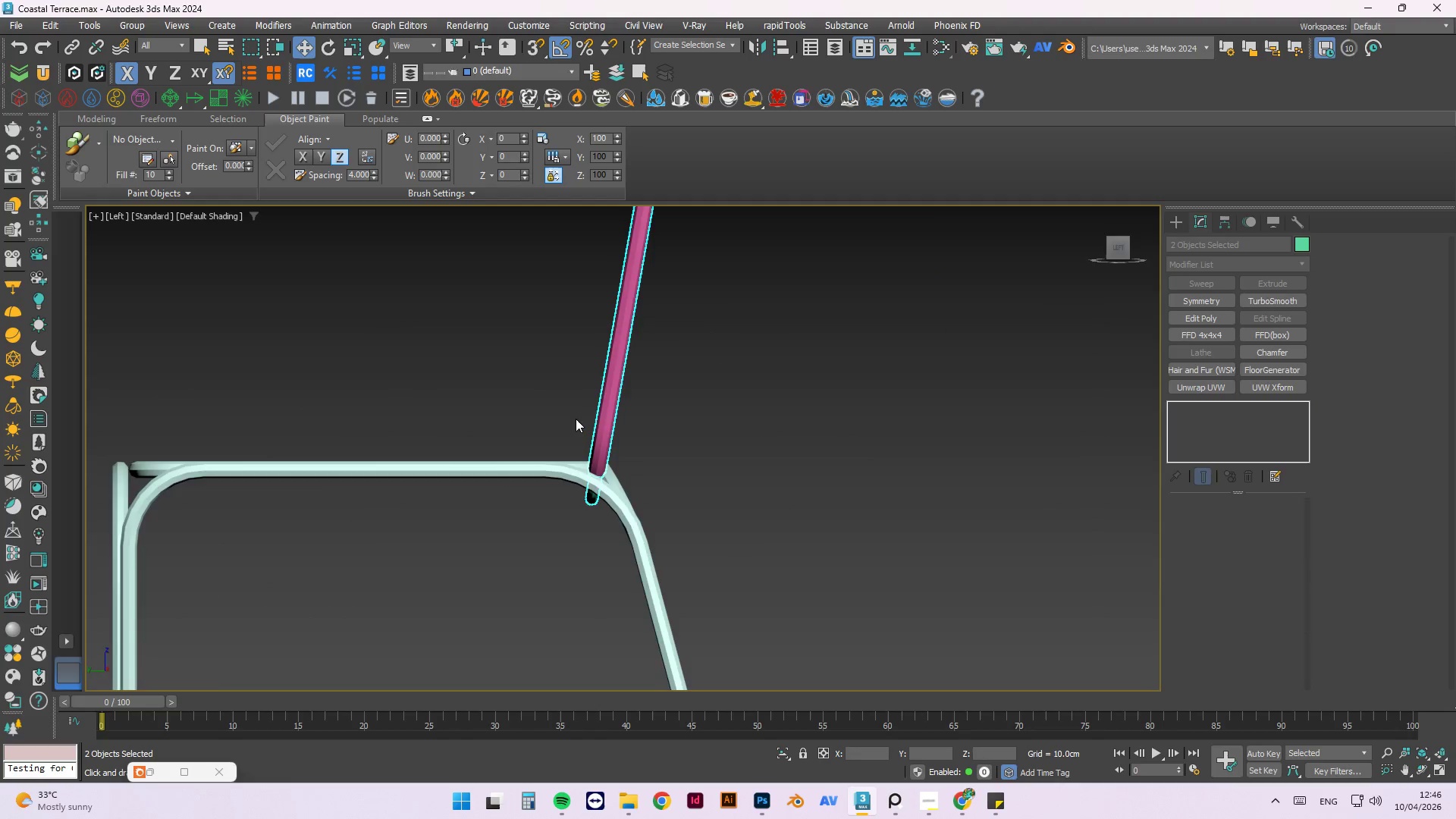 
hold_key(key=AltLeft, duration=1.5)
 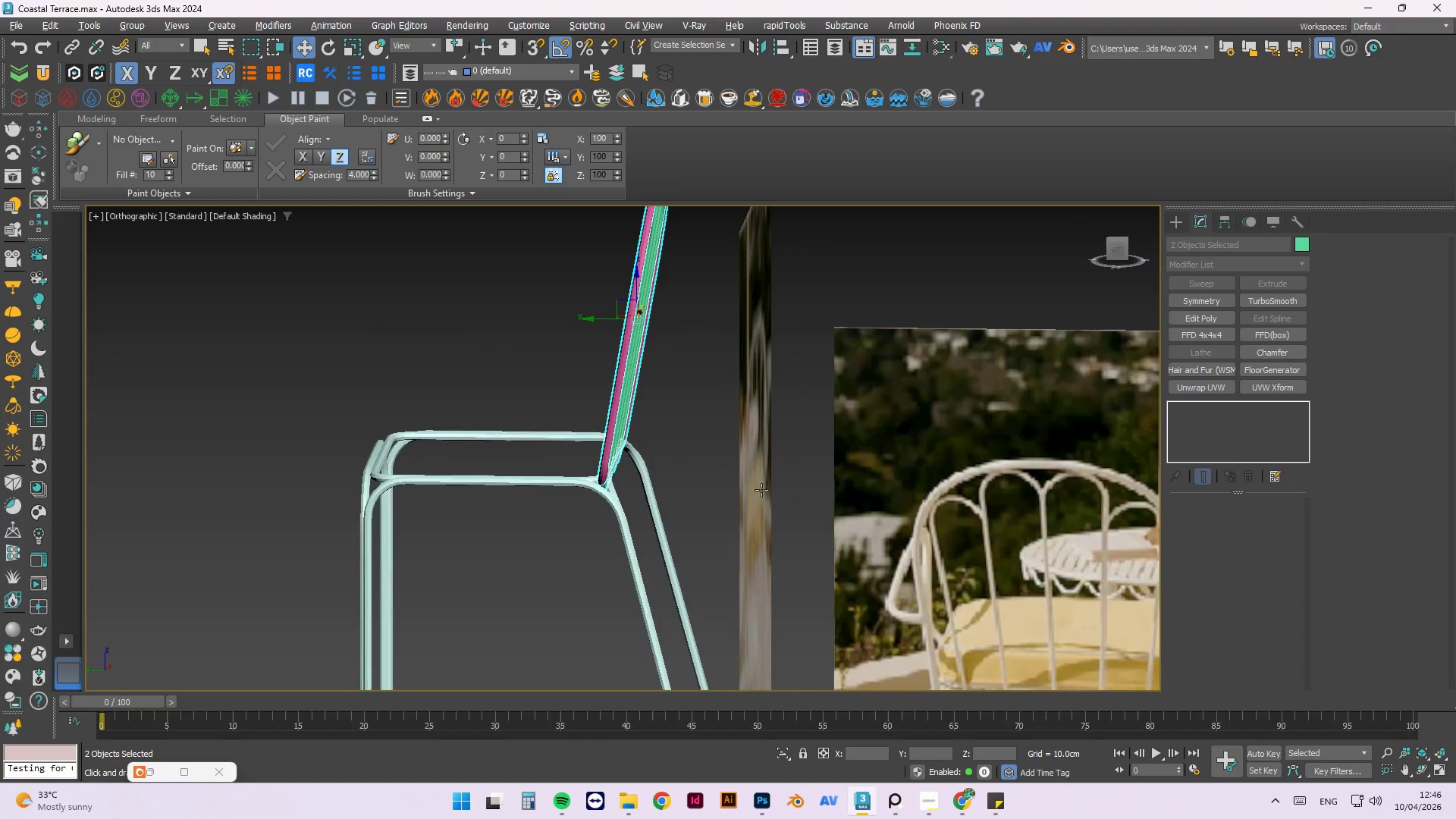 
scroll: coordinate [628, 456], scroll_direction: down, amount: 2.0
 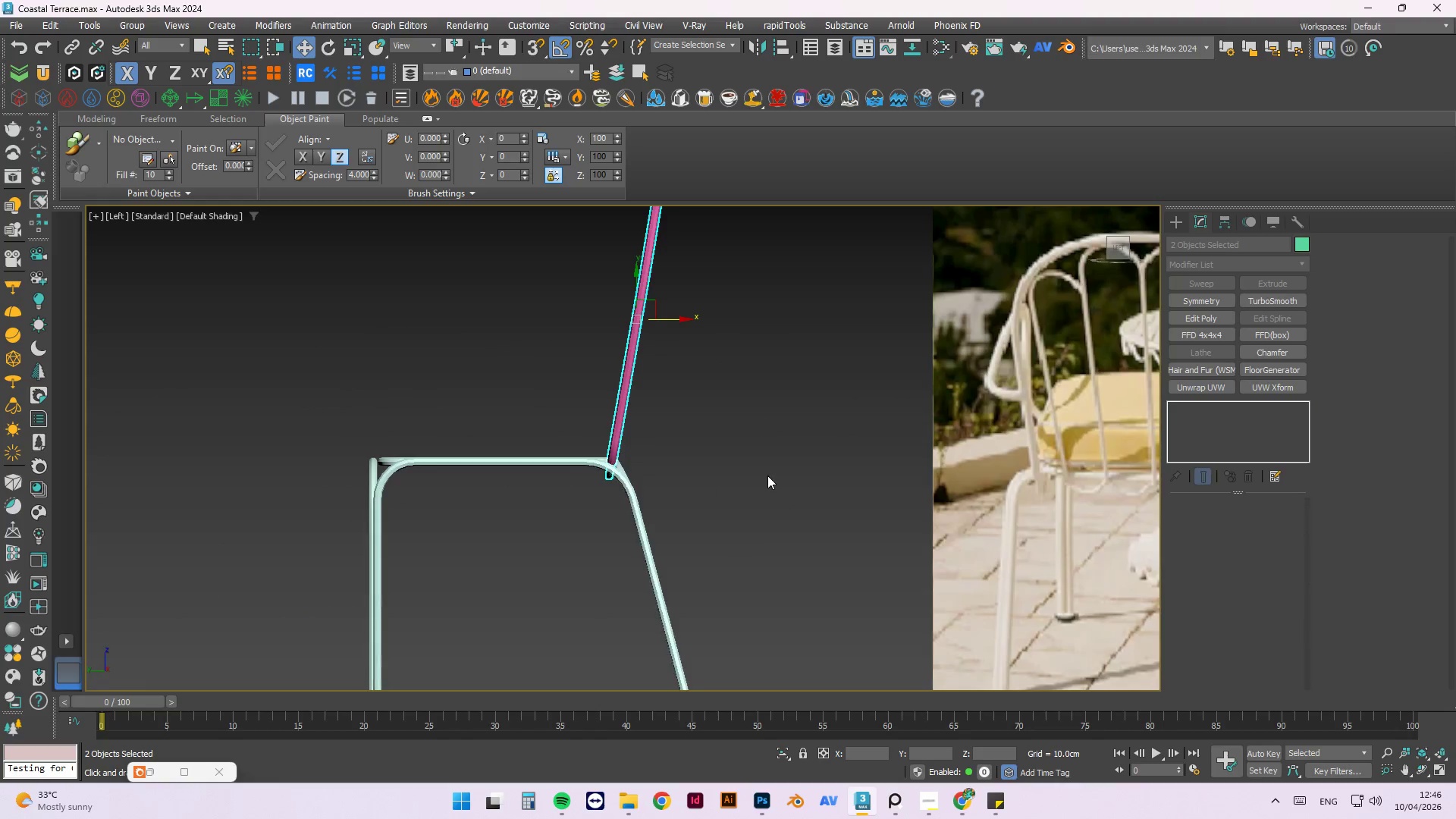 
key(Alt+AltLeft)
 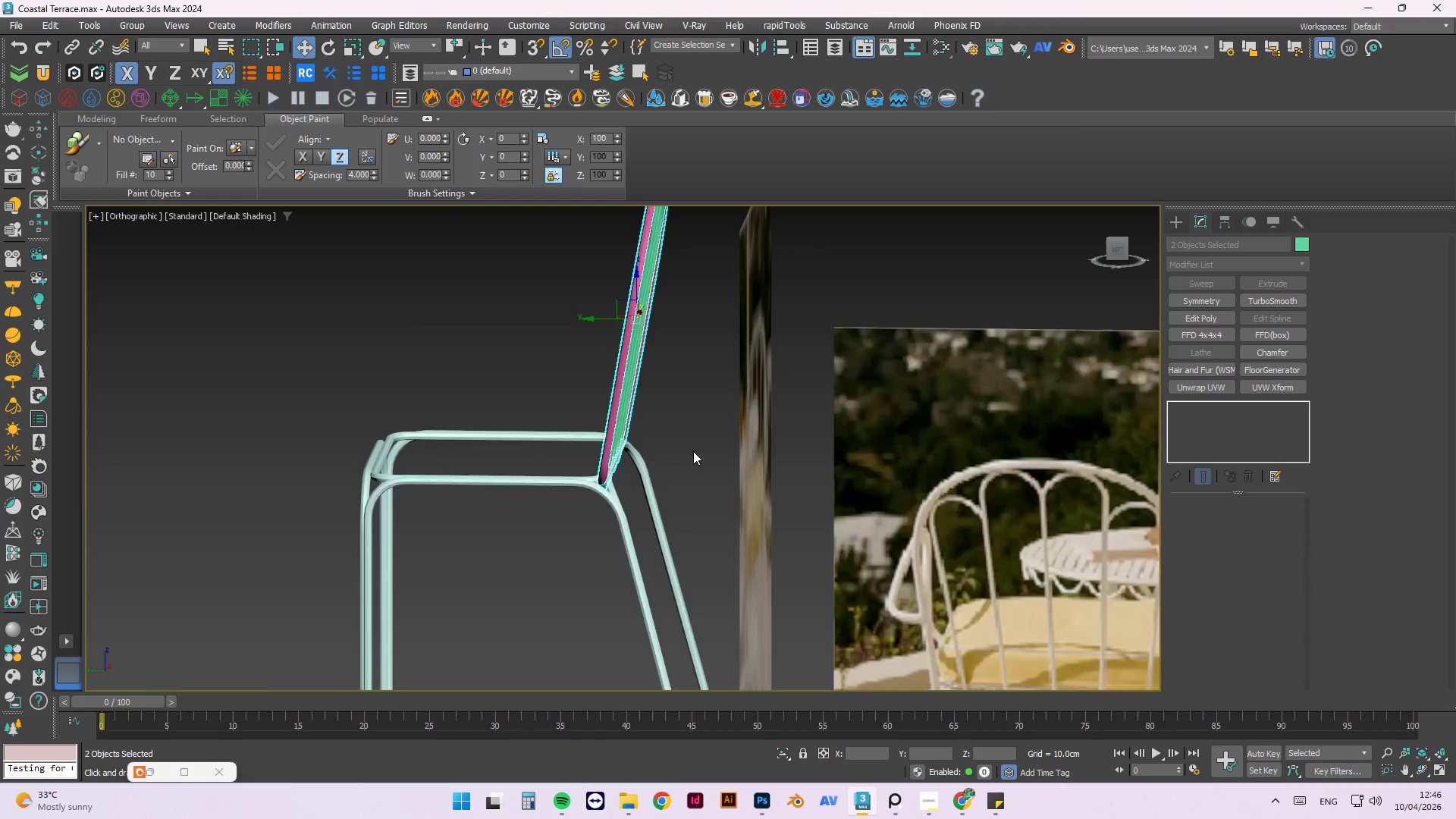 
scroll: coordinate [696, 475], scroll_direction: up, amount: 2.0
 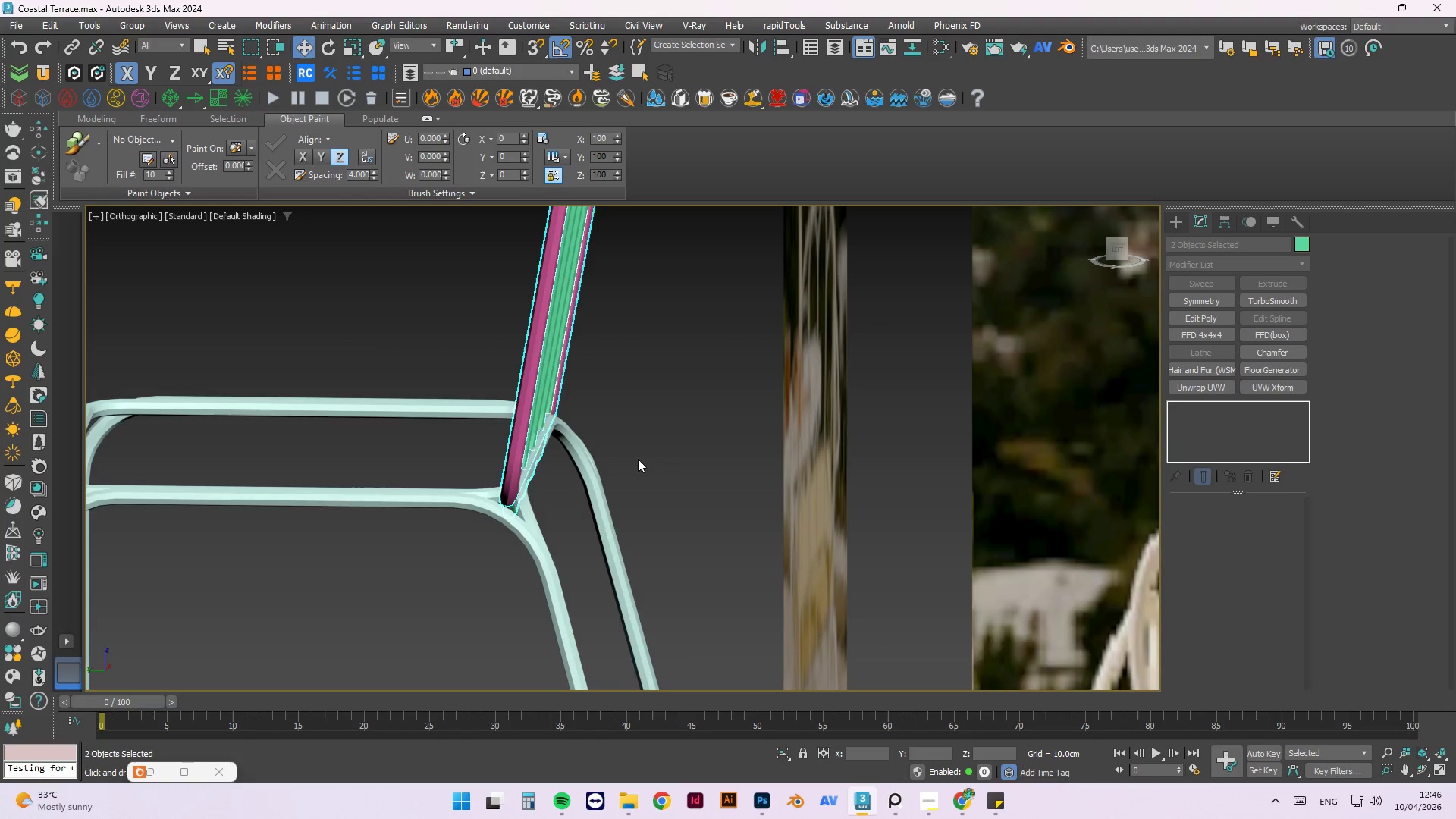 
scroll: coordinate [582, 491], scroll_direction: down, amount: 1.0
 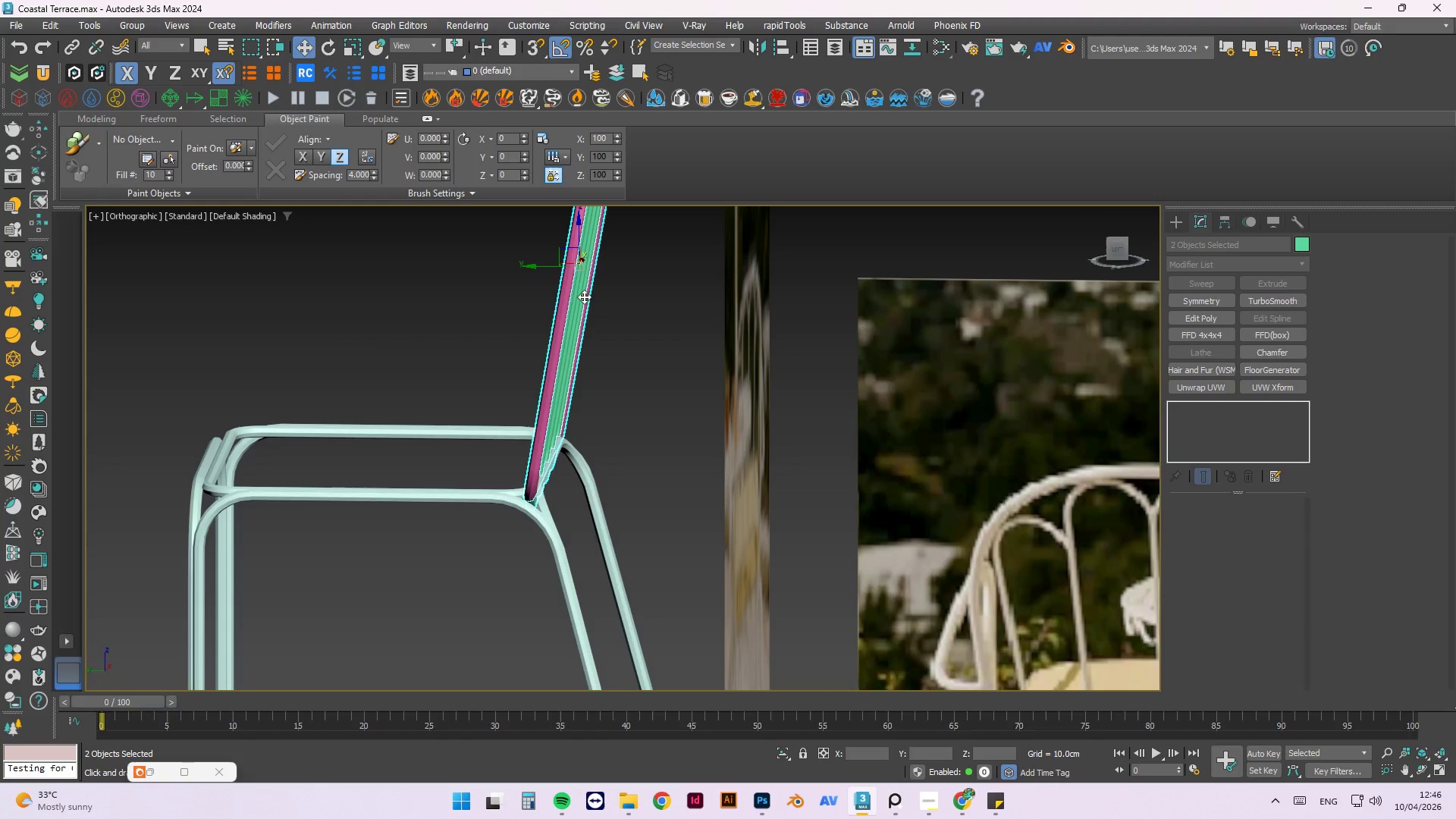 
left_click([676, 317])
 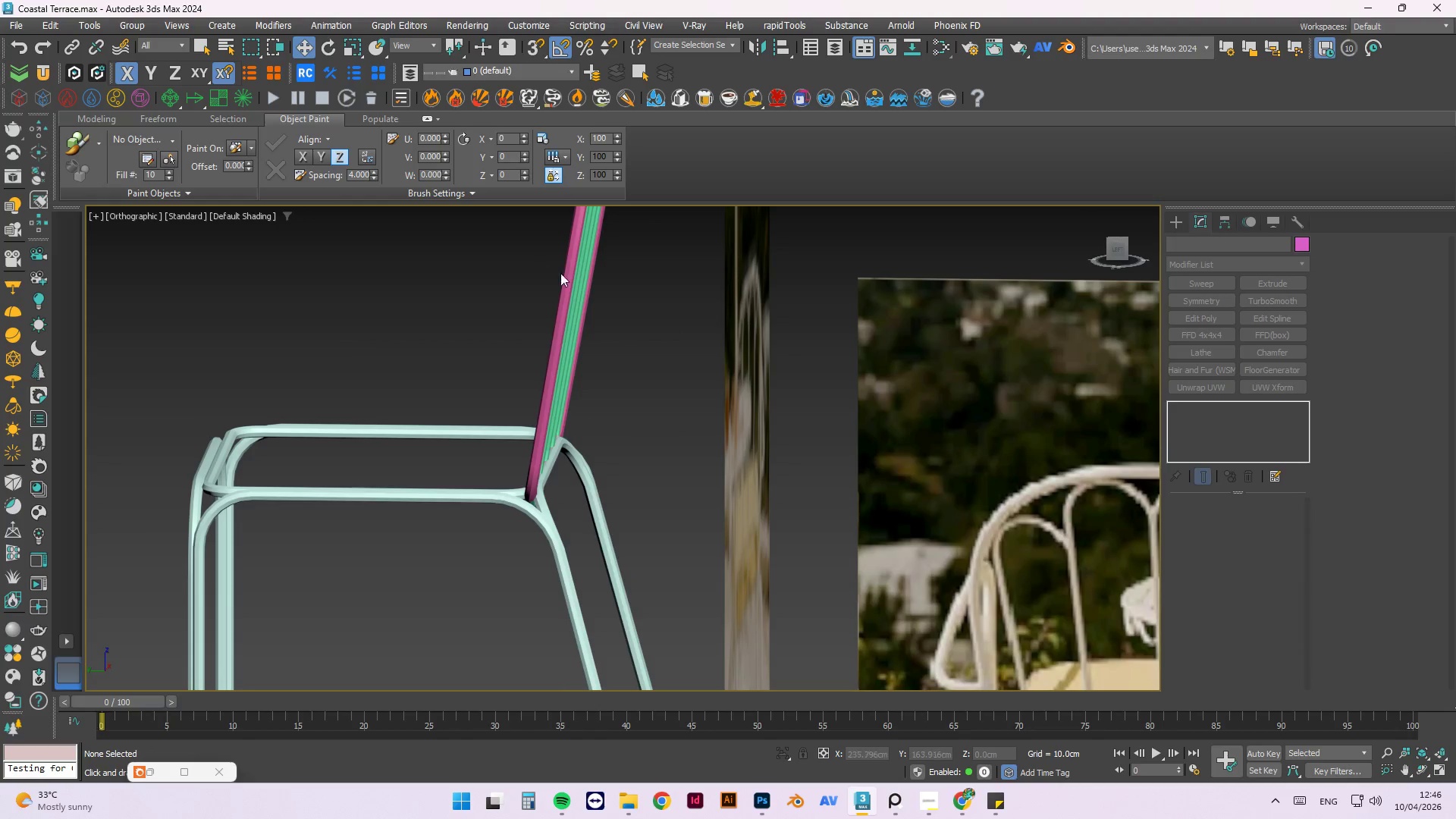 
left_click([567, 274])
 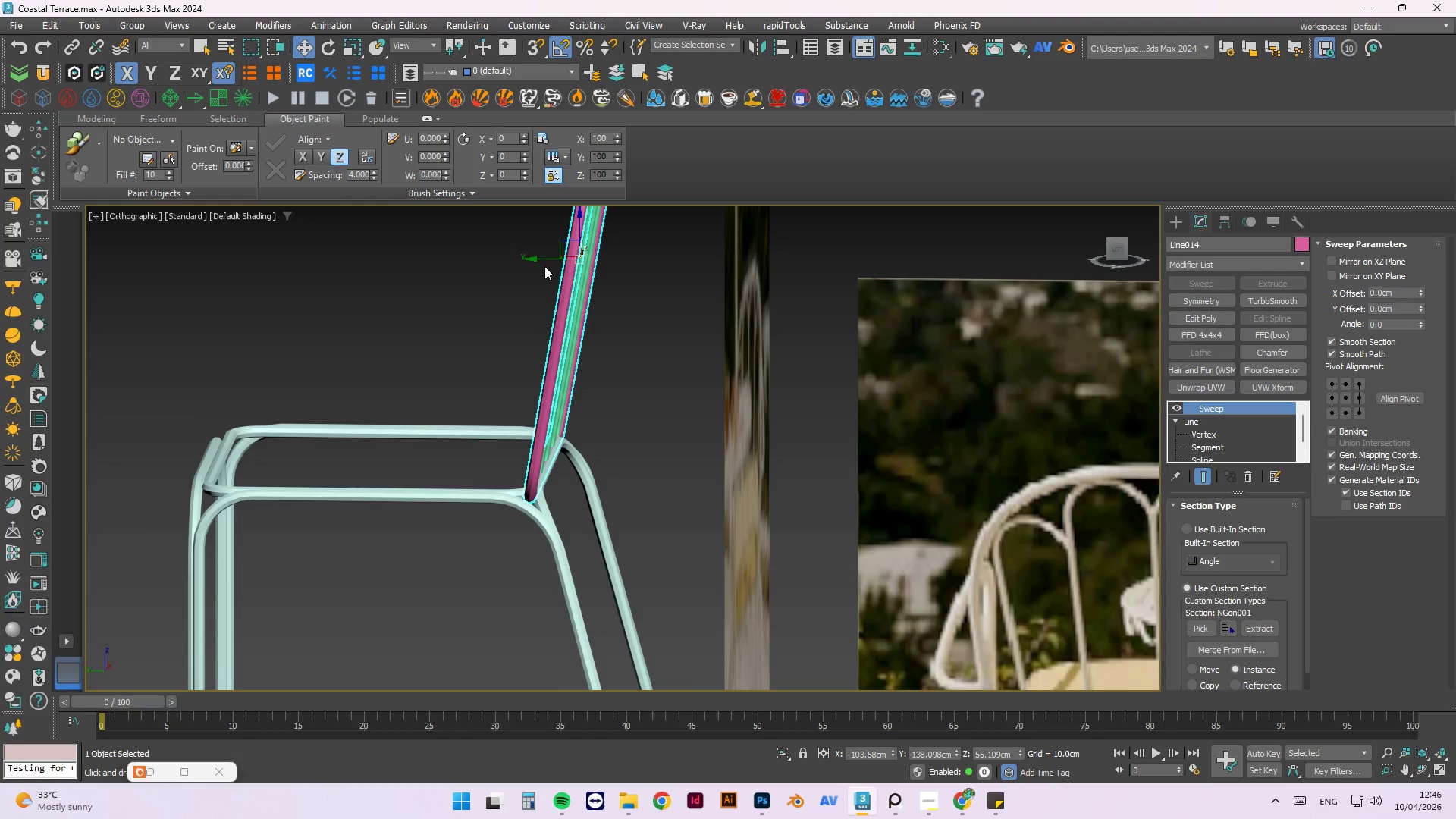 
scroll: coordinate [561, 447], scroll_direction: down, amount: 1.0
 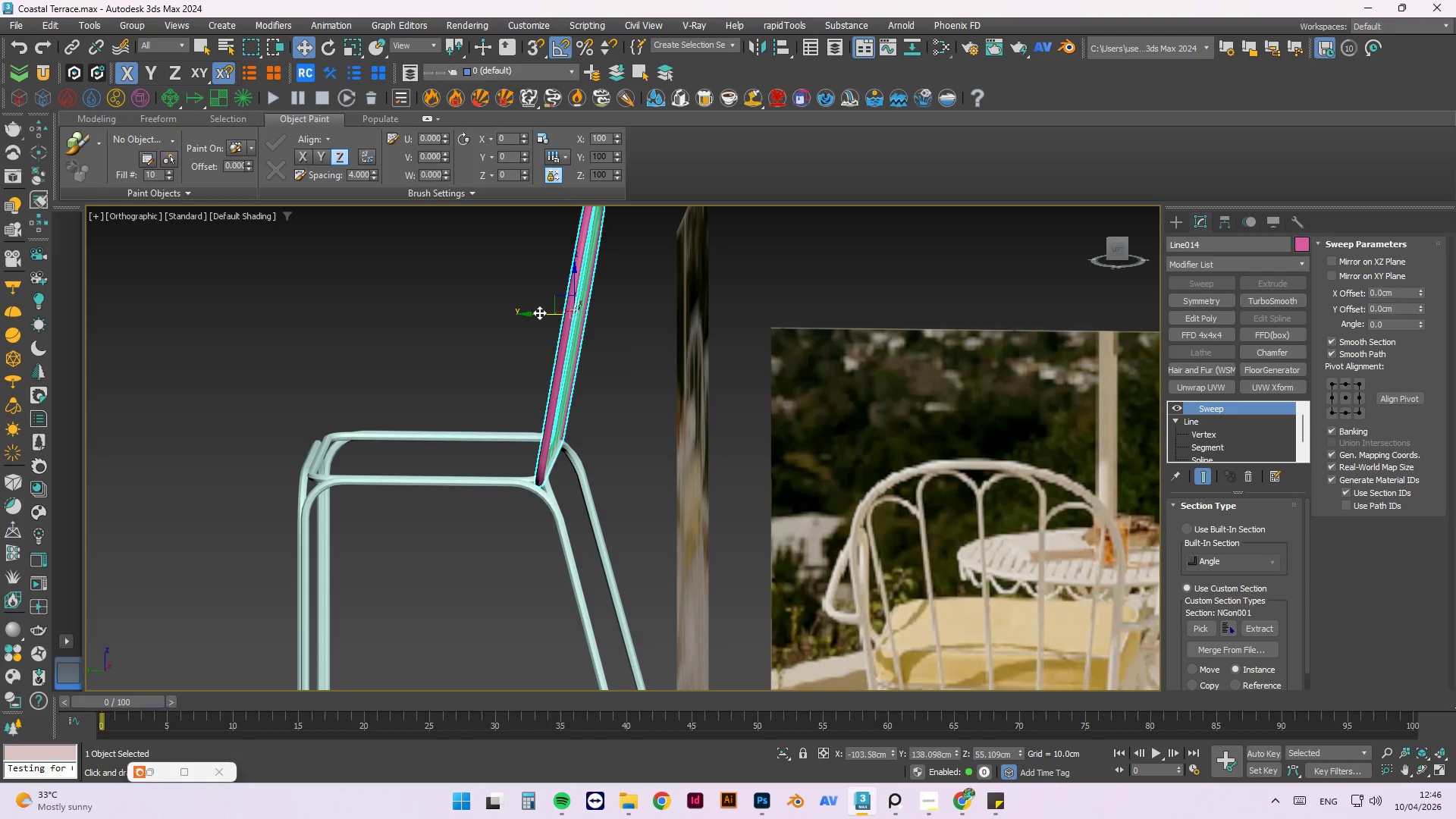 
key(L)
 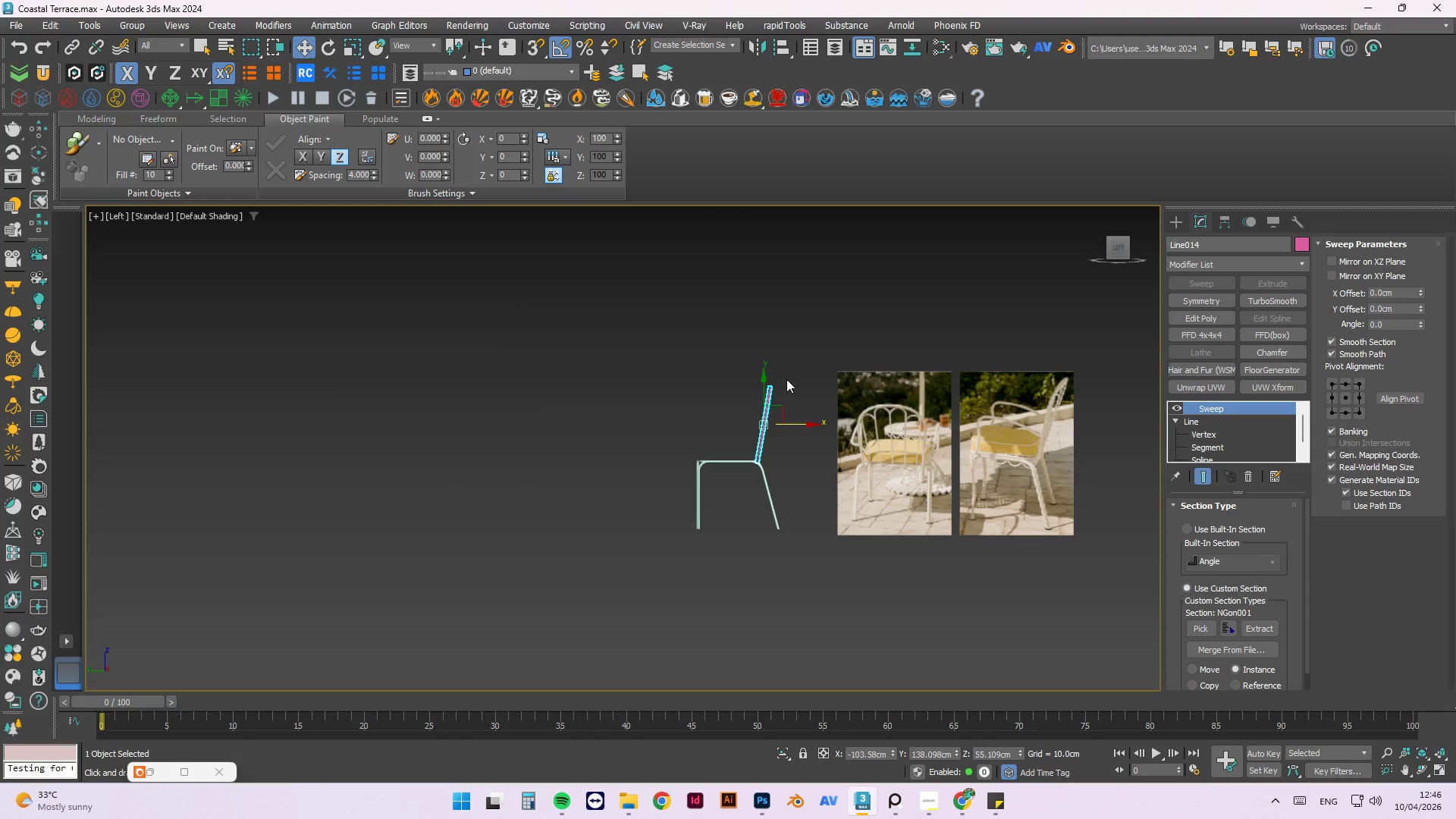 
scroll: coordinate [767, 422], scroll_direction: up, amount: 5.0
 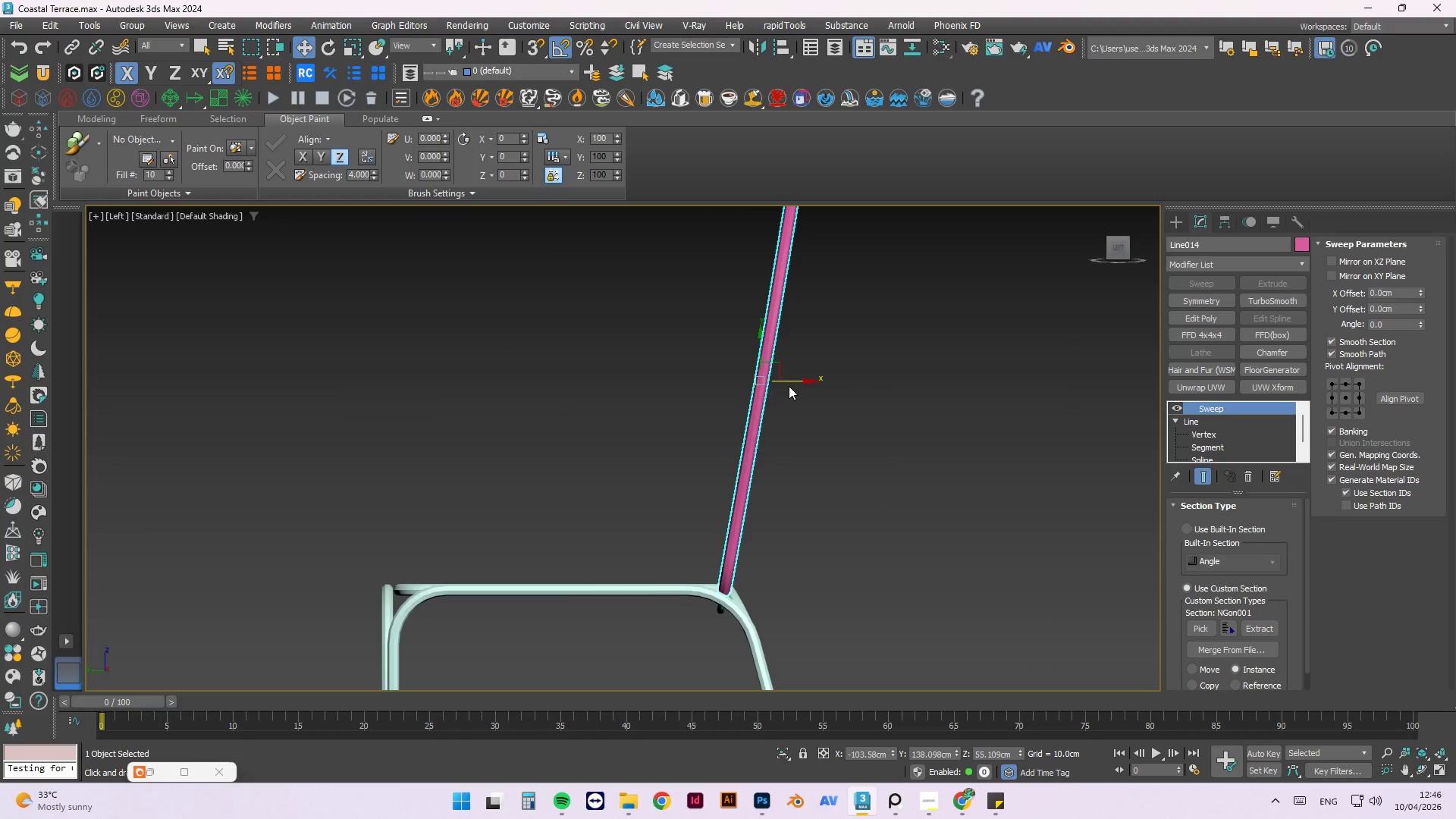 
left_click_drag(start_coordinate=[792, 381], to_coordinate=[804, 388])
 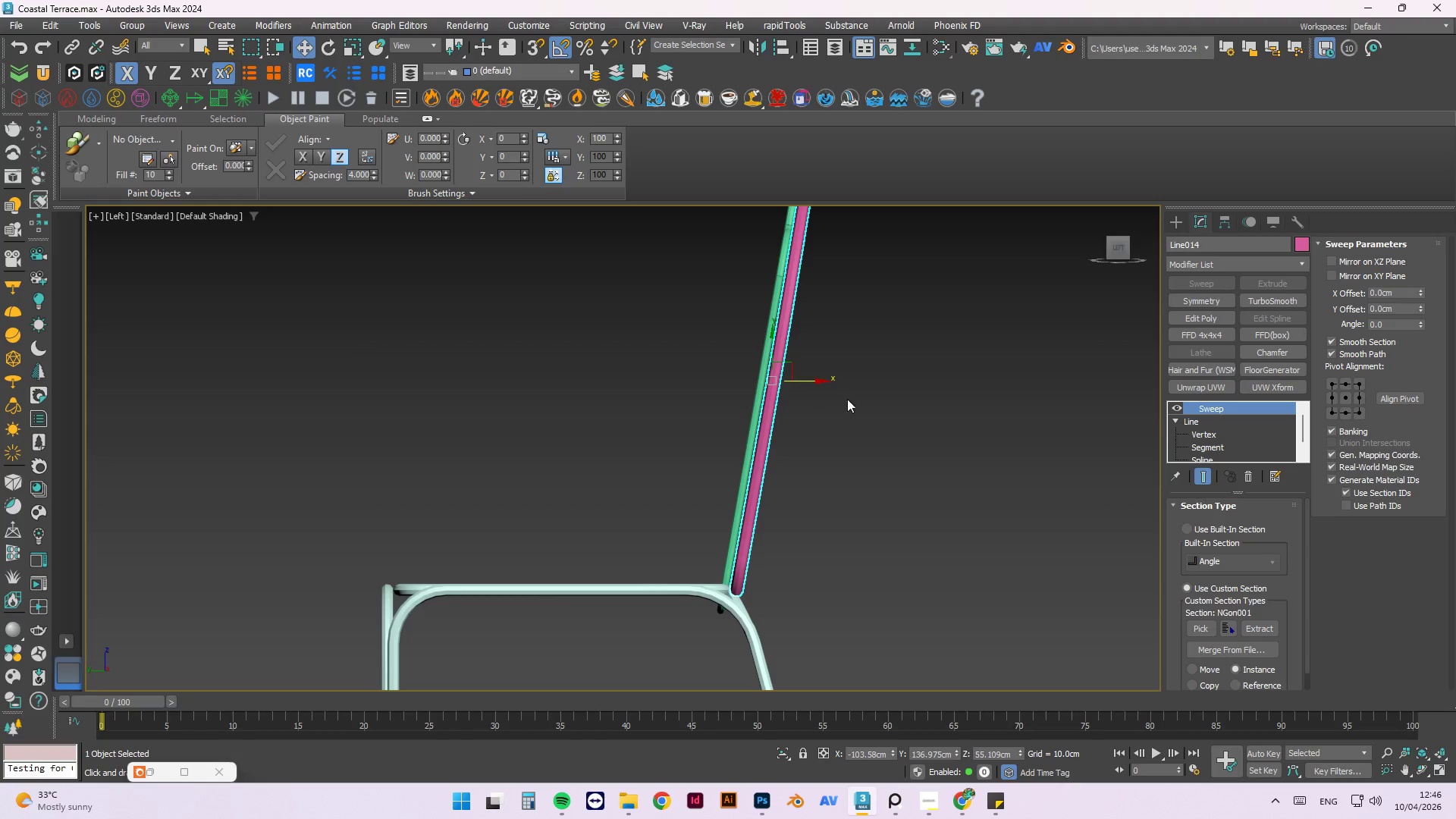 
hold_key(key=AltLeft, duration=1.27)
 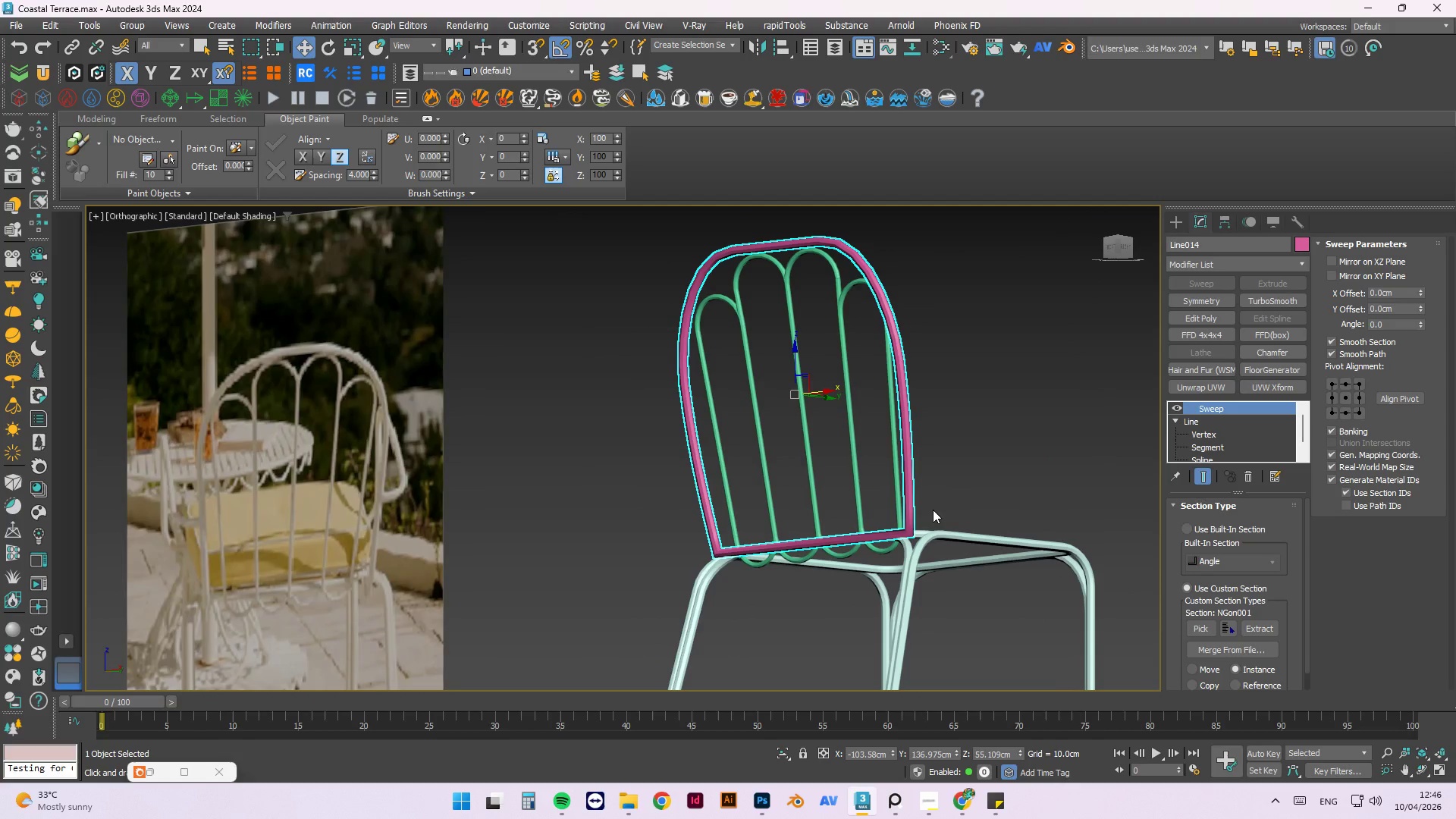 
scroll: coordinate [849, 427], scroll_direction: down, amount: 1.0
 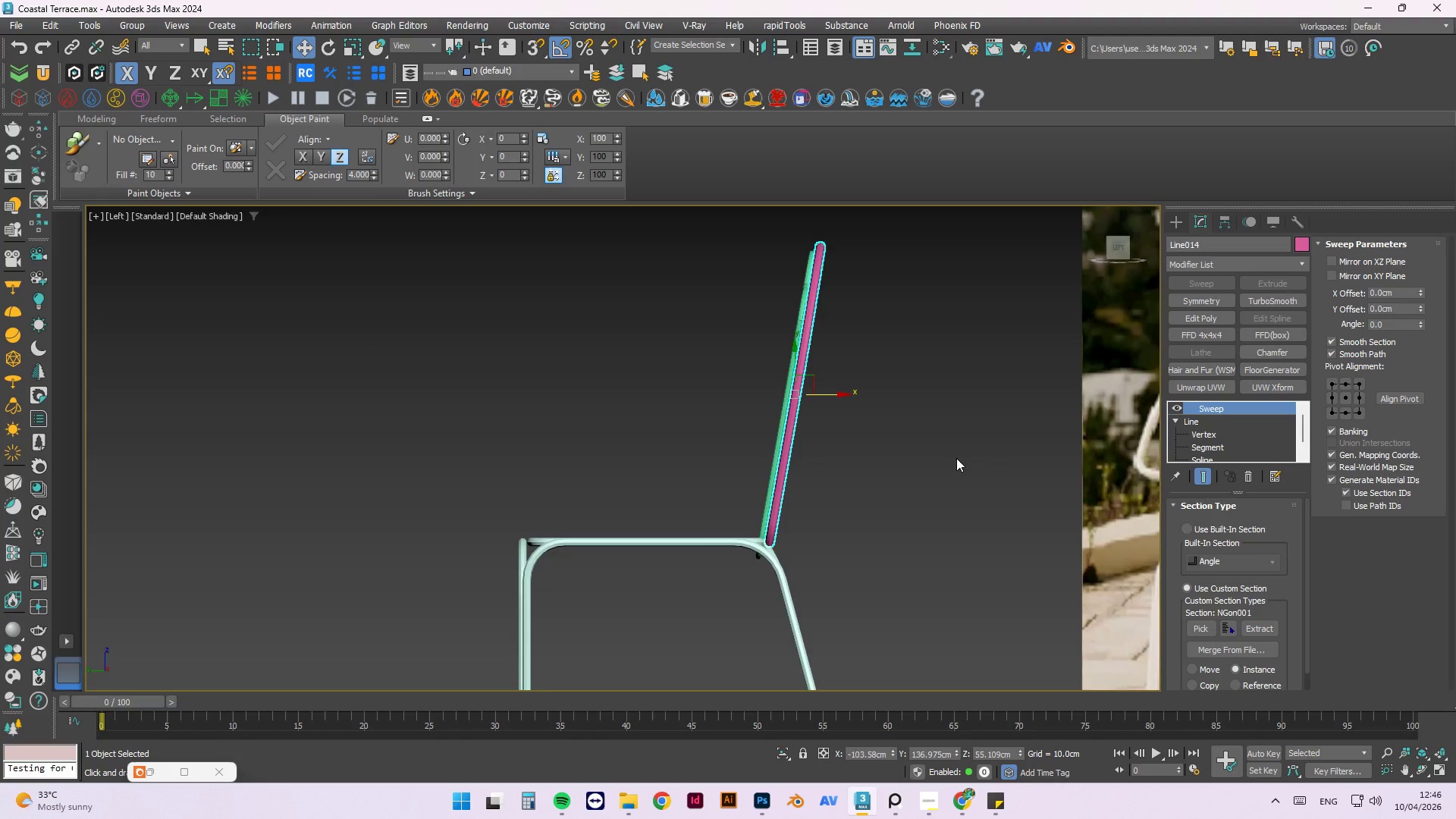 
key(Control+Z)
 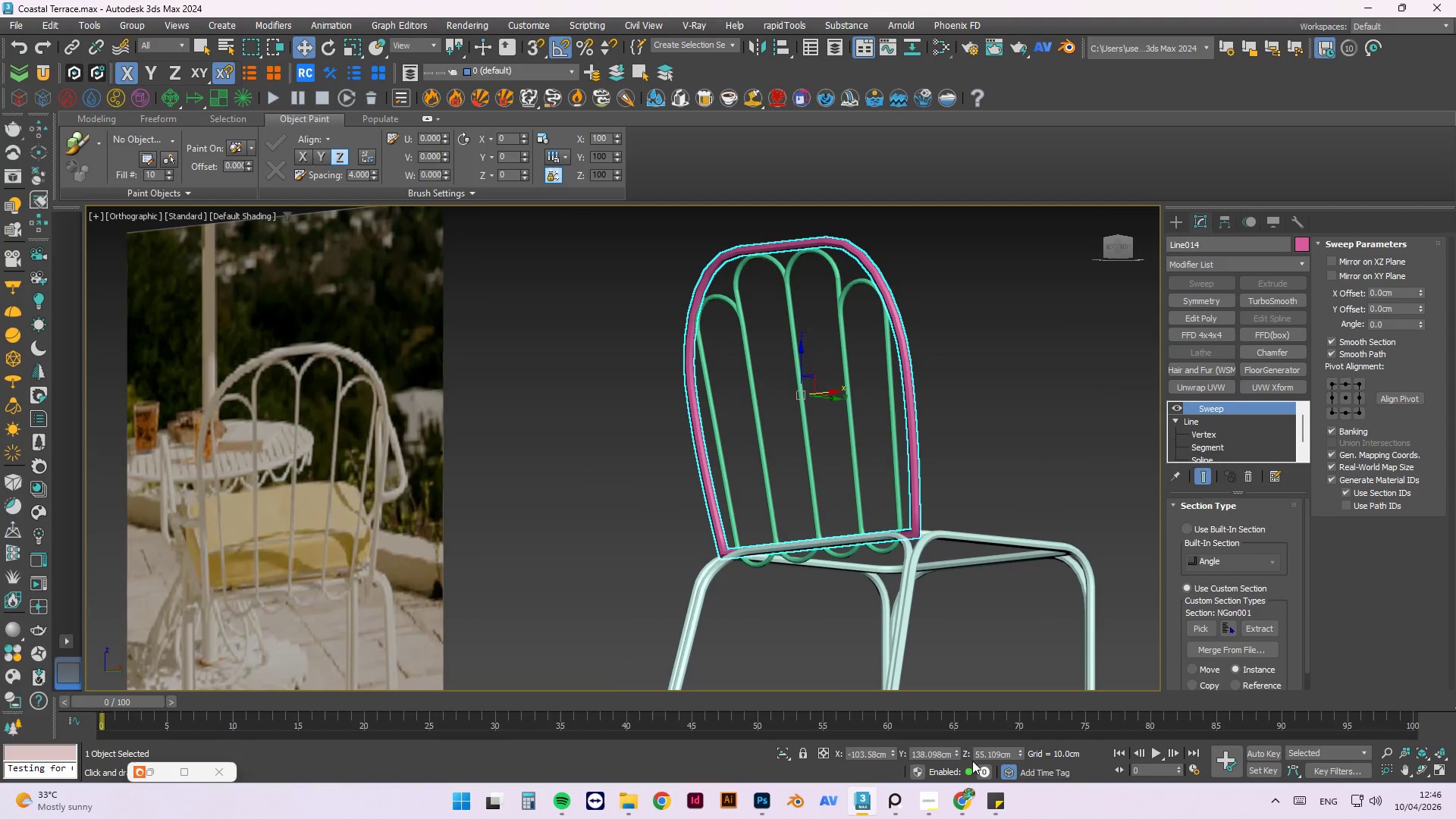 
mouse_move([946, 783])
 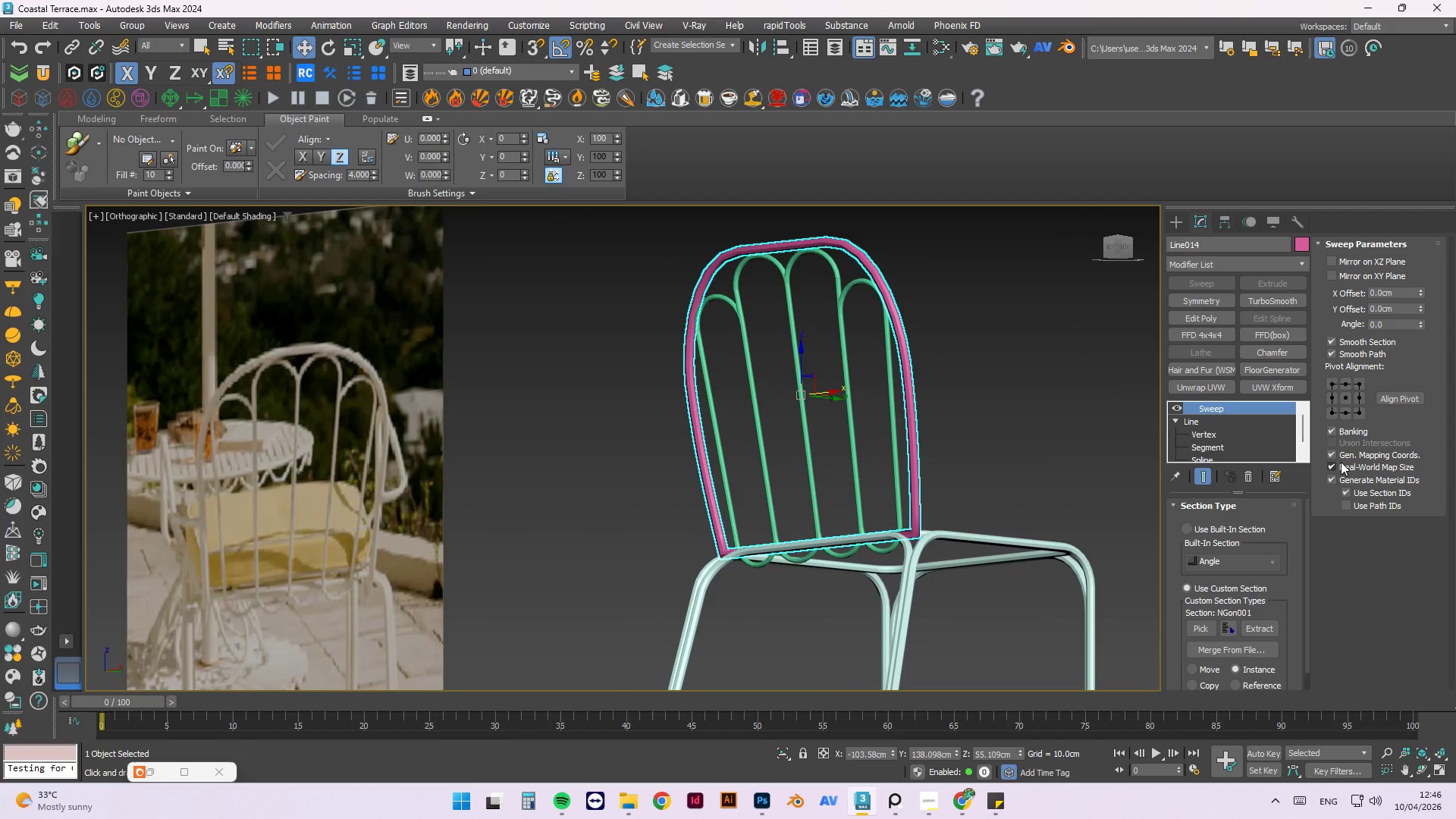 
wait(5.66)
 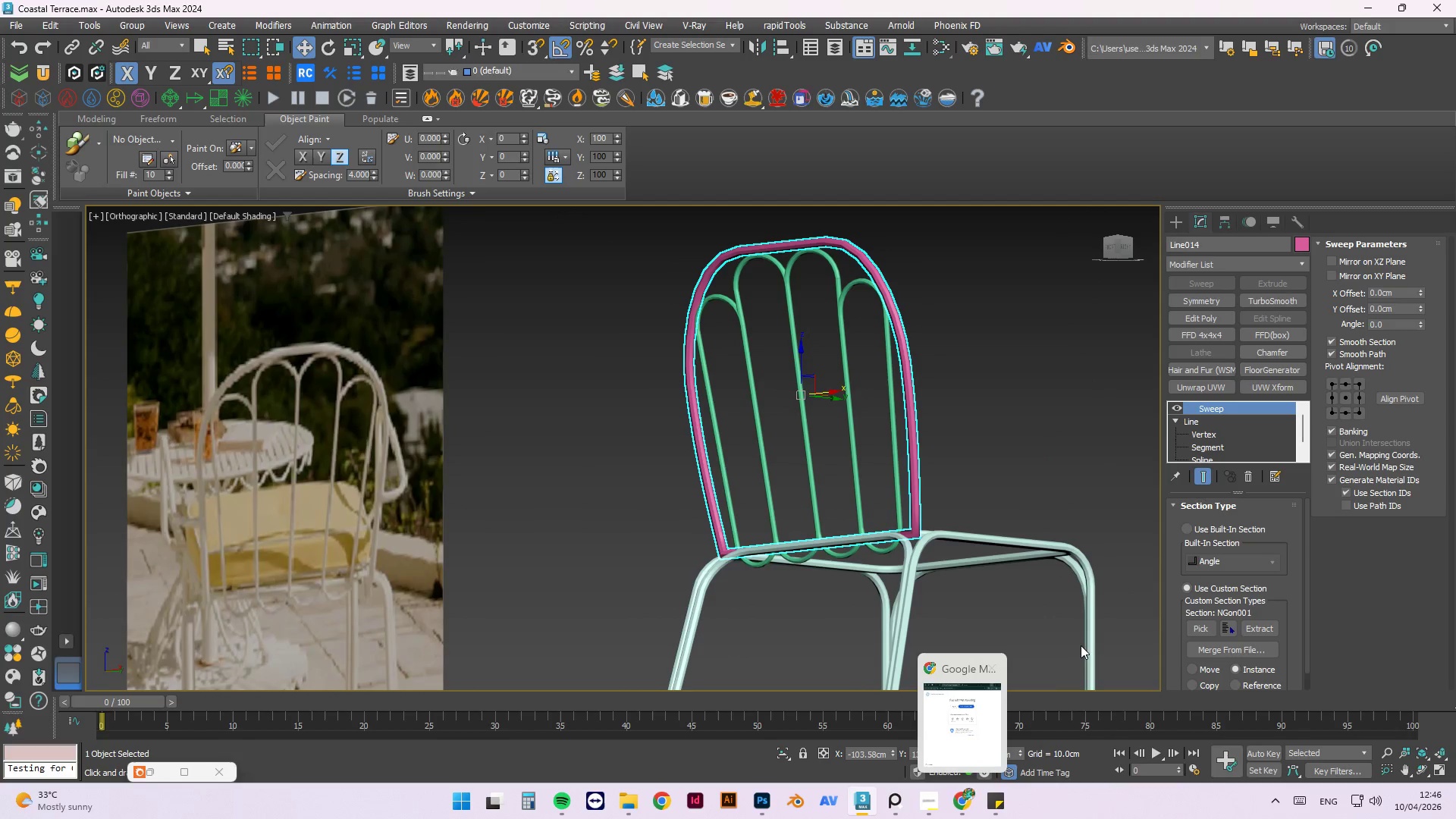 
key(Control+Z)
 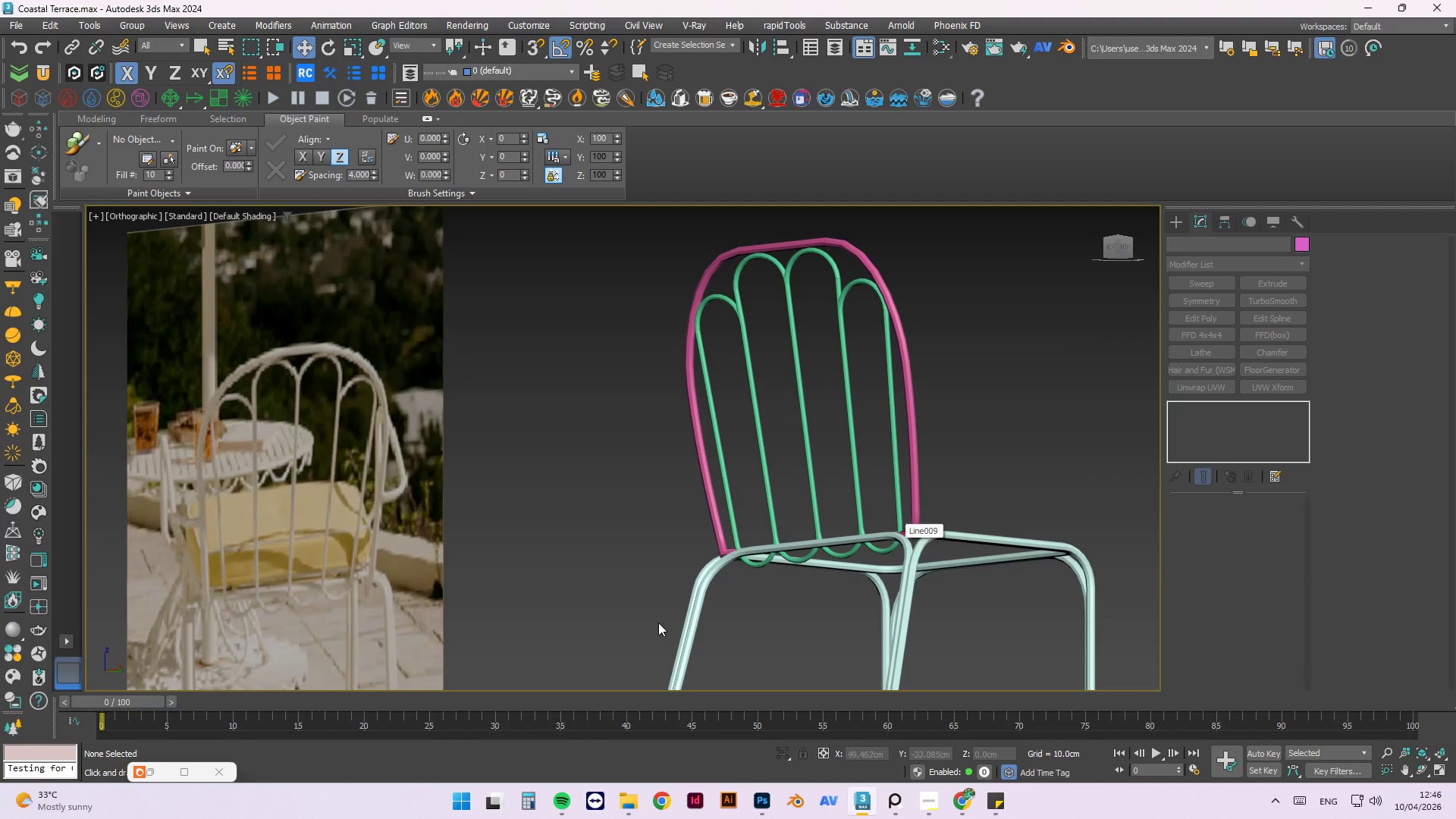 
hold_key(key=AltLeft, duration=0.69)
 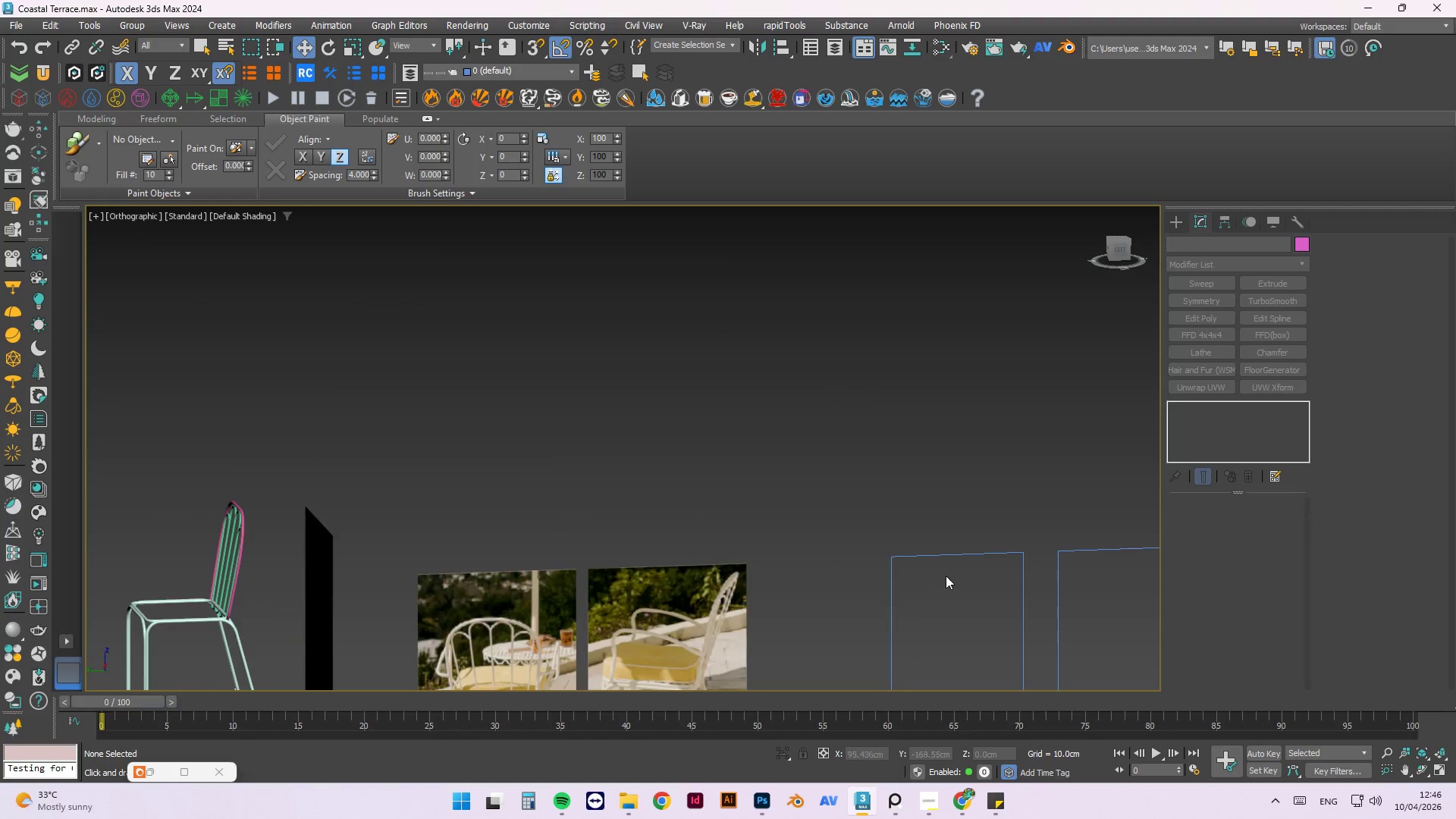 
scroll: coordinate [869, 562], scroll_direction: down, amount: 6.0
 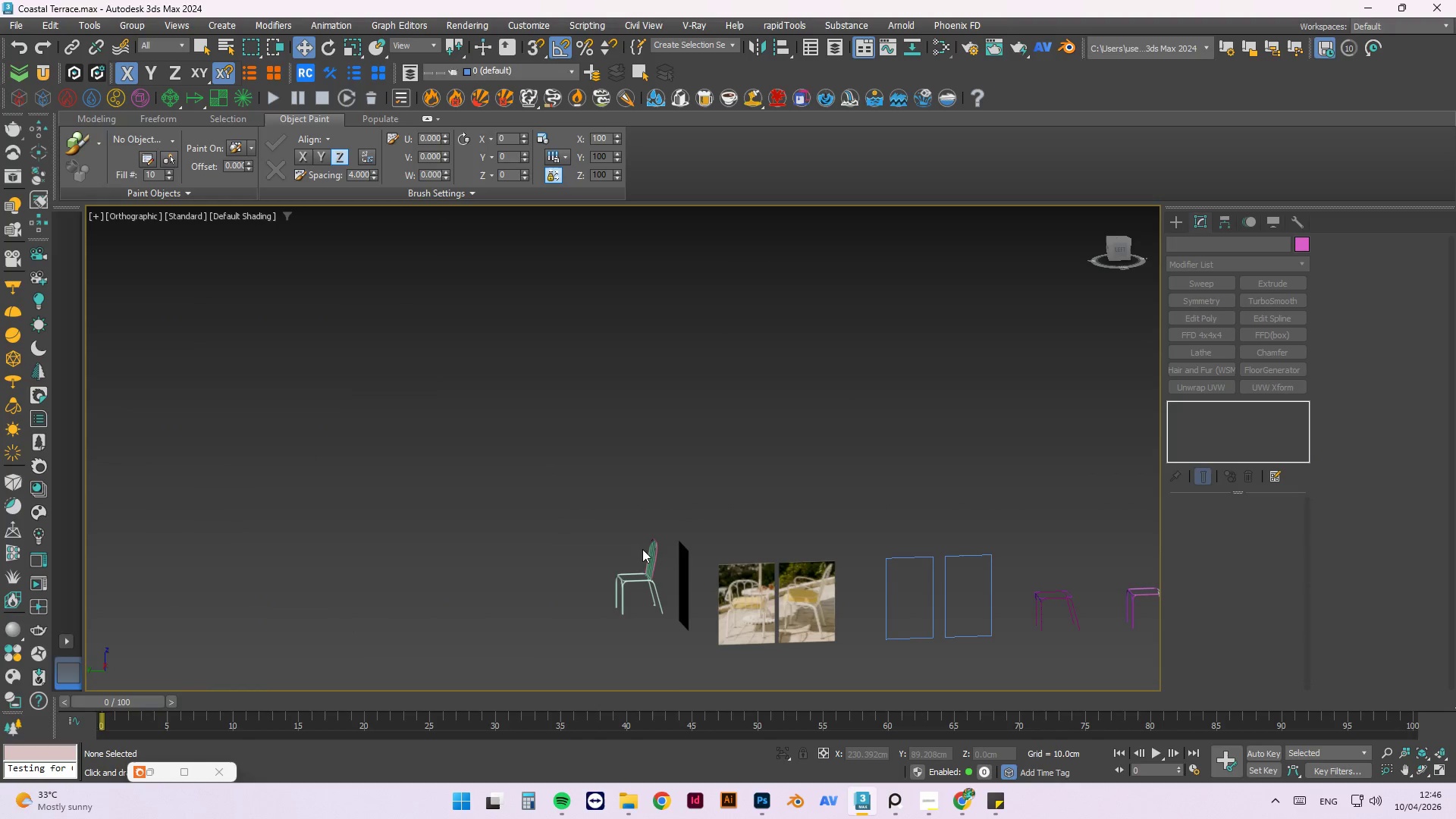 
key(L)
 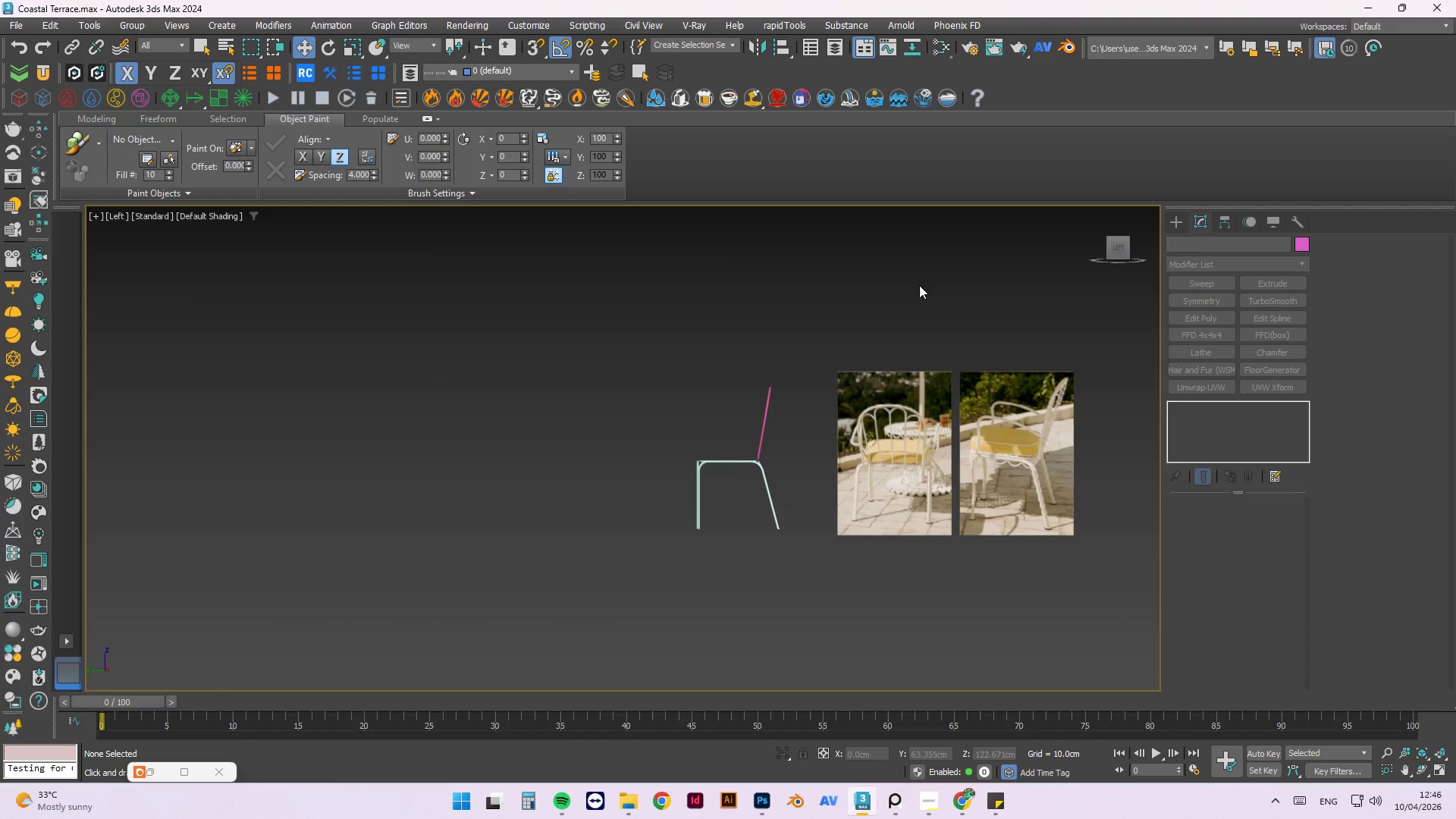 
scroll: coordinate [792, 431], scroll_direction: up, amount: 4.0
 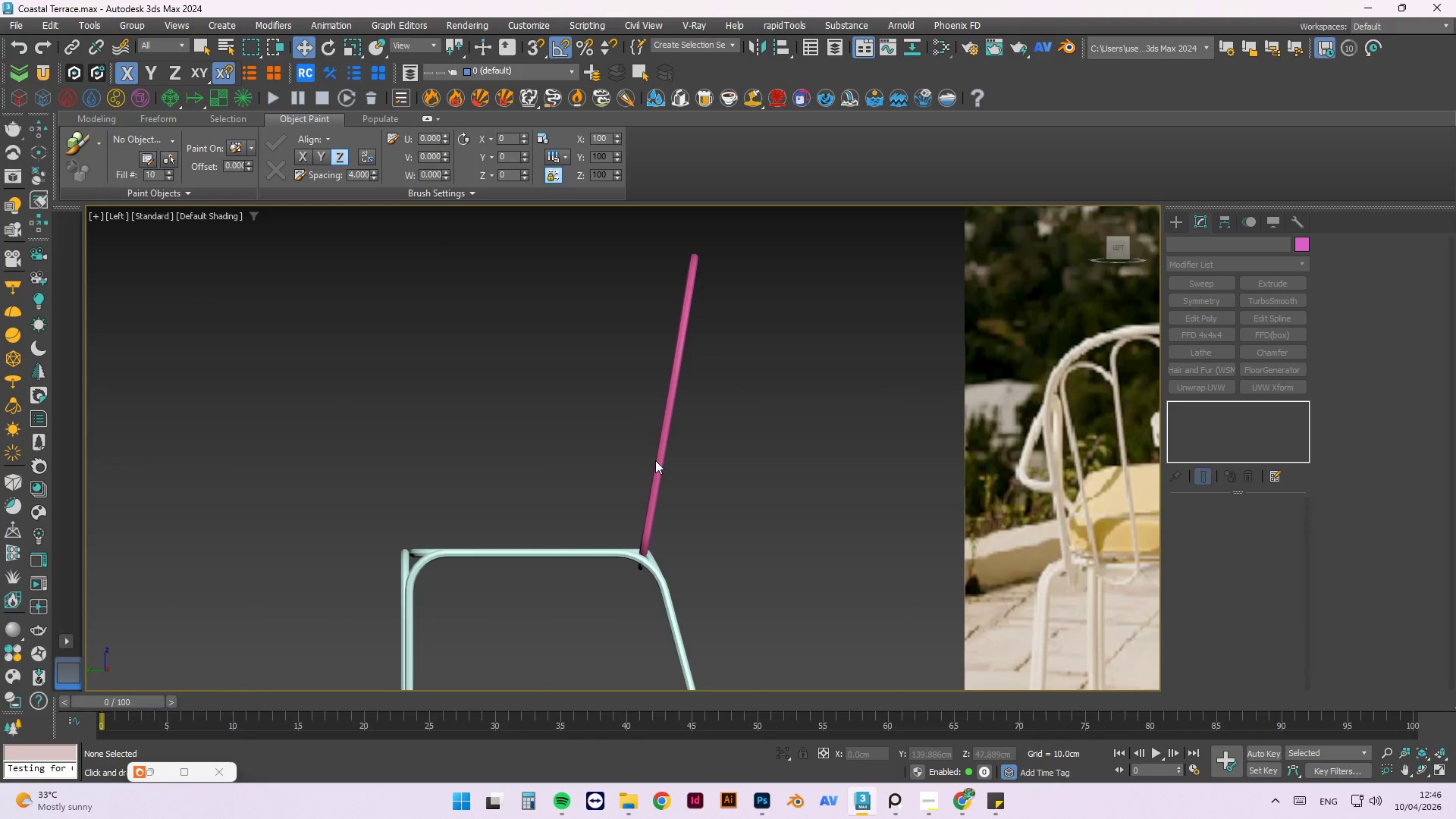 
hold_key(key=AltLeft, duration=0.48)
 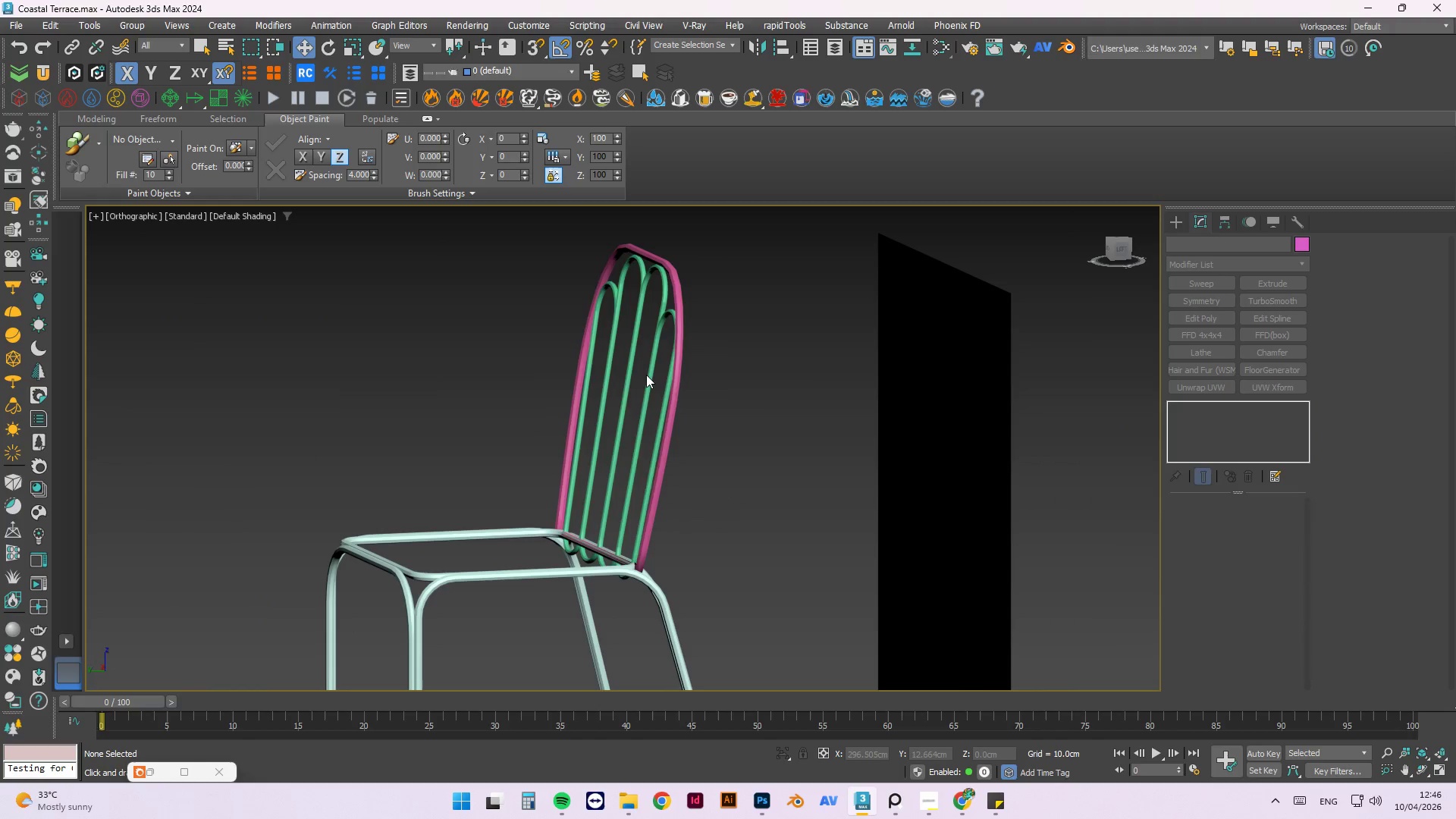 
left_click([650, 378])
 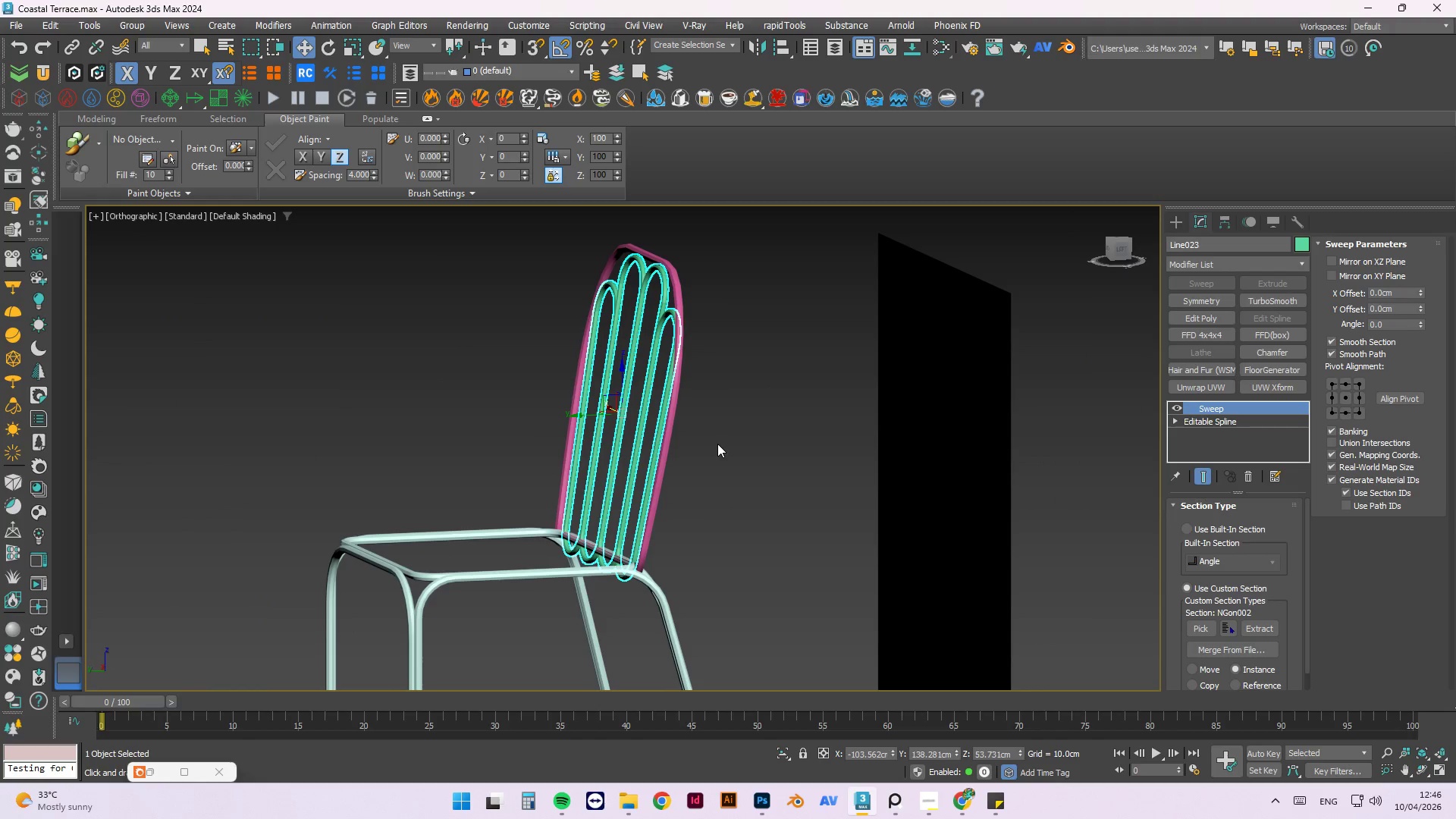 
key(L)
 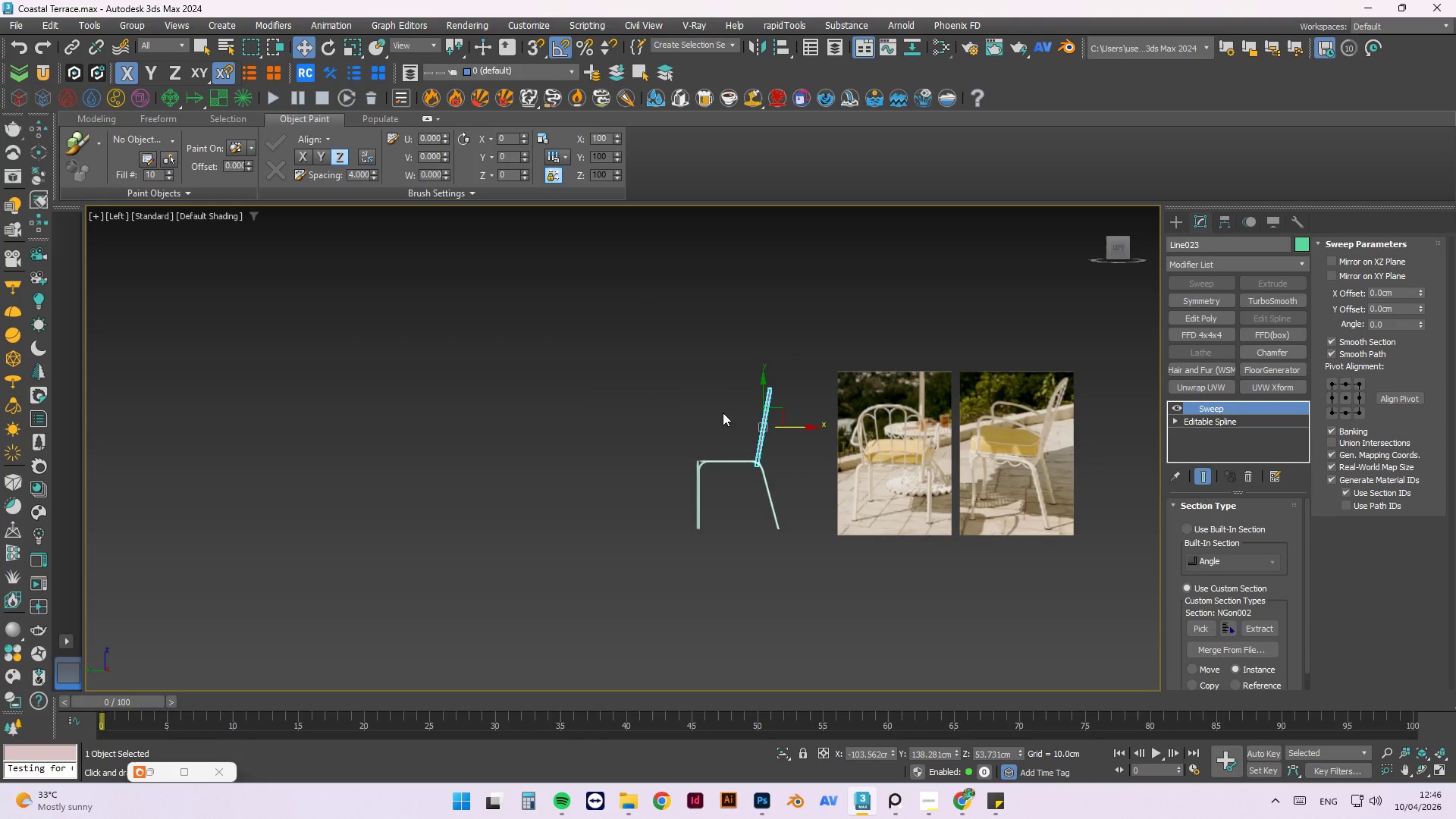 
scroll: coordinate [786, 400], scroll_direction: up, amount: 6.0
 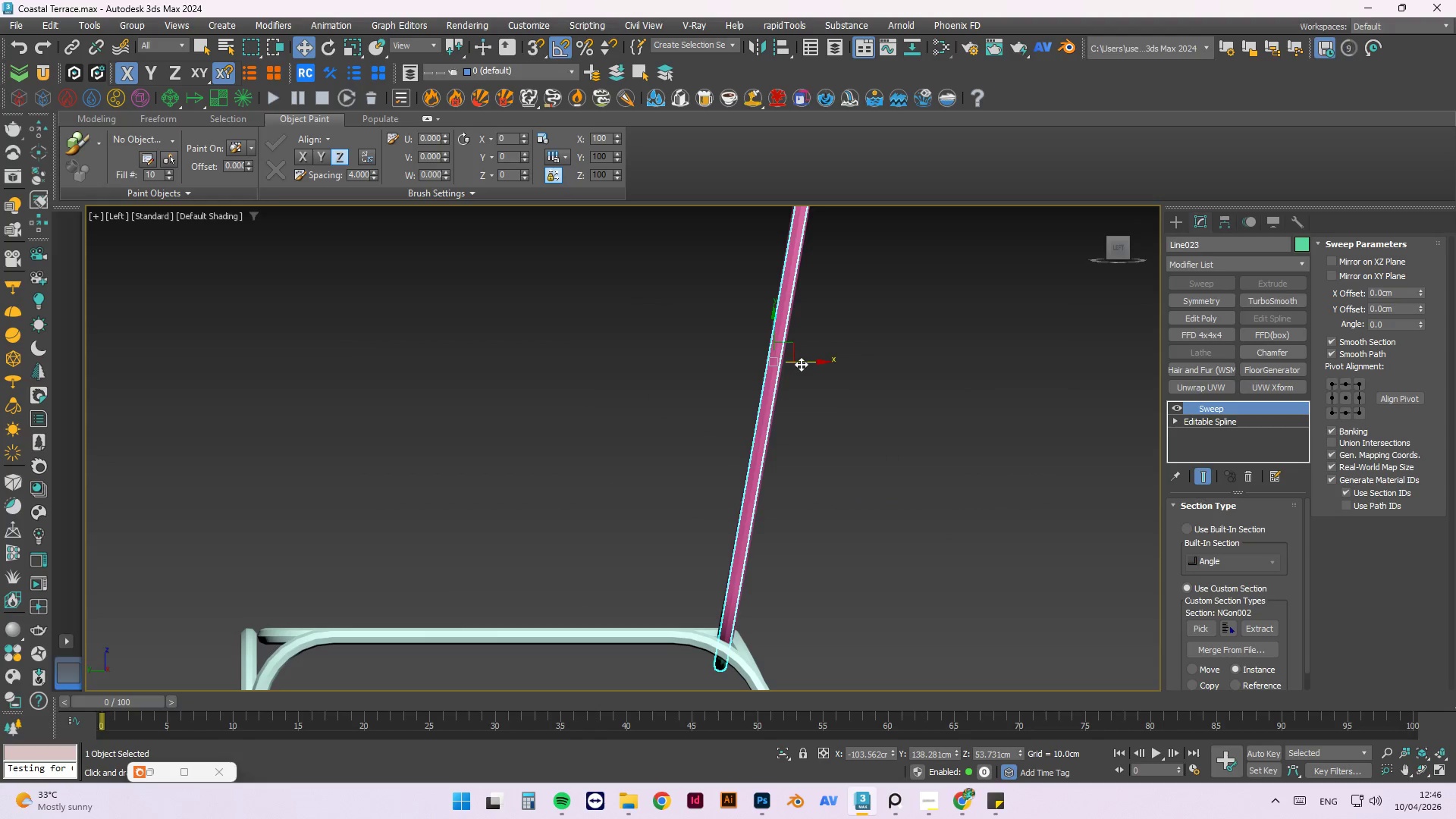 
left_click_drag(start_coordinate=[804, 364], to_coordinate=[817, 370])
 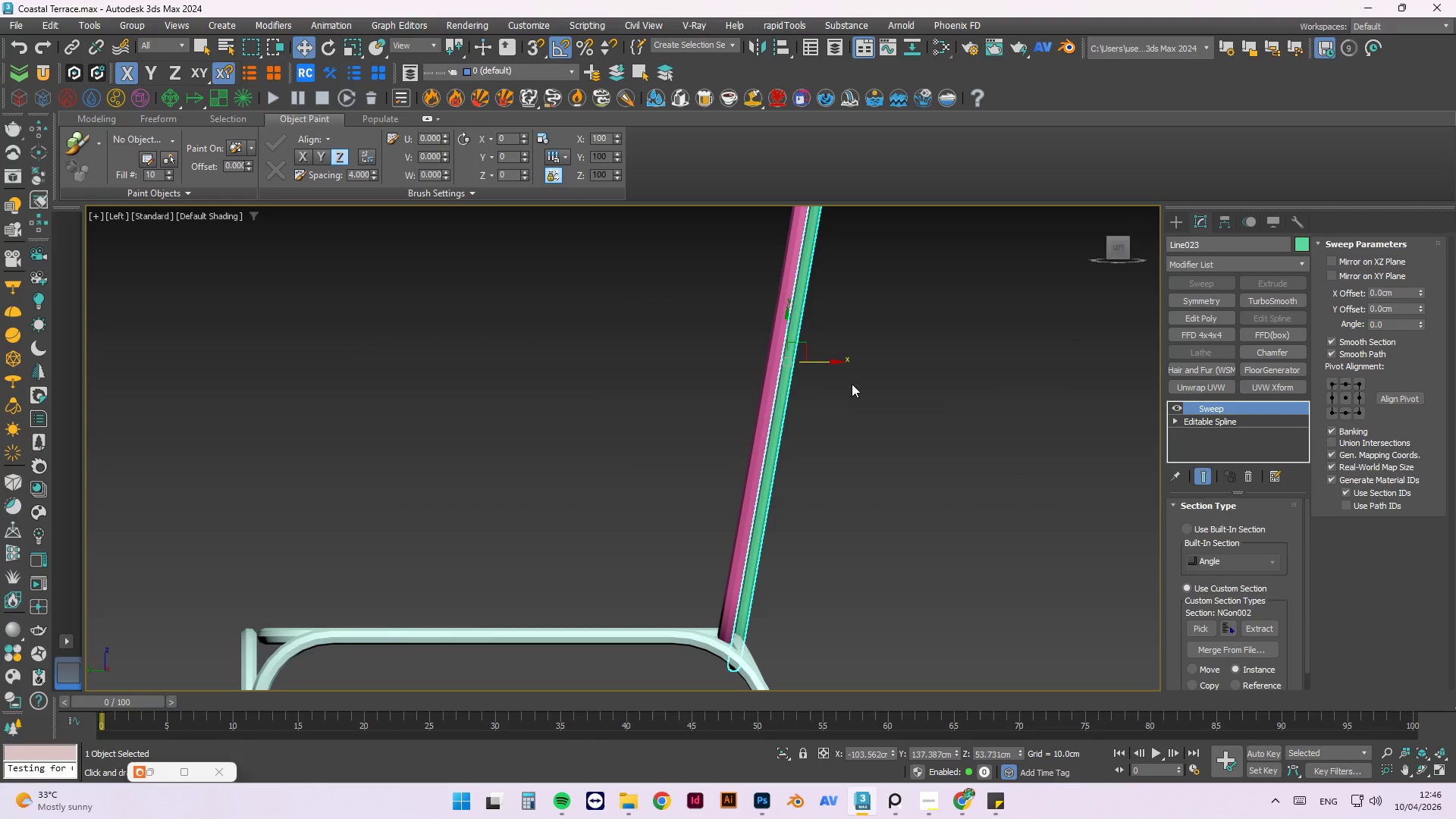 
hold_key(key=AltLeft, duration=0.33)
scroll: coordinate [871, 402], scroll_direction: down, amount: 1.0
 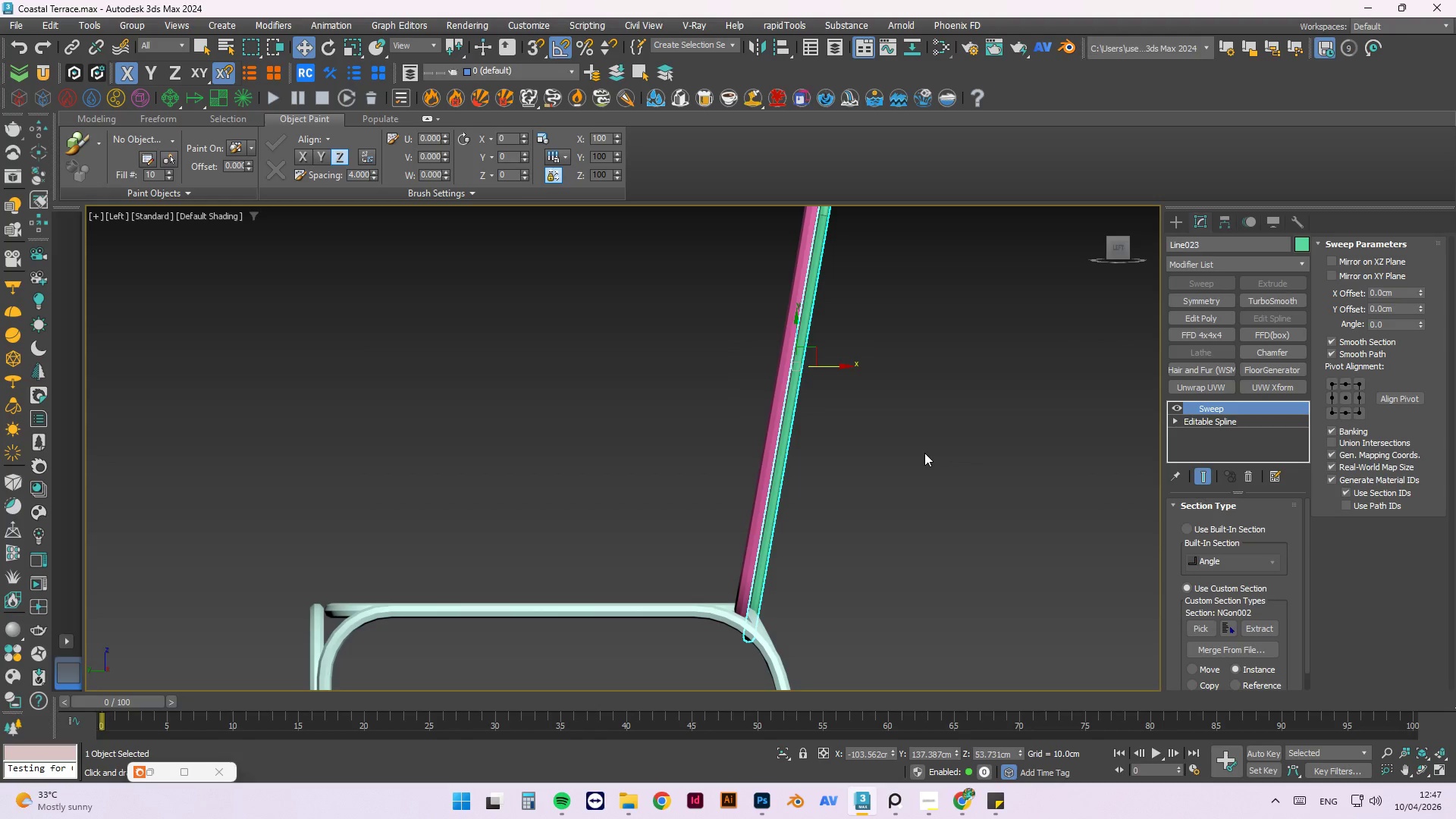 
wait(6.85)
 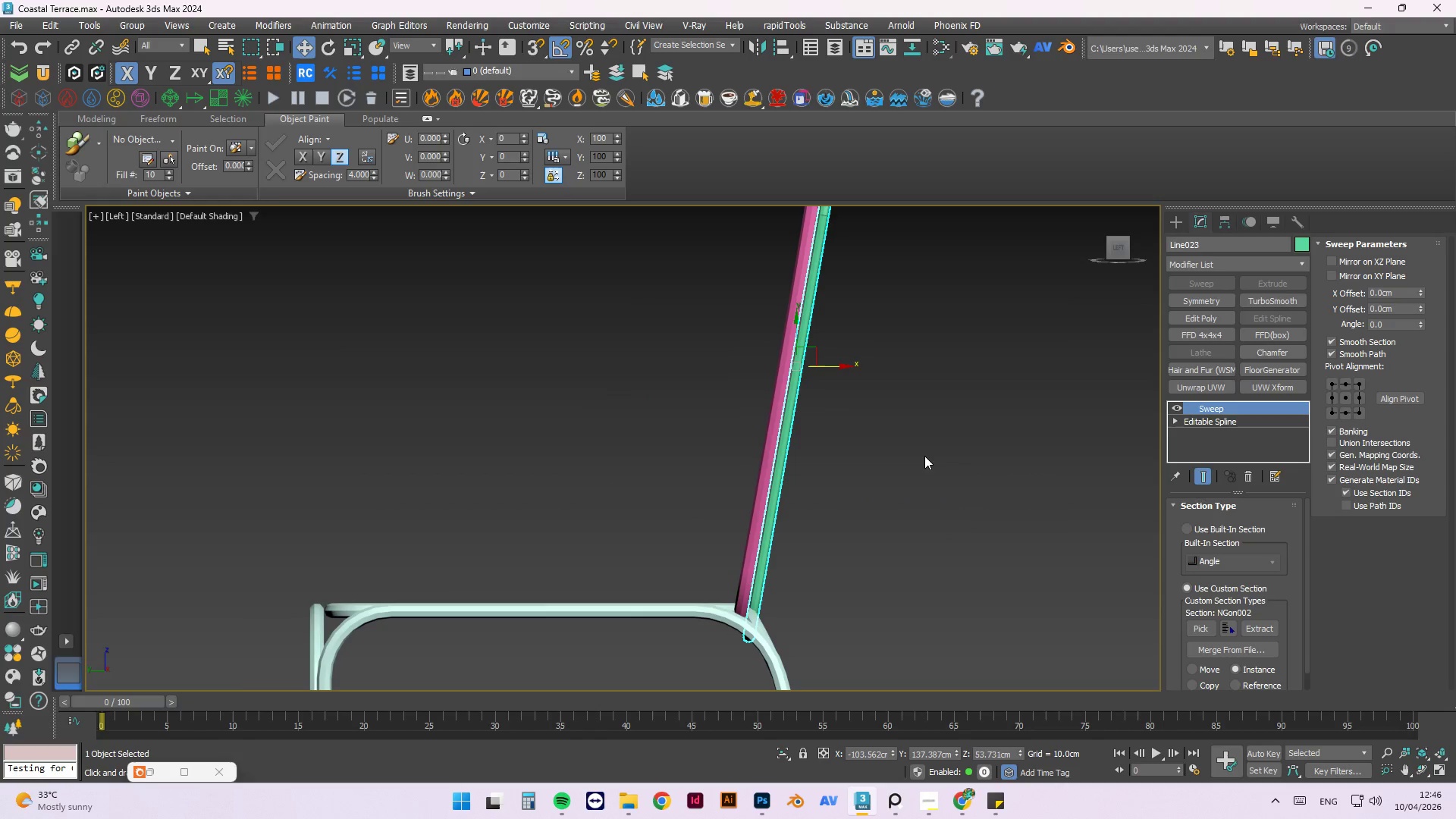 
left_click([970, 805])
 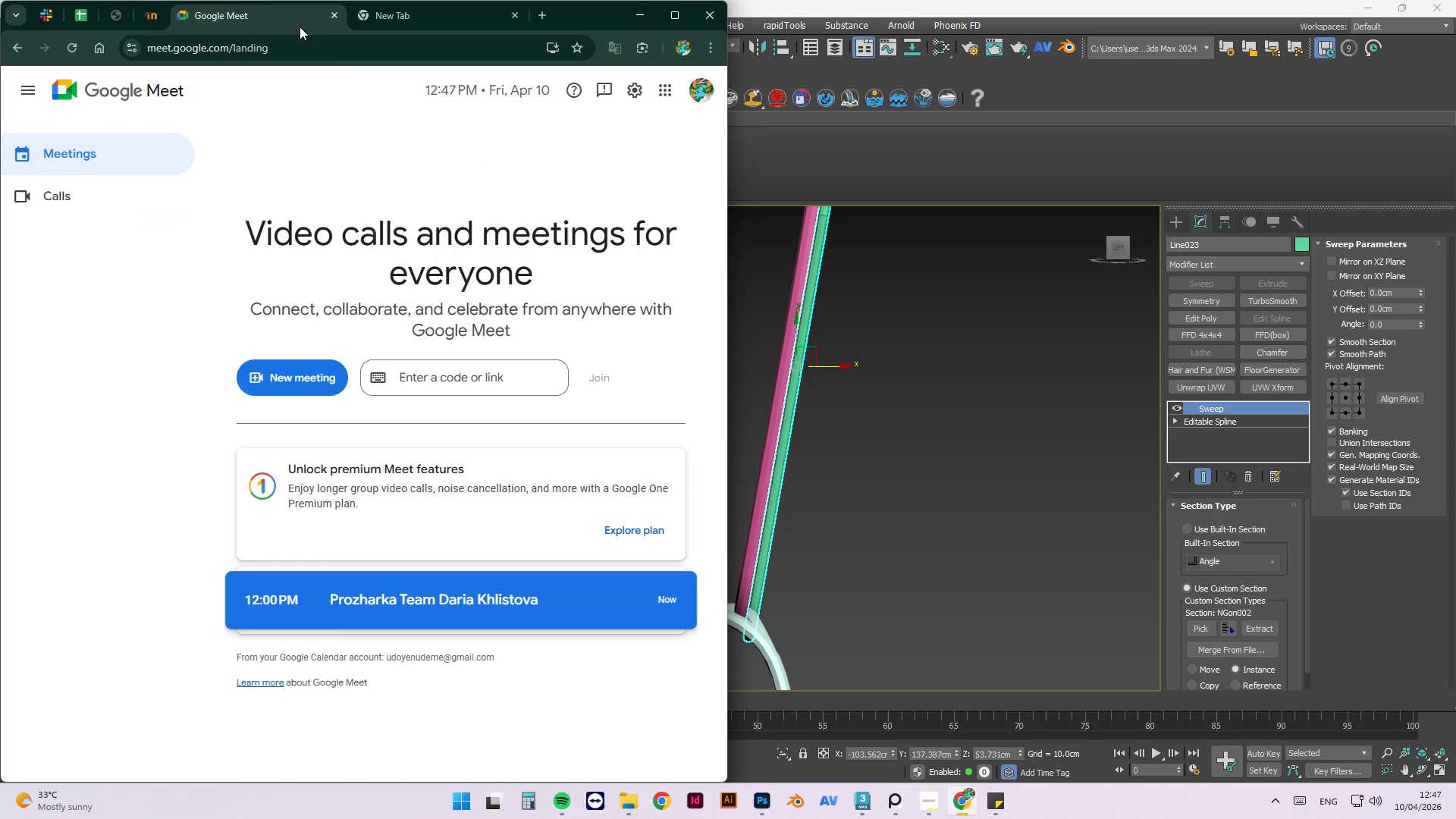 
left_click([337, 18])
 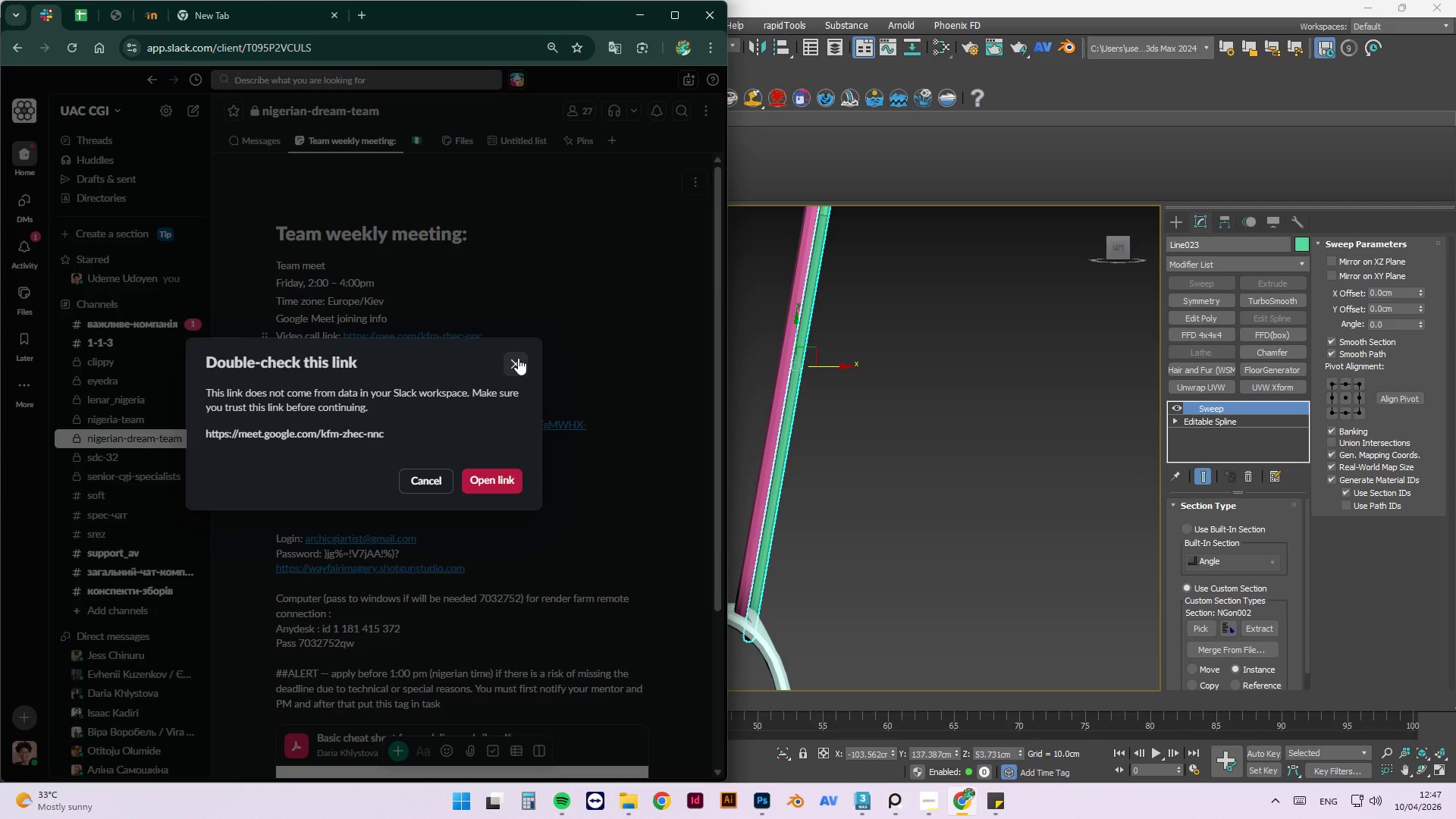 
wait(7.33)
 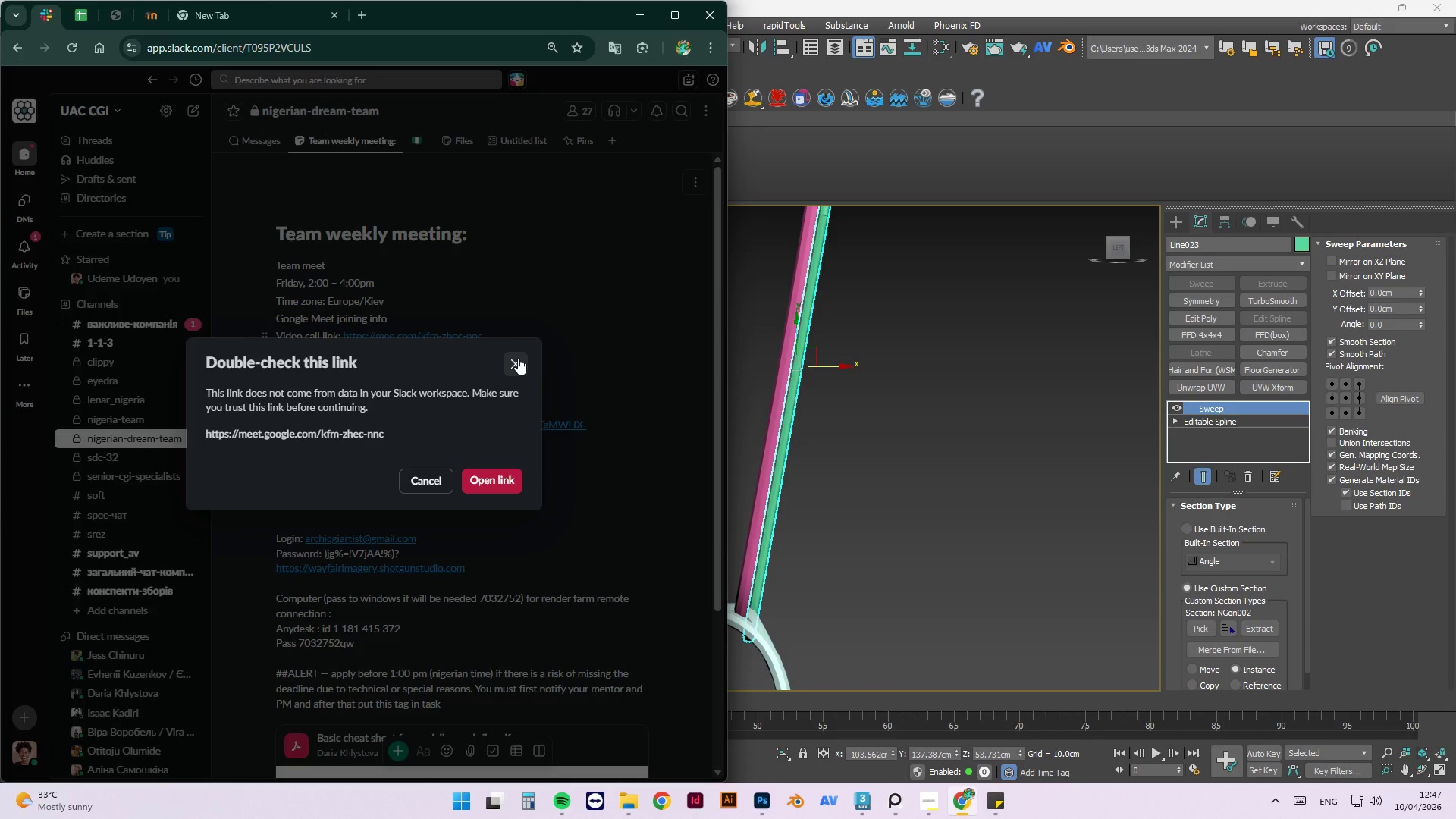 
left_click([518, 358])
 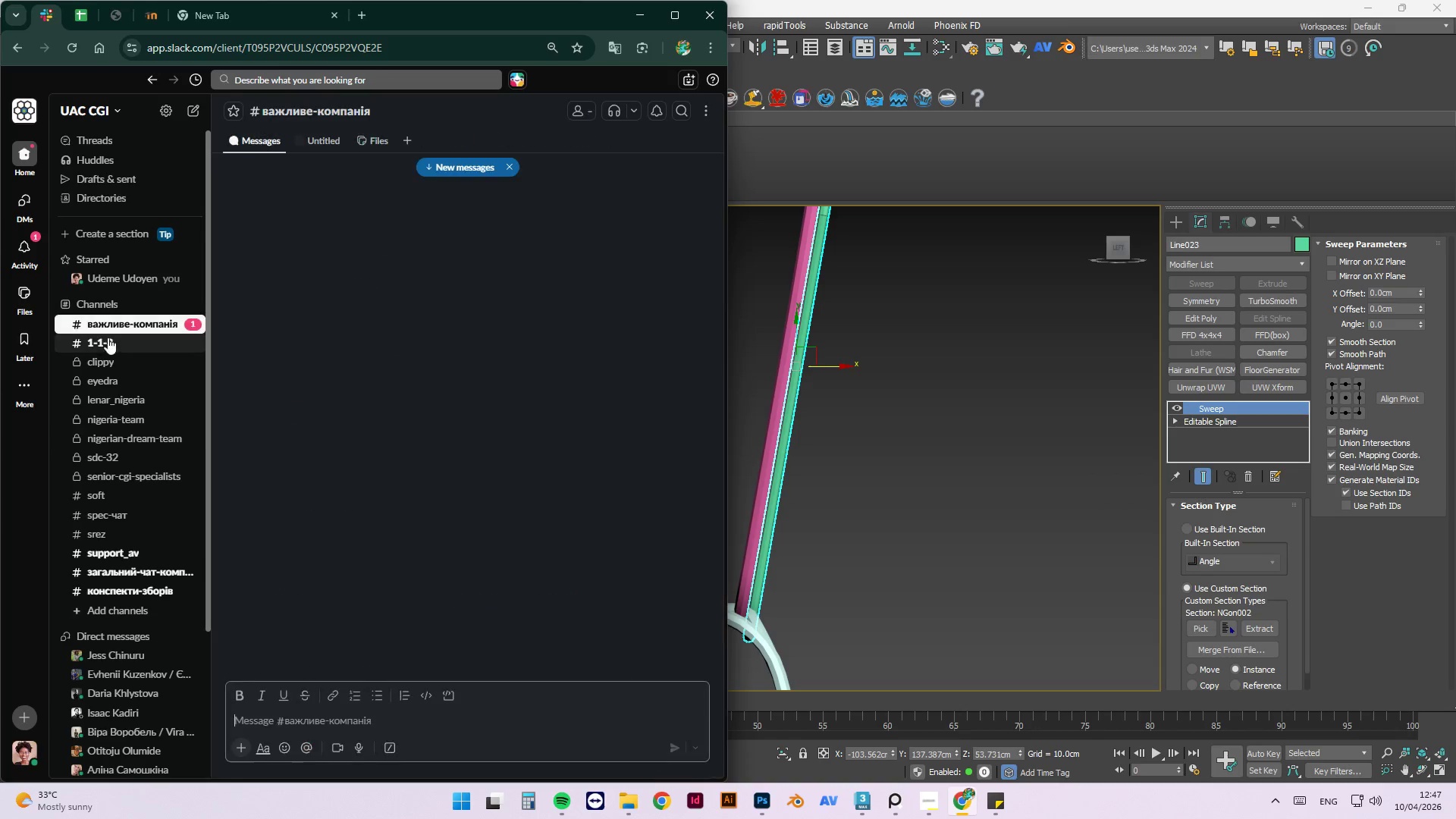 
left_click([106, 343])
 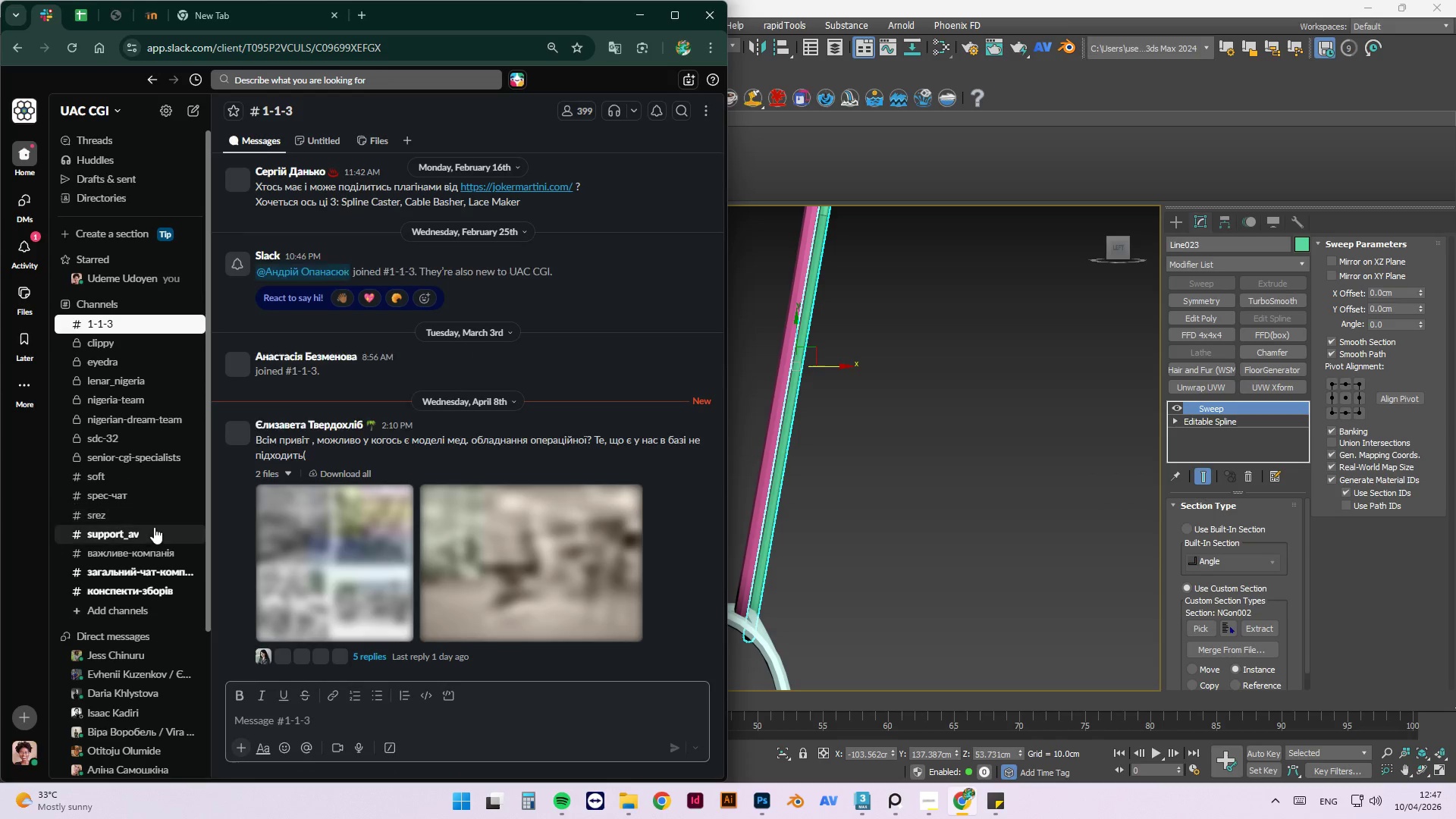 
left_click([155, 532])
 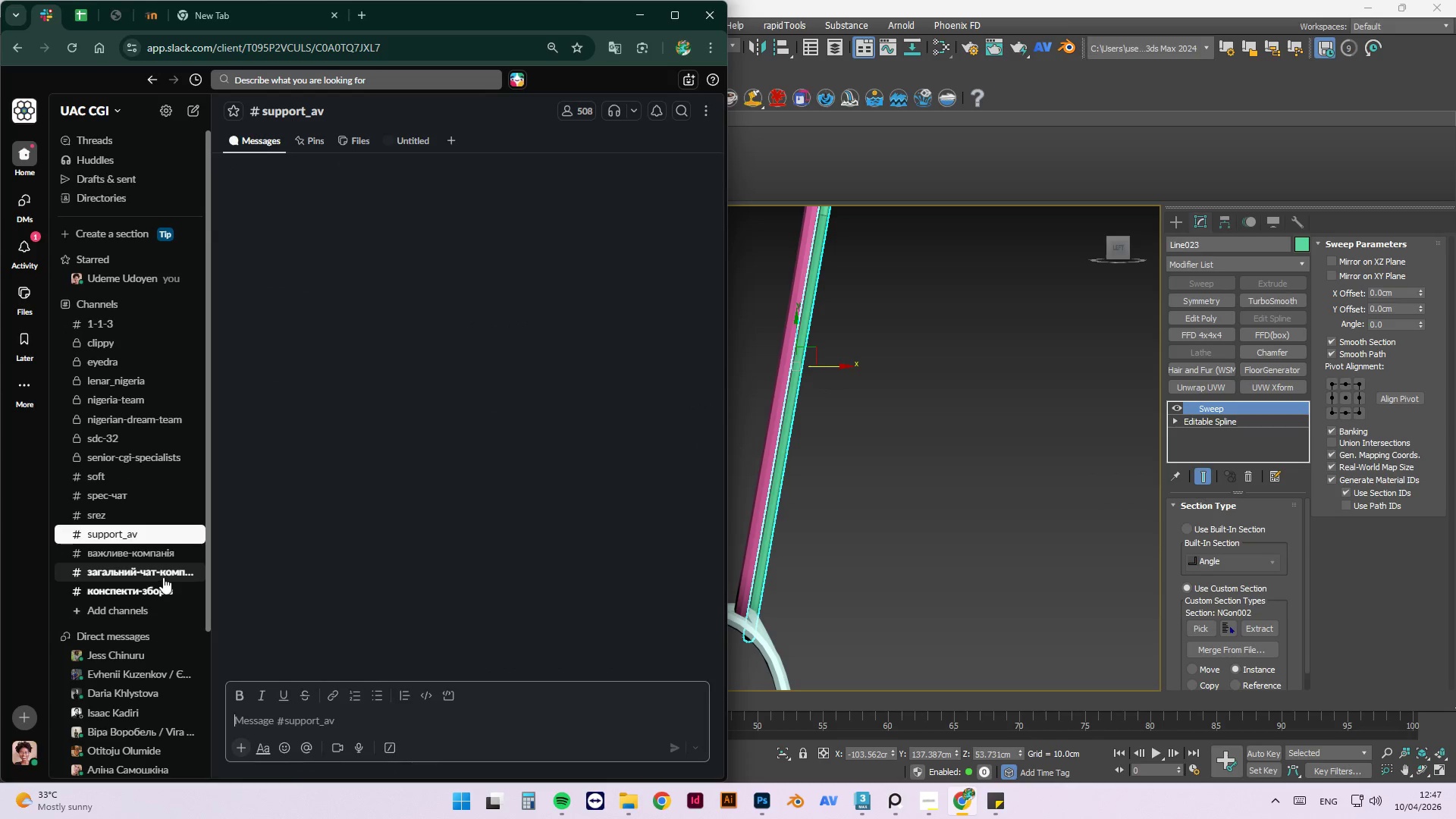 
left_click([165, 571])
 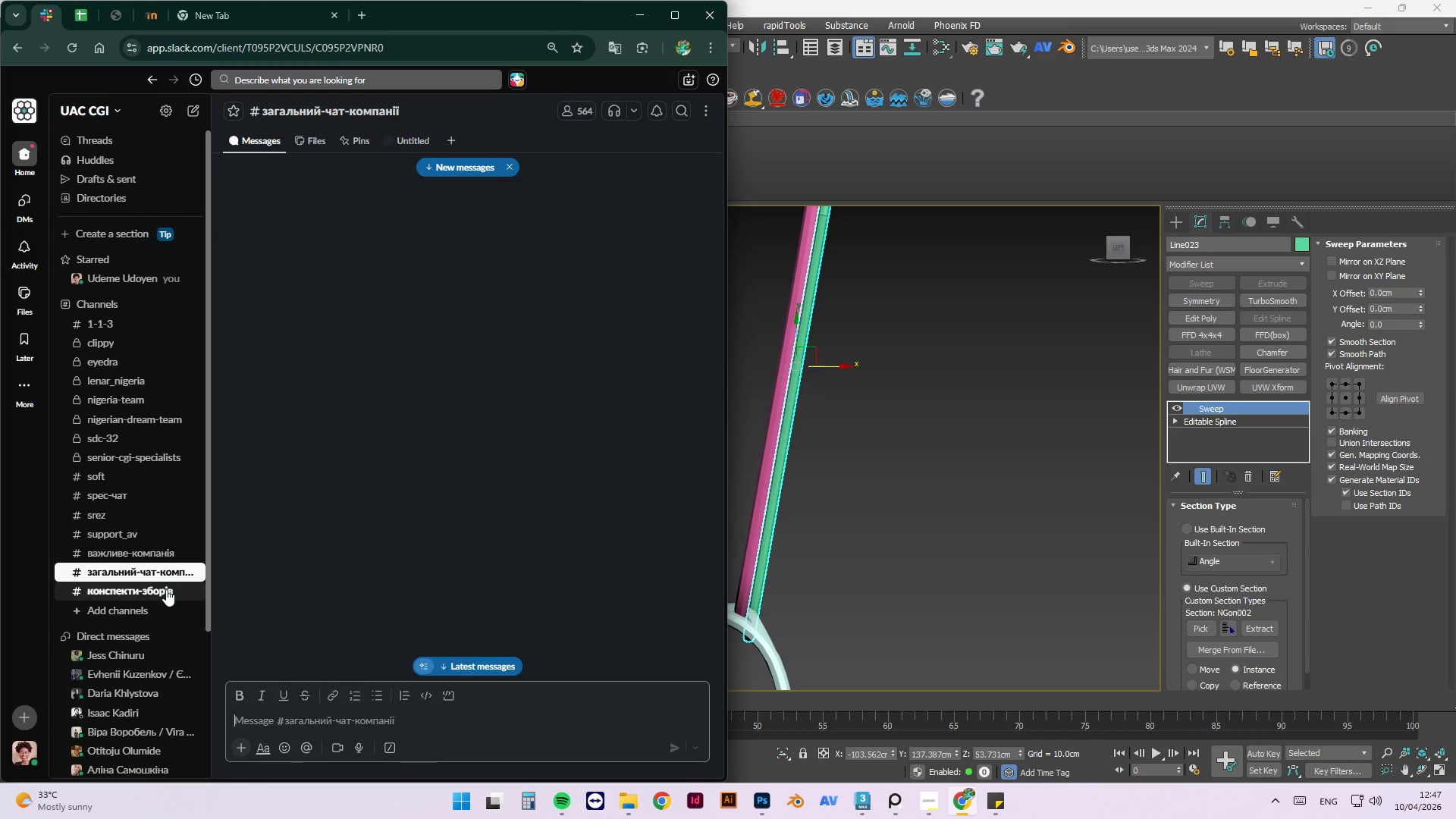 
left_click([166, 589])
 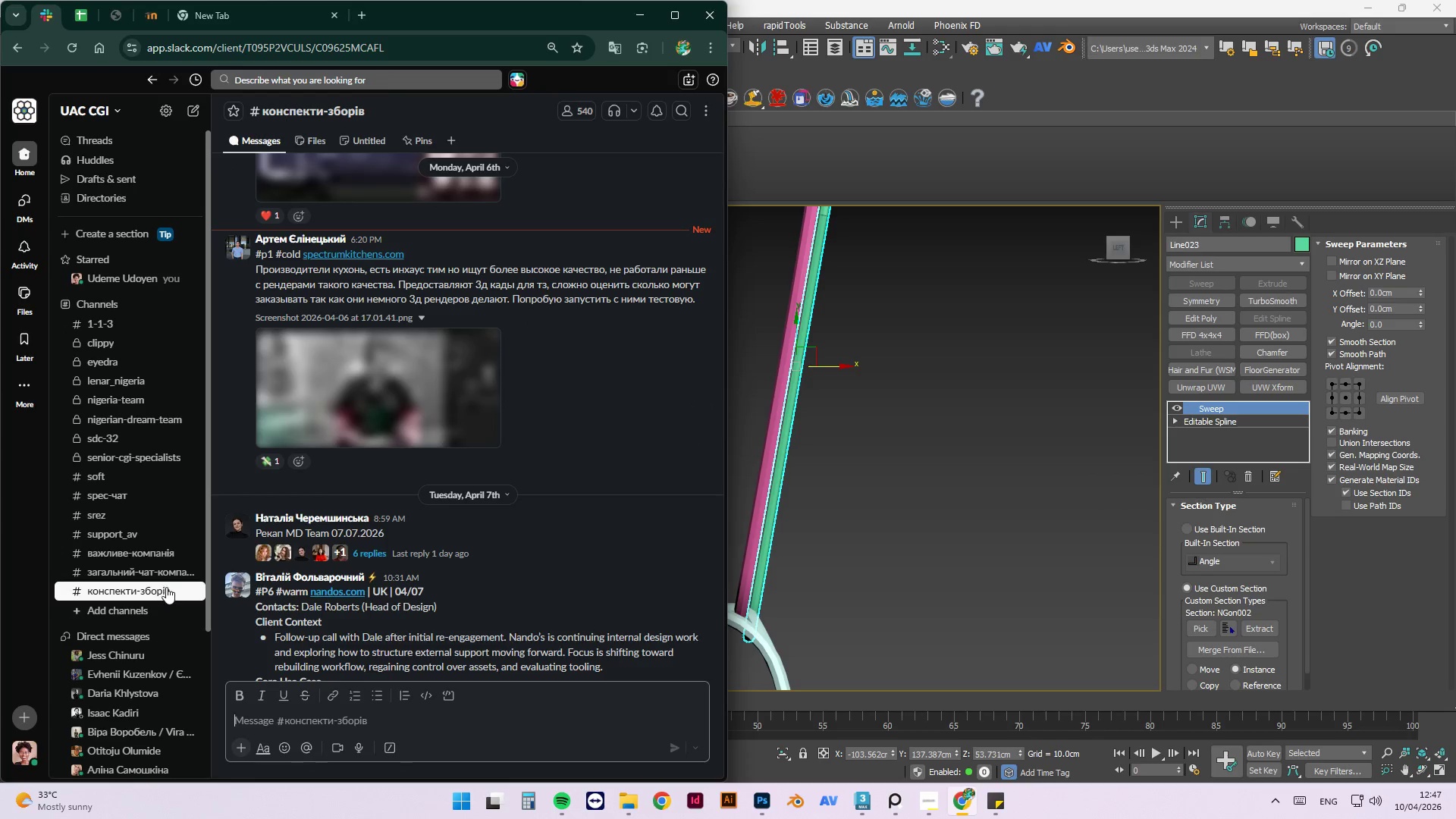 
scroll: coordinate [167, 573], scroll_direction: down, amount: 3.0
 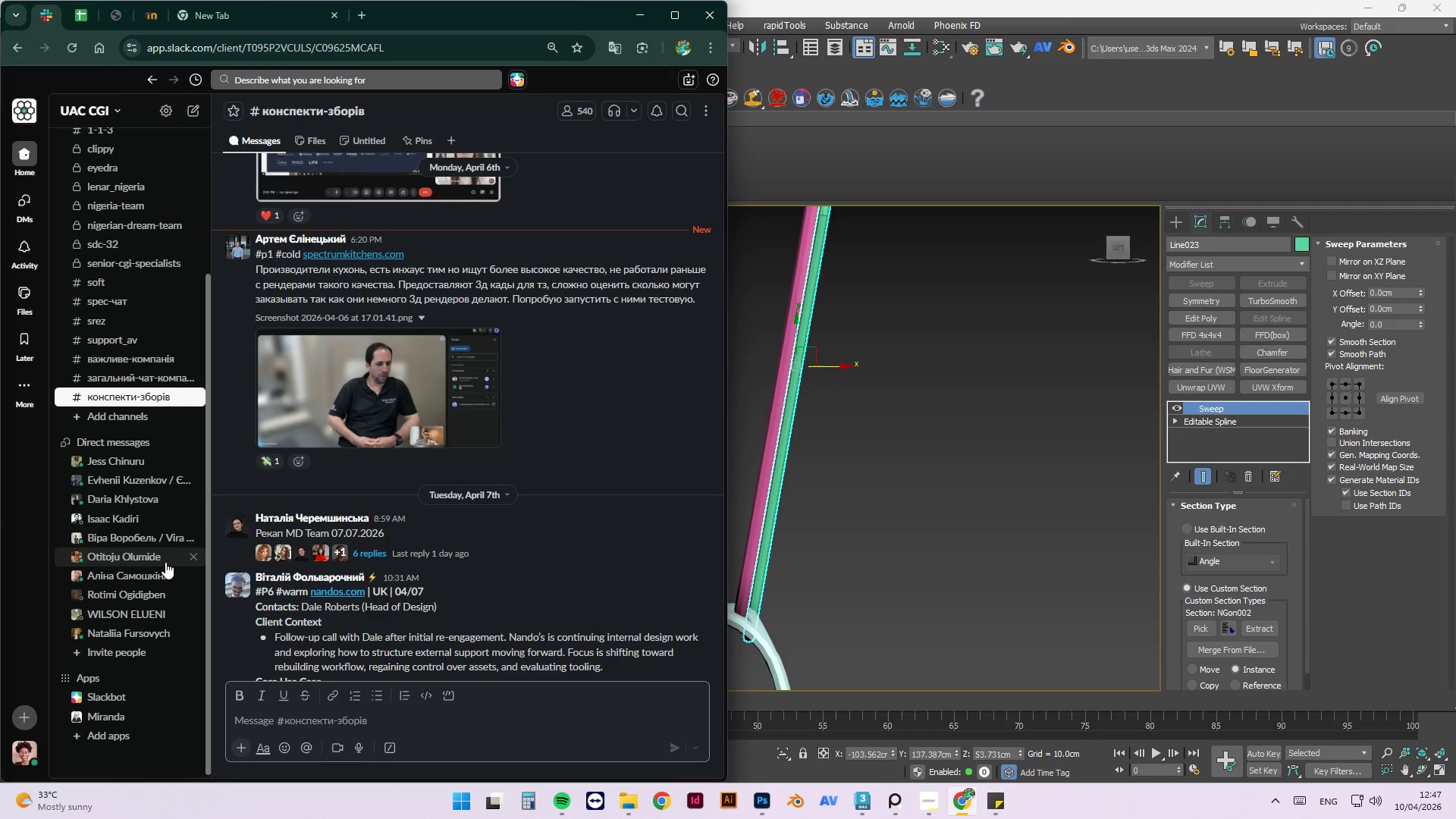 
wait(7.69)
 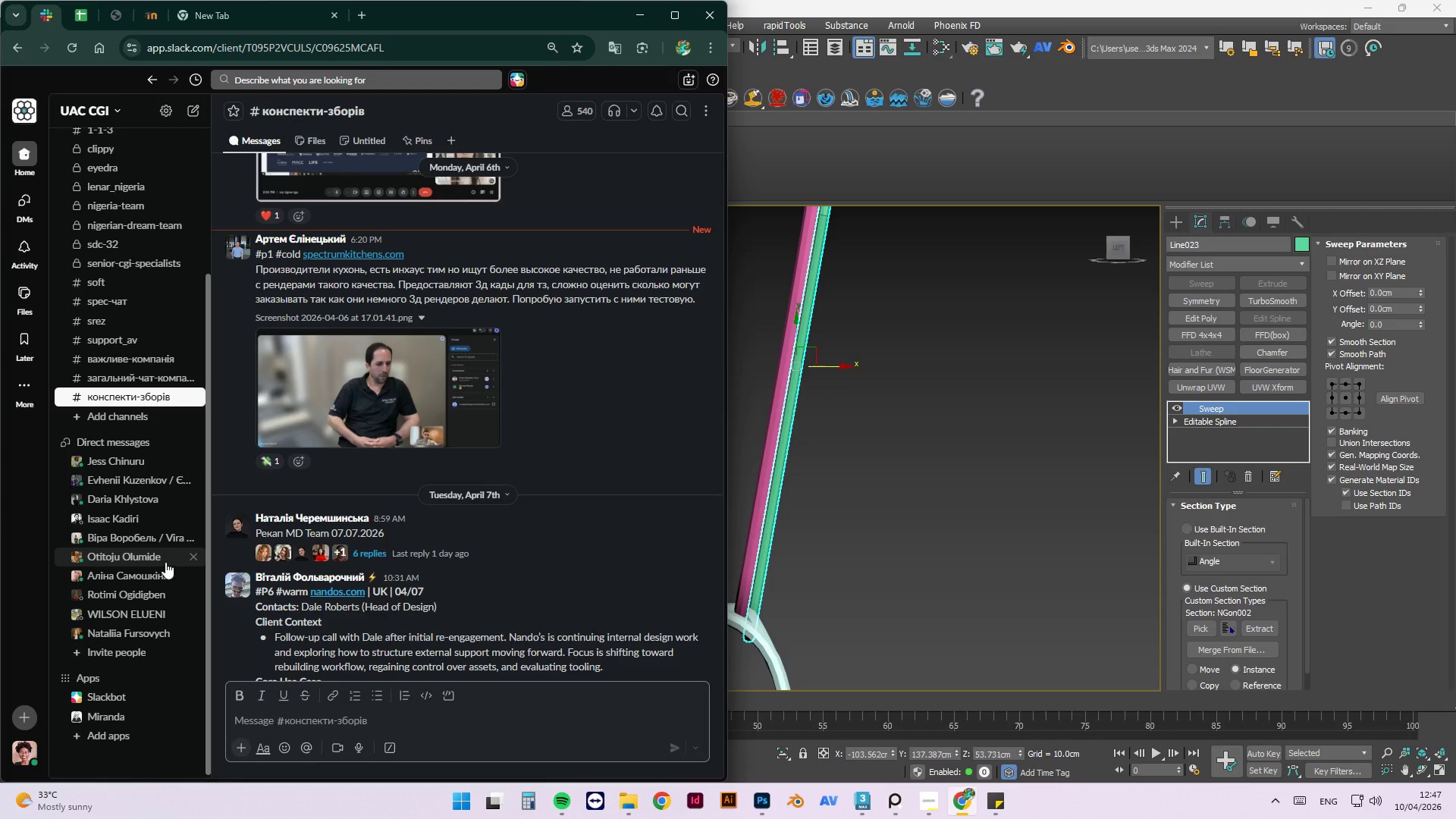 
left_click([639, 15])
 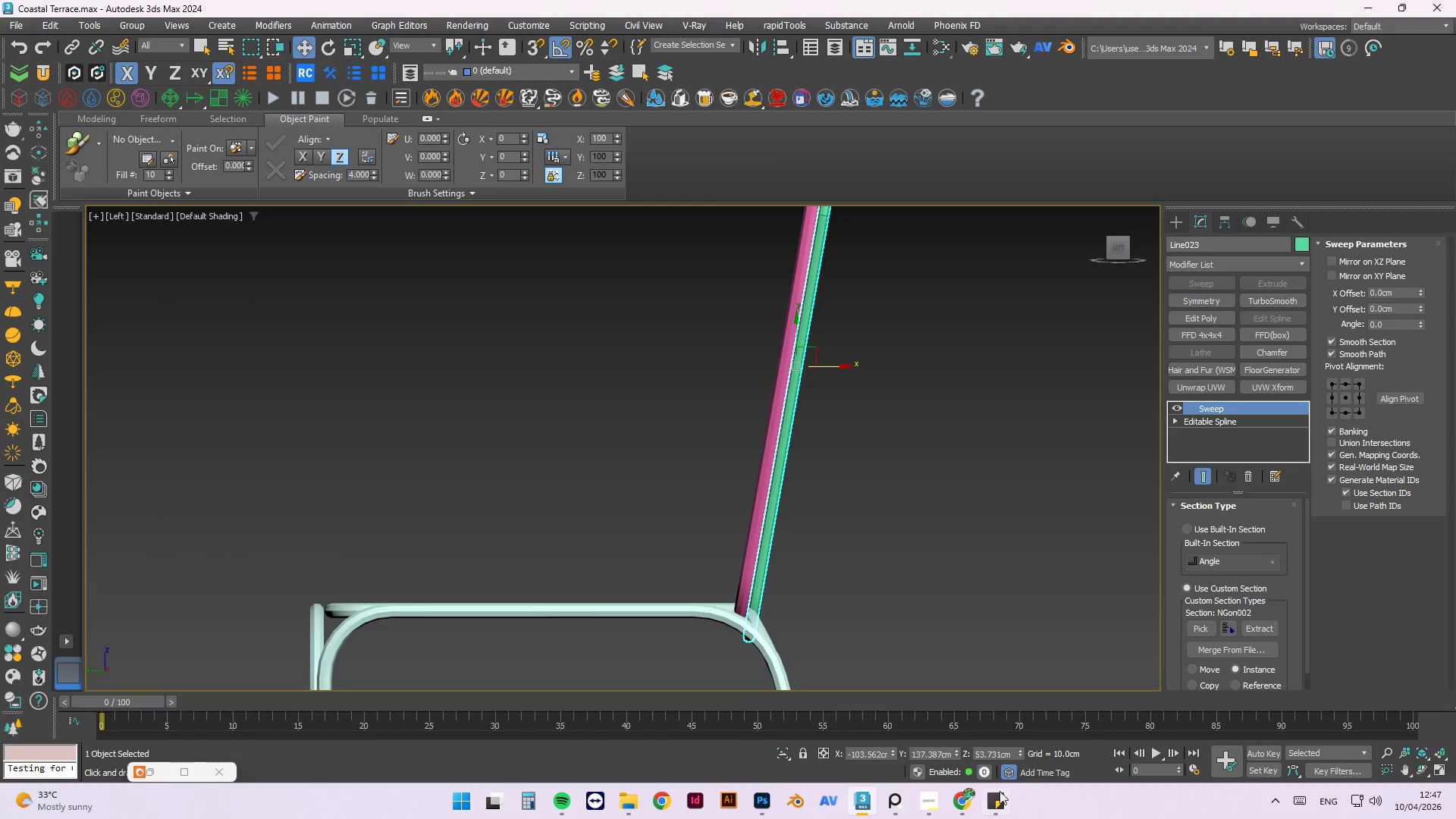 
left_click([917, 807])